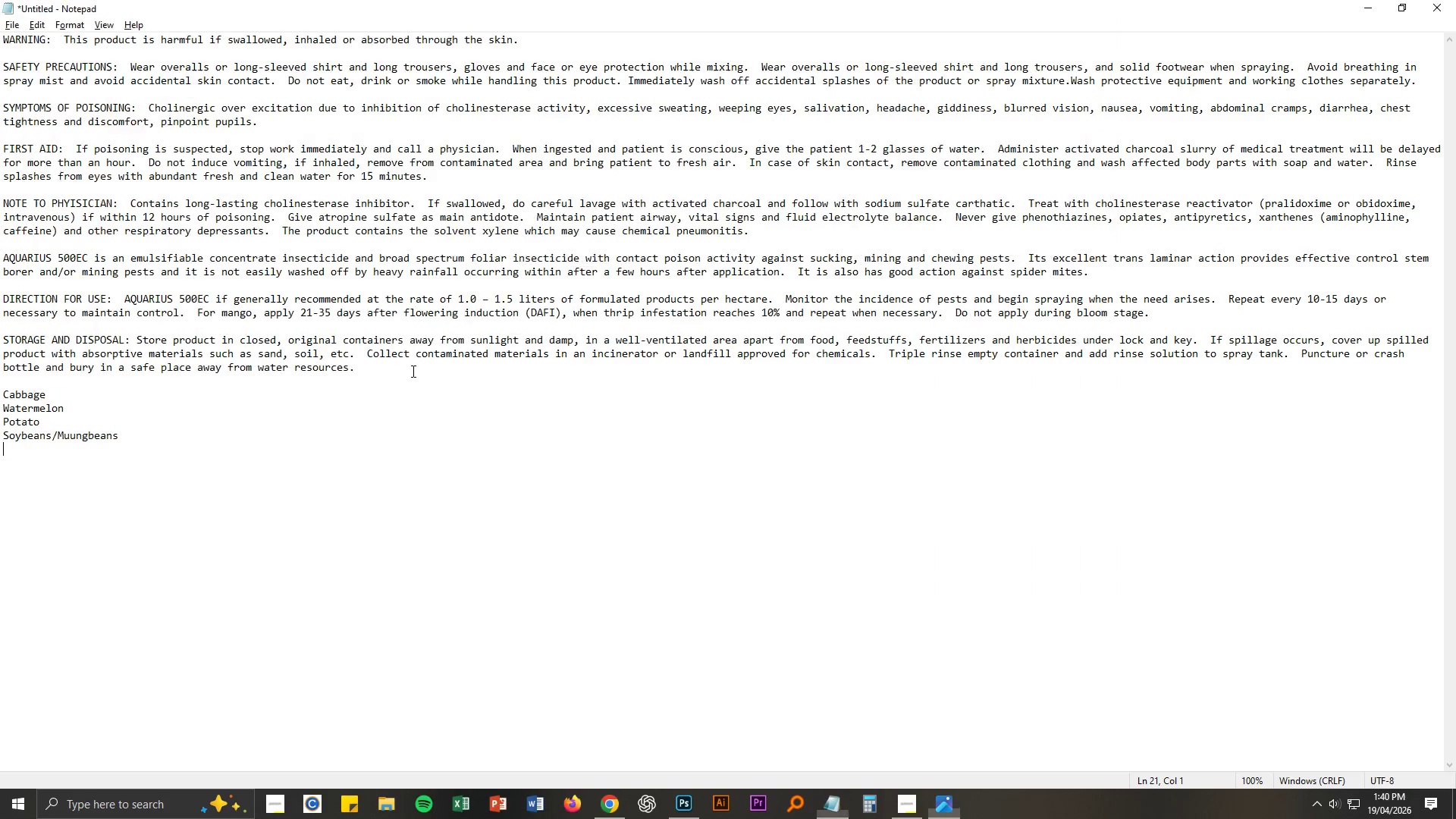 
key(Tab)
type(Tomato)
 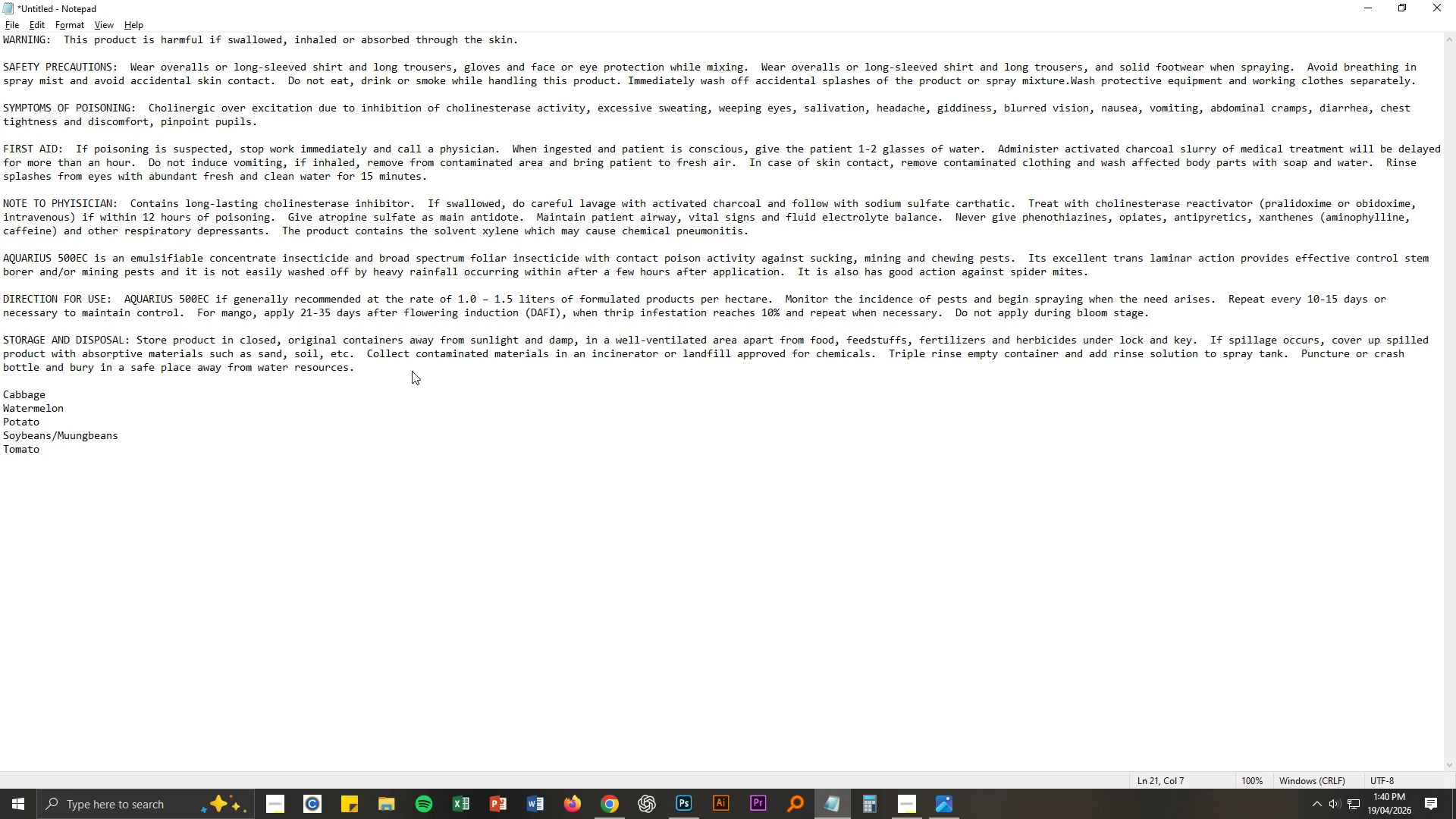 
key(Enter)
 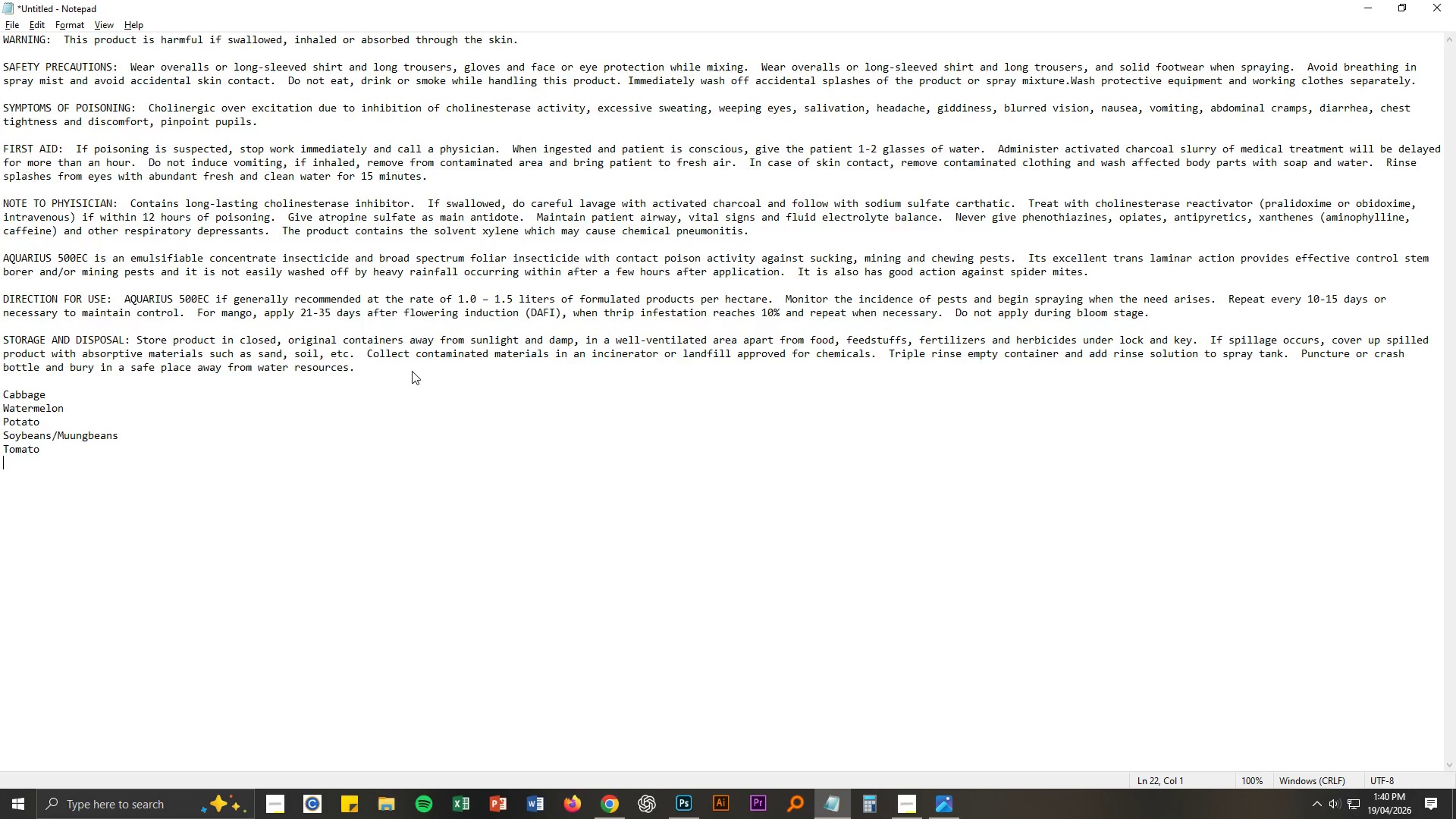 
key(Alt+AltLeft)
 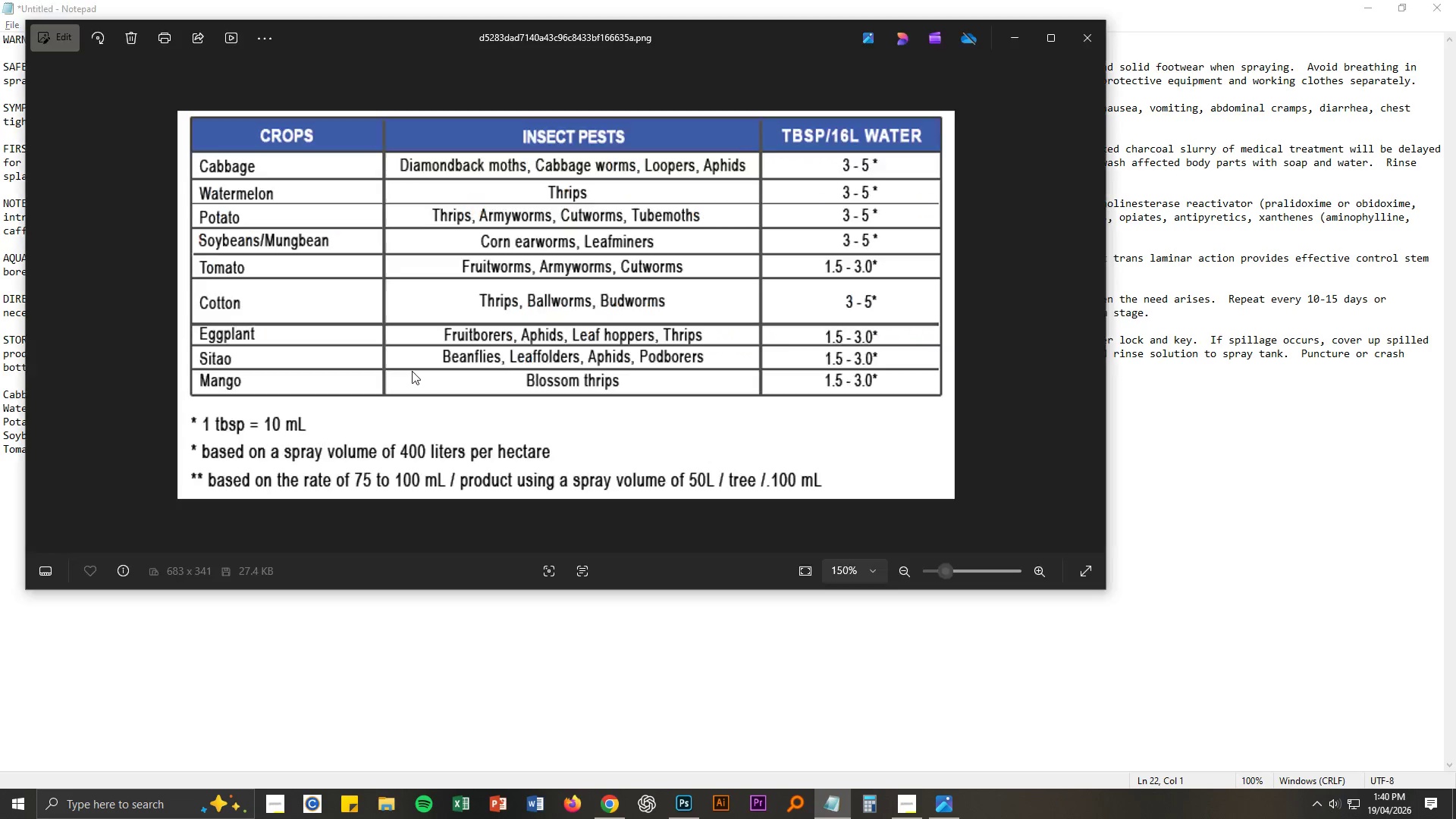 
key(Alt+Tab)
 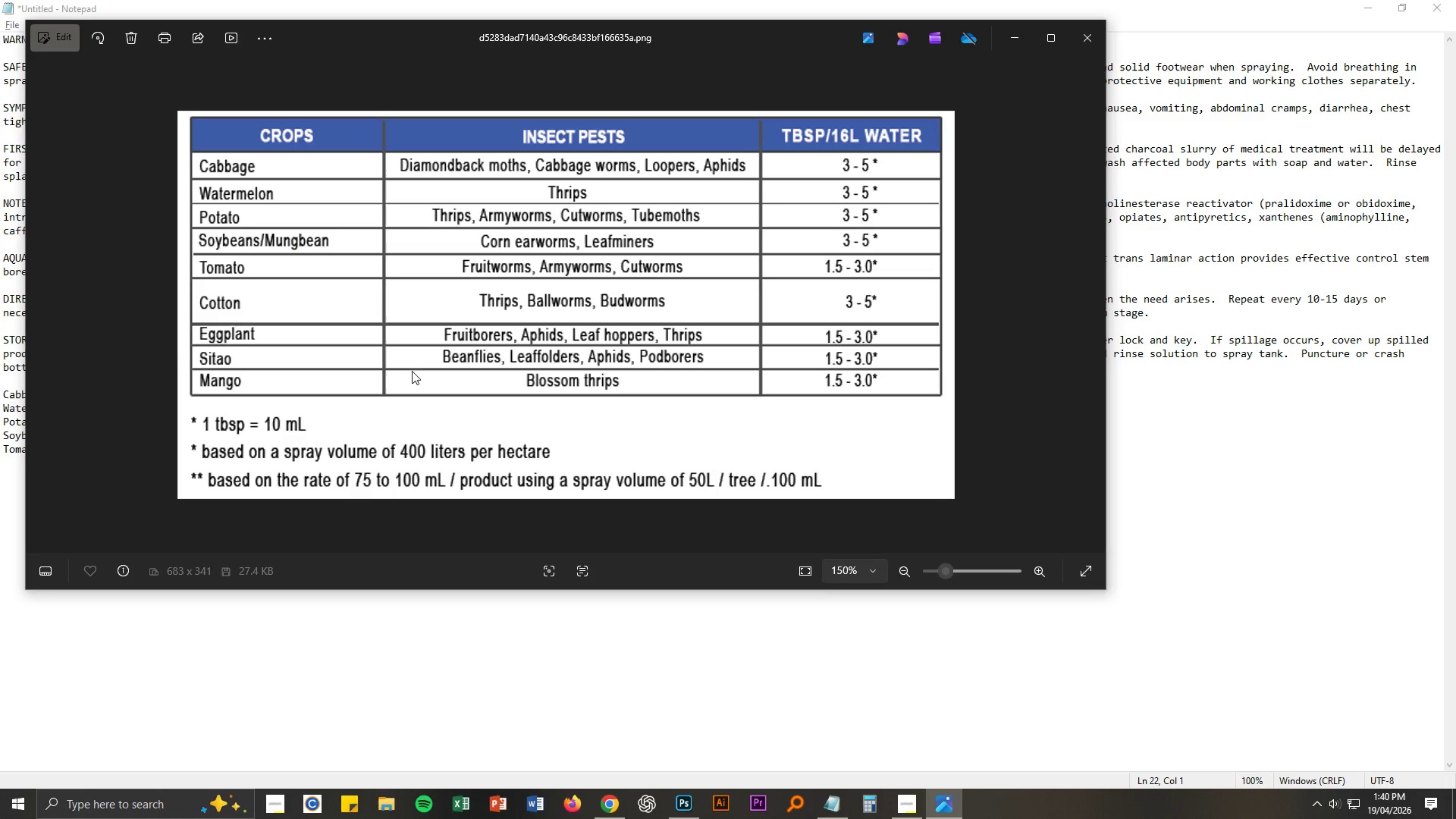 
key(Alt+AltLeft)
 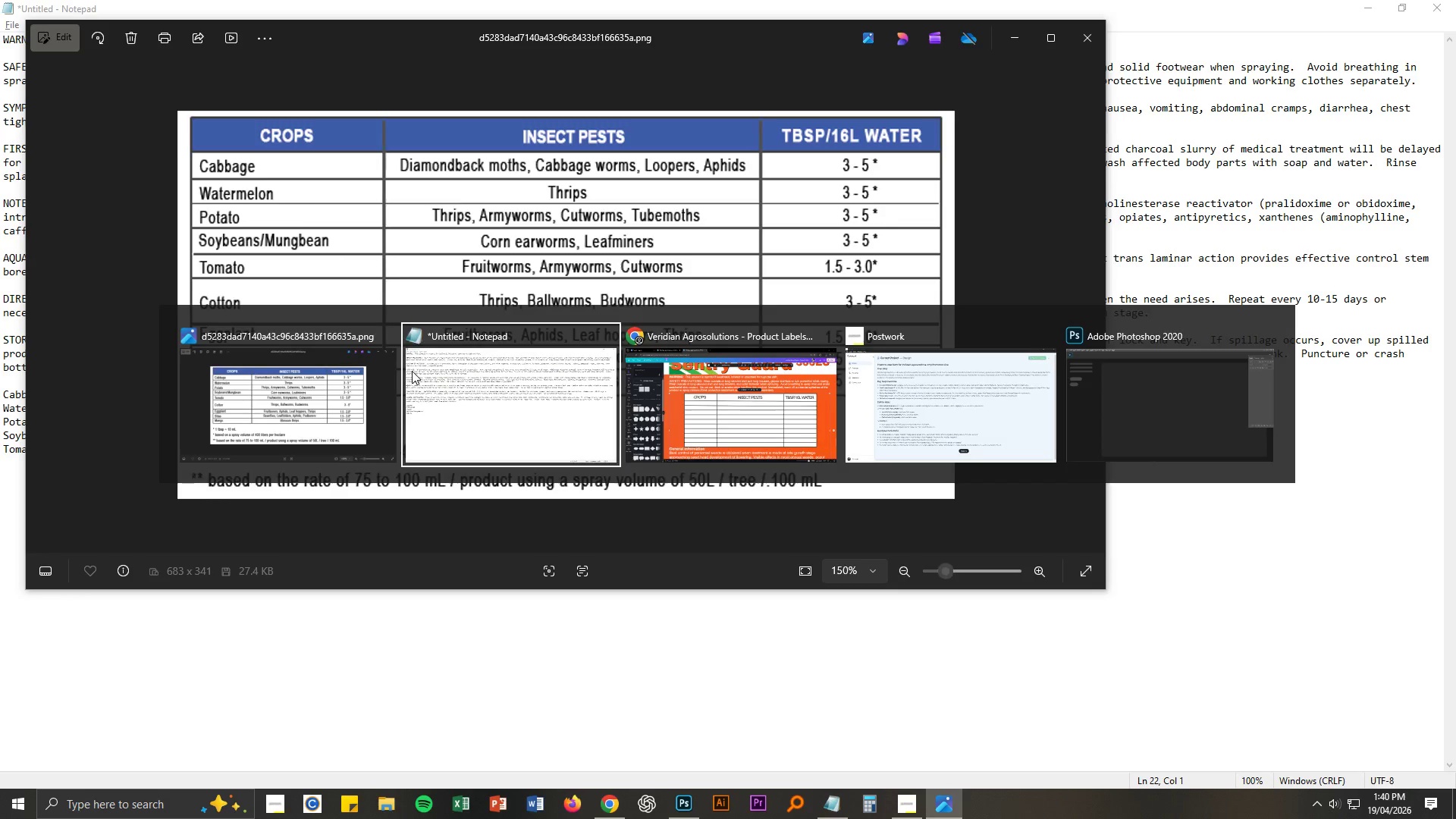 
key(Tab)
type(Cotton)
 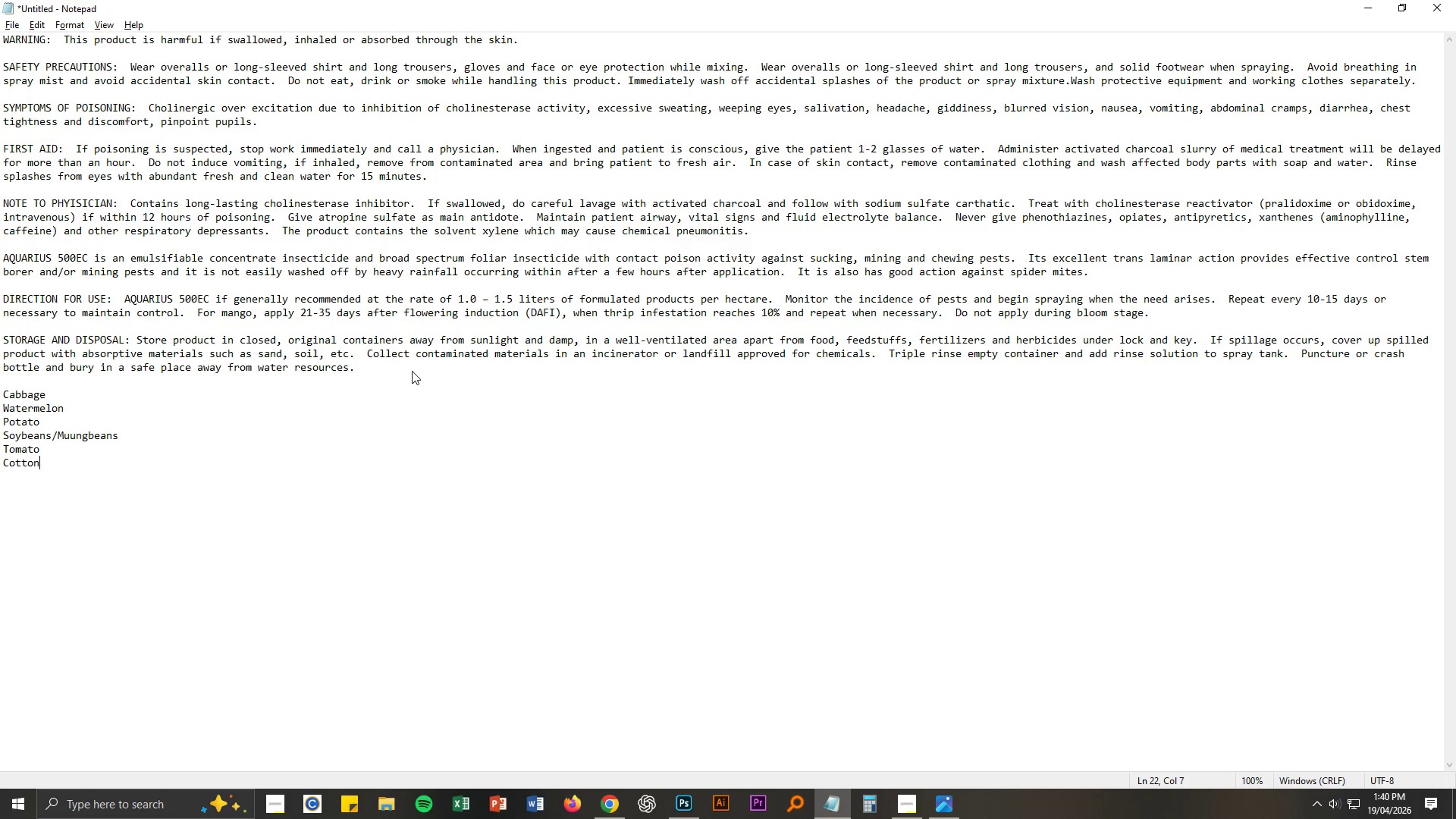 
key(Enter)
 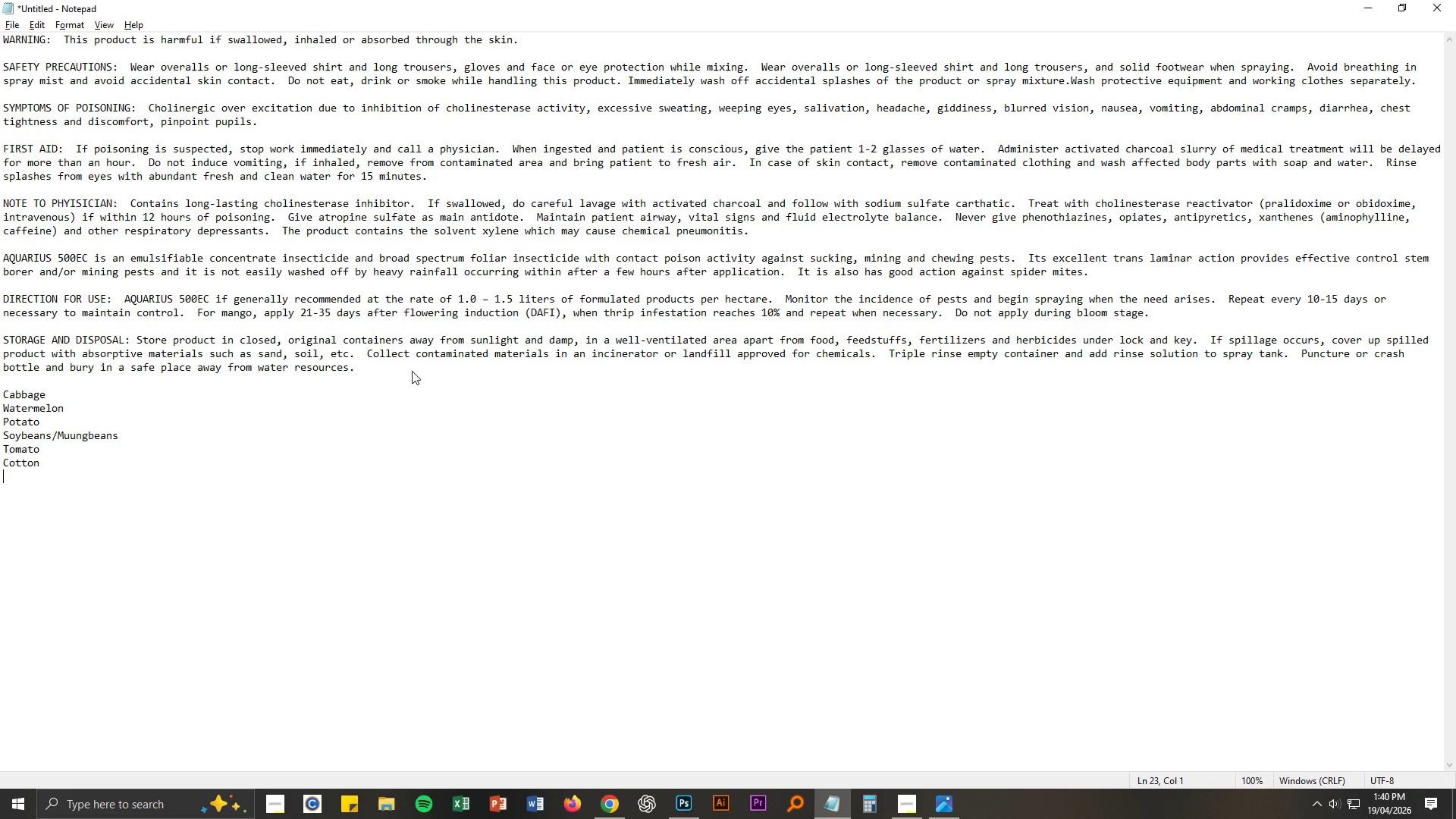 
key(Alt+AltLeft)
 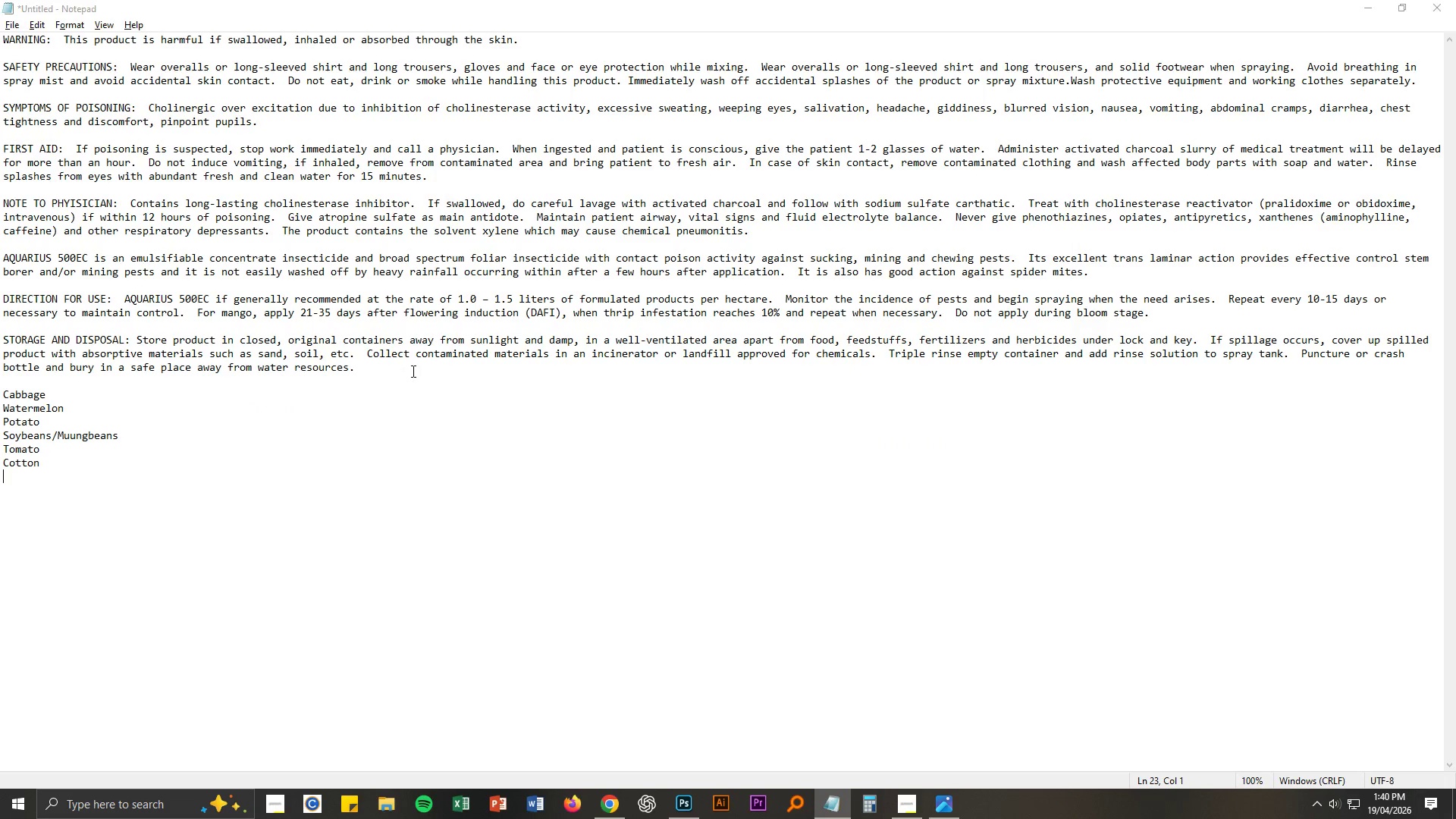 
key(Alt+Tab)
 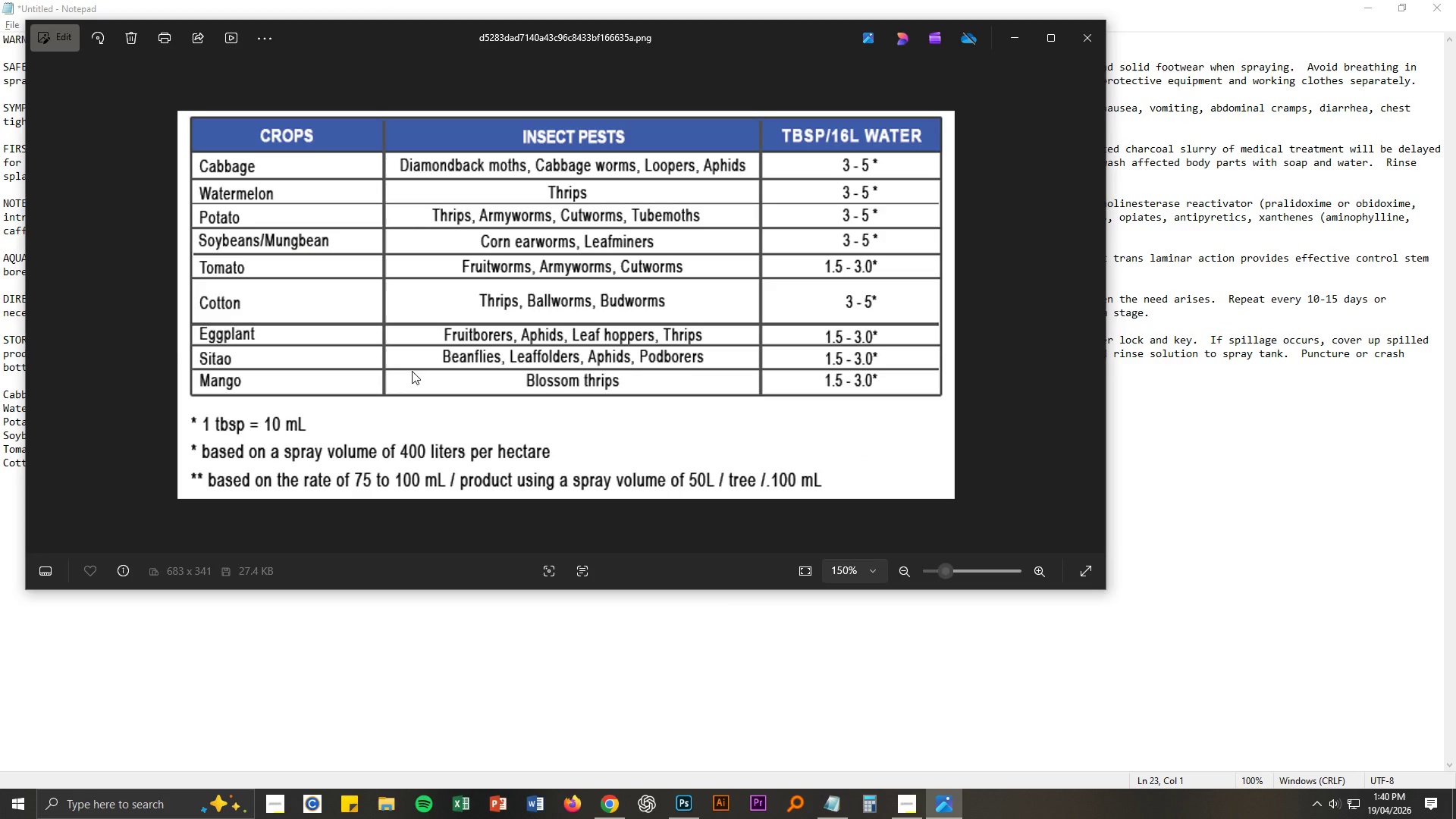 
key(Alt+AltLeft)
 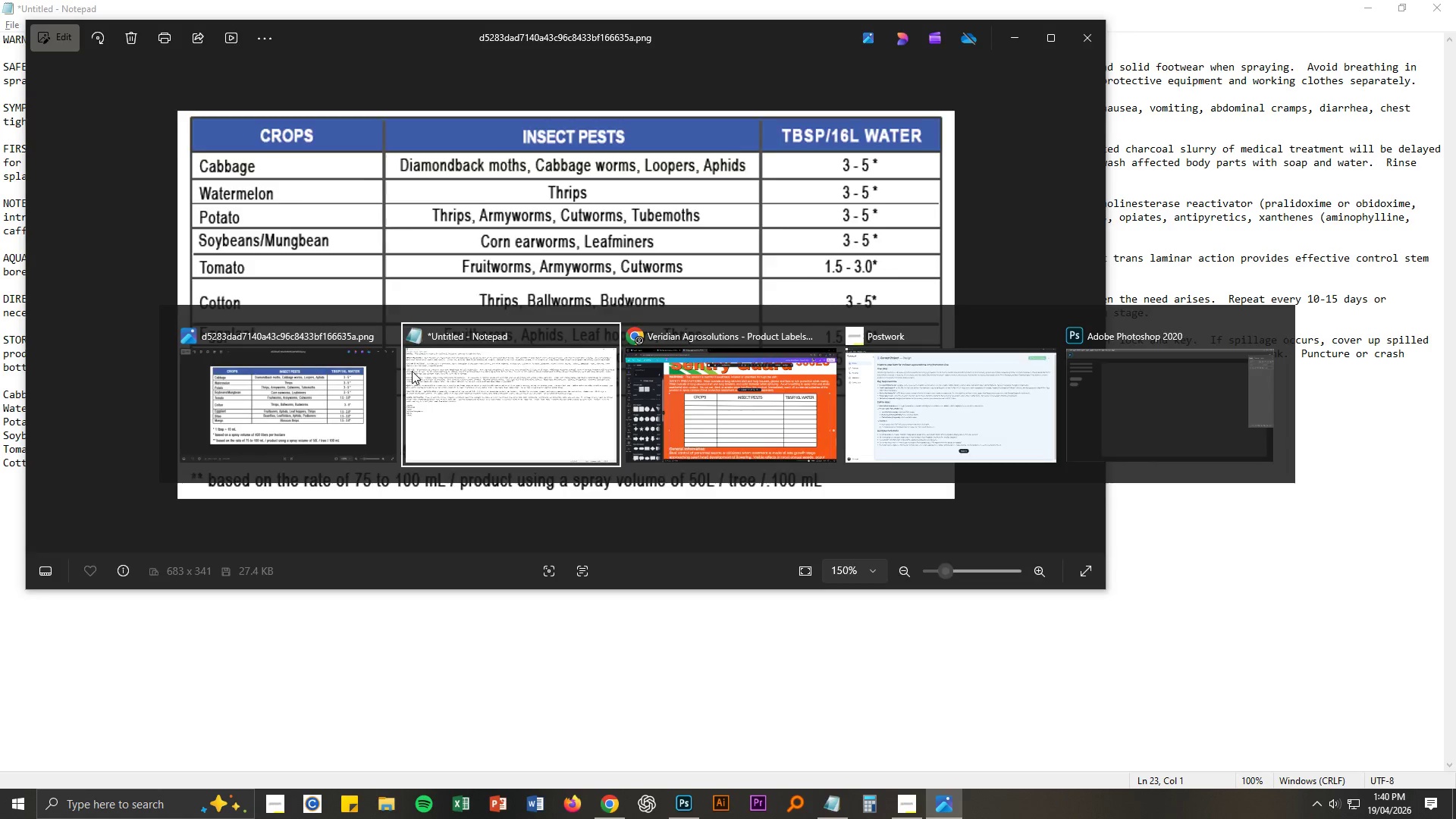 
key(Tab)
type(Eggl)
key(Backspace)
type(plant)
 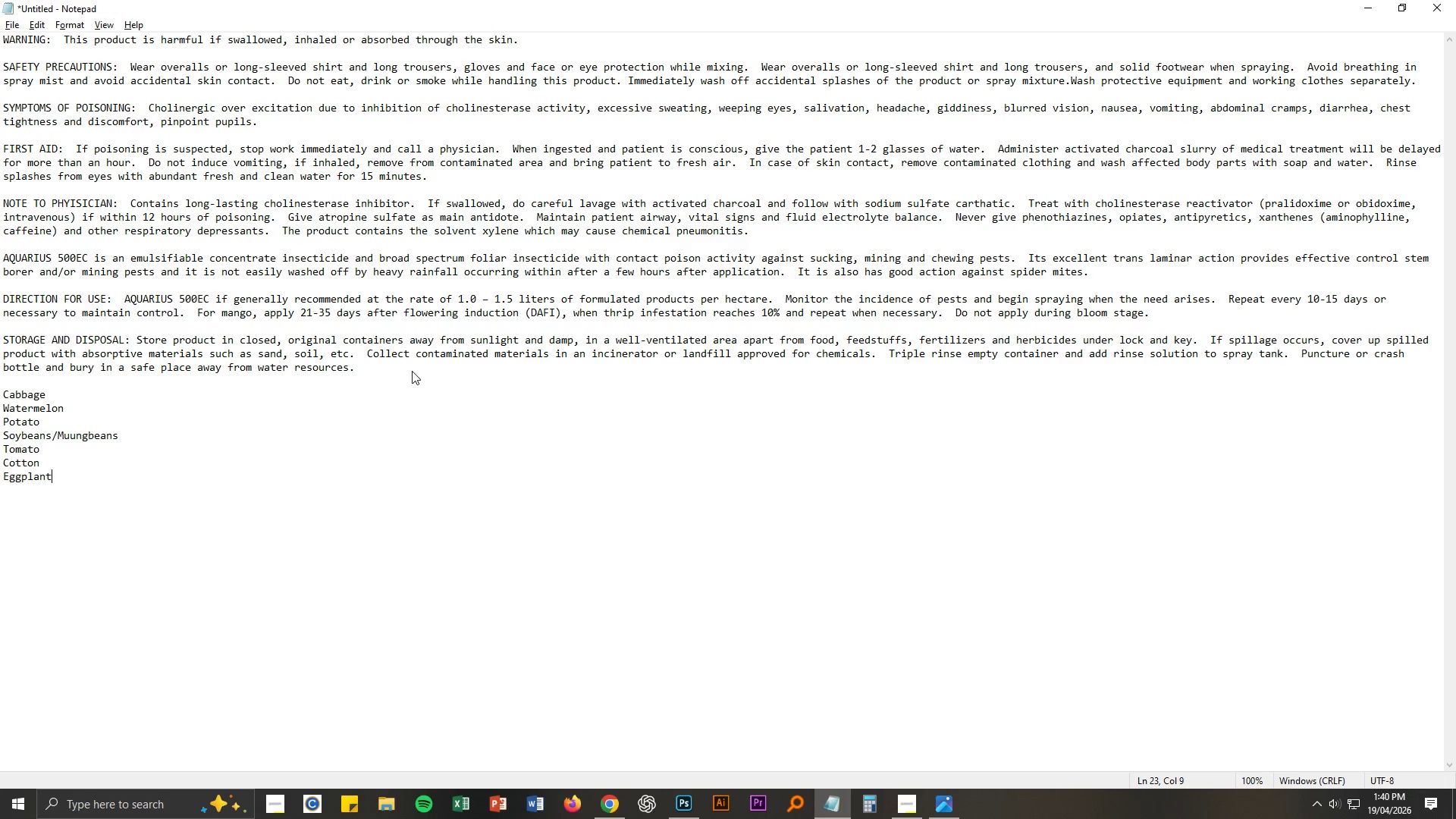 
key(Enter)
 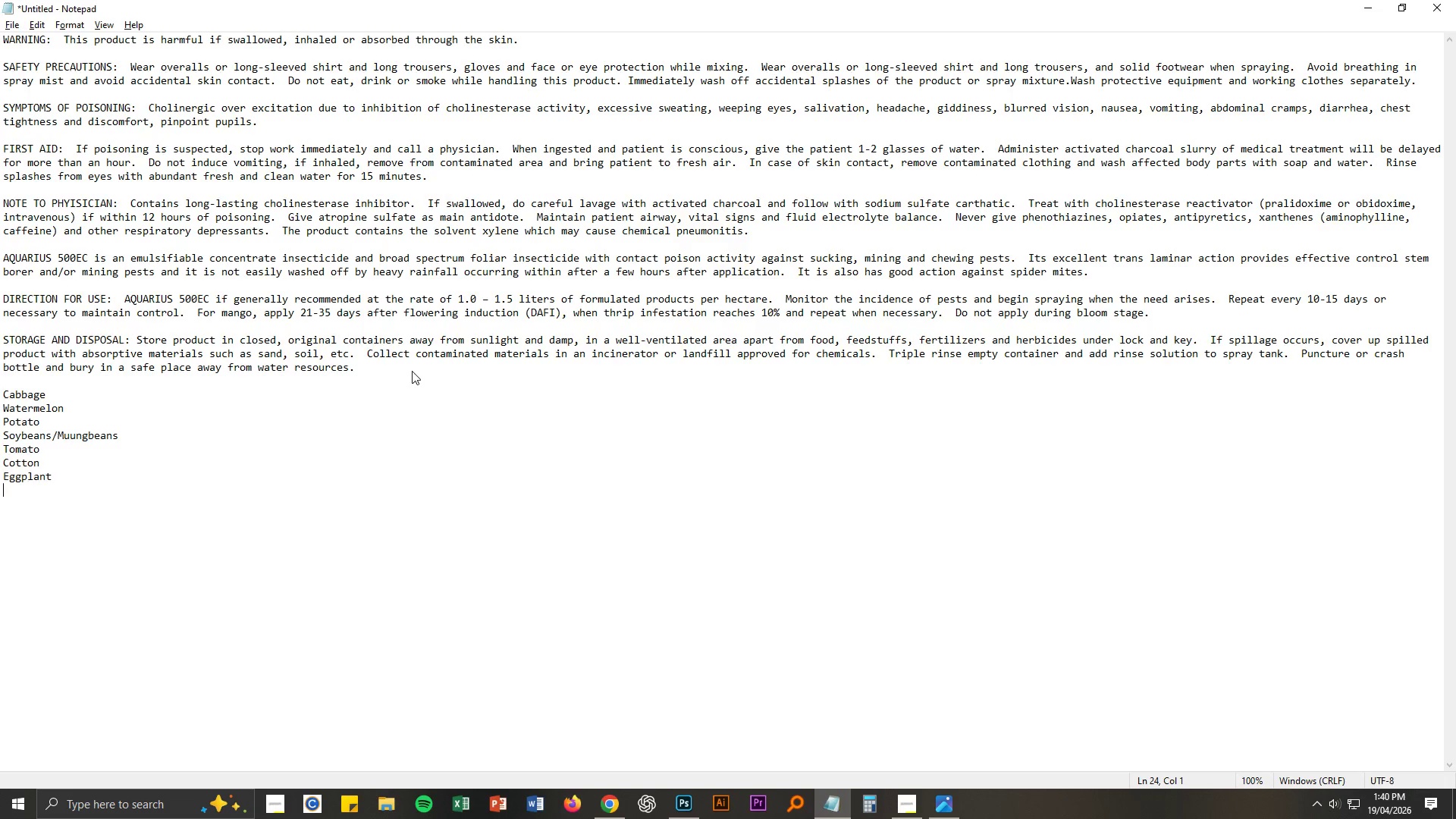 
key(Alt+AltLeft)
 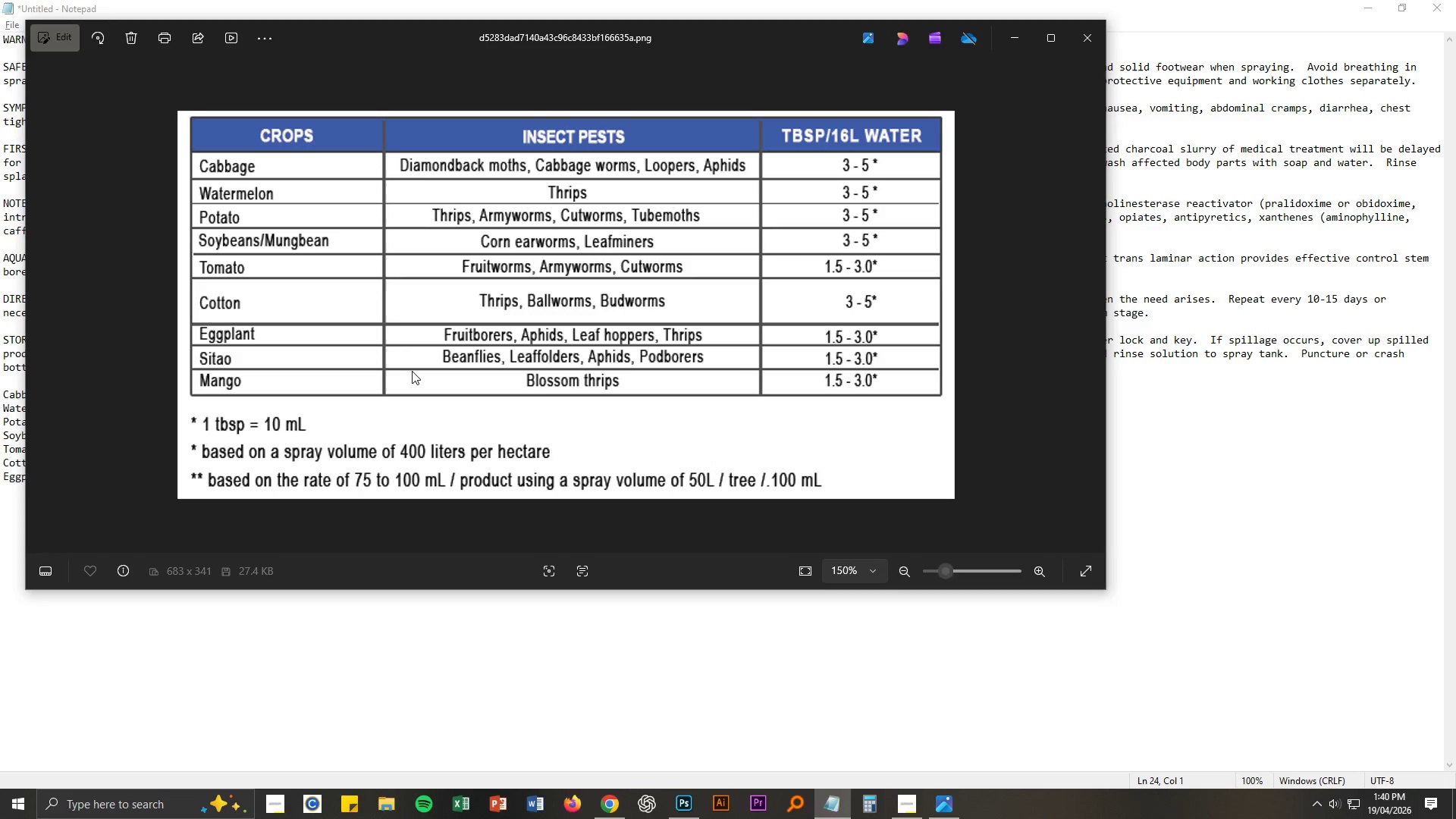 
key(Alt+Tab)
 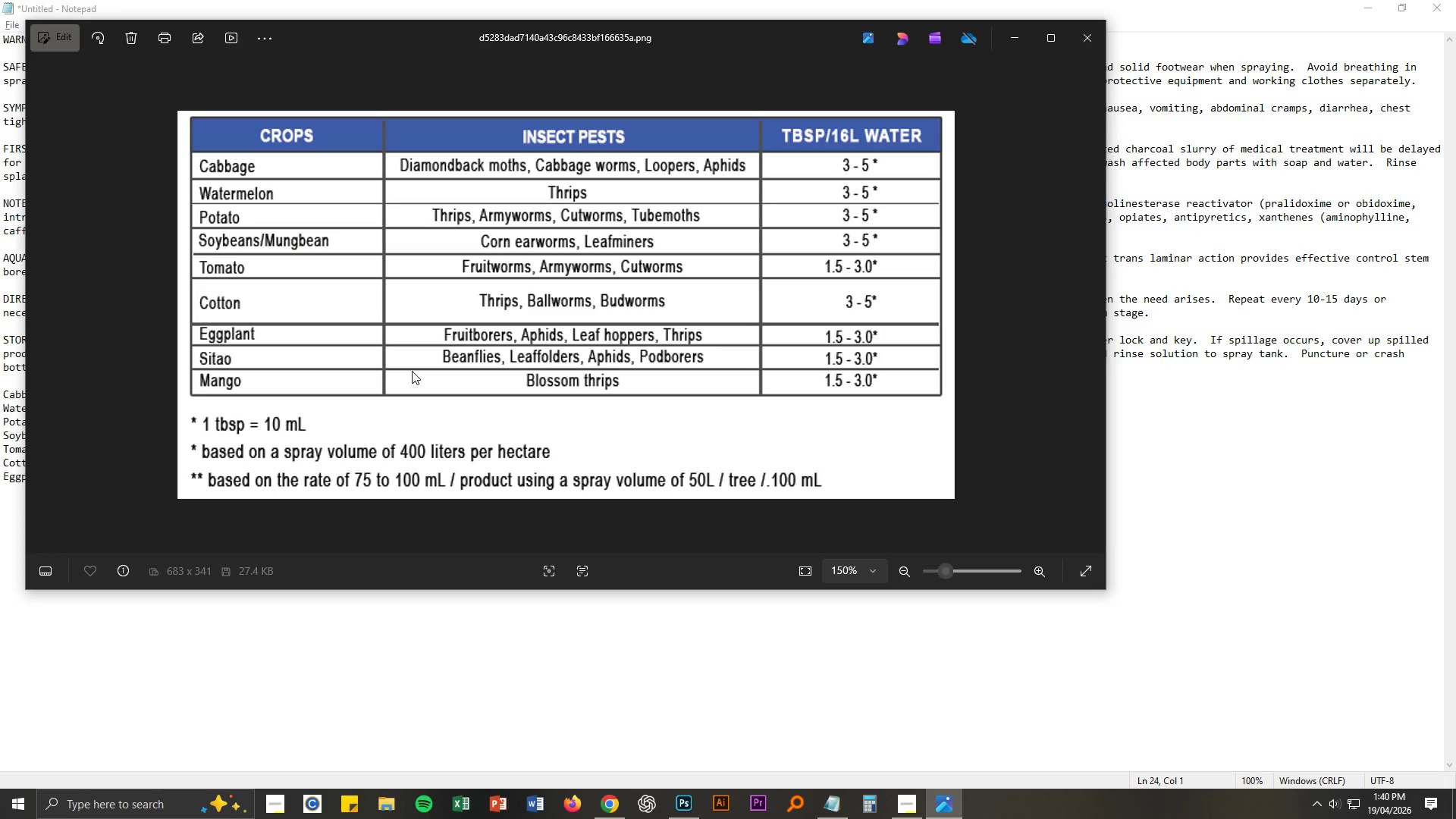 
key(Alt+AltLeft)
 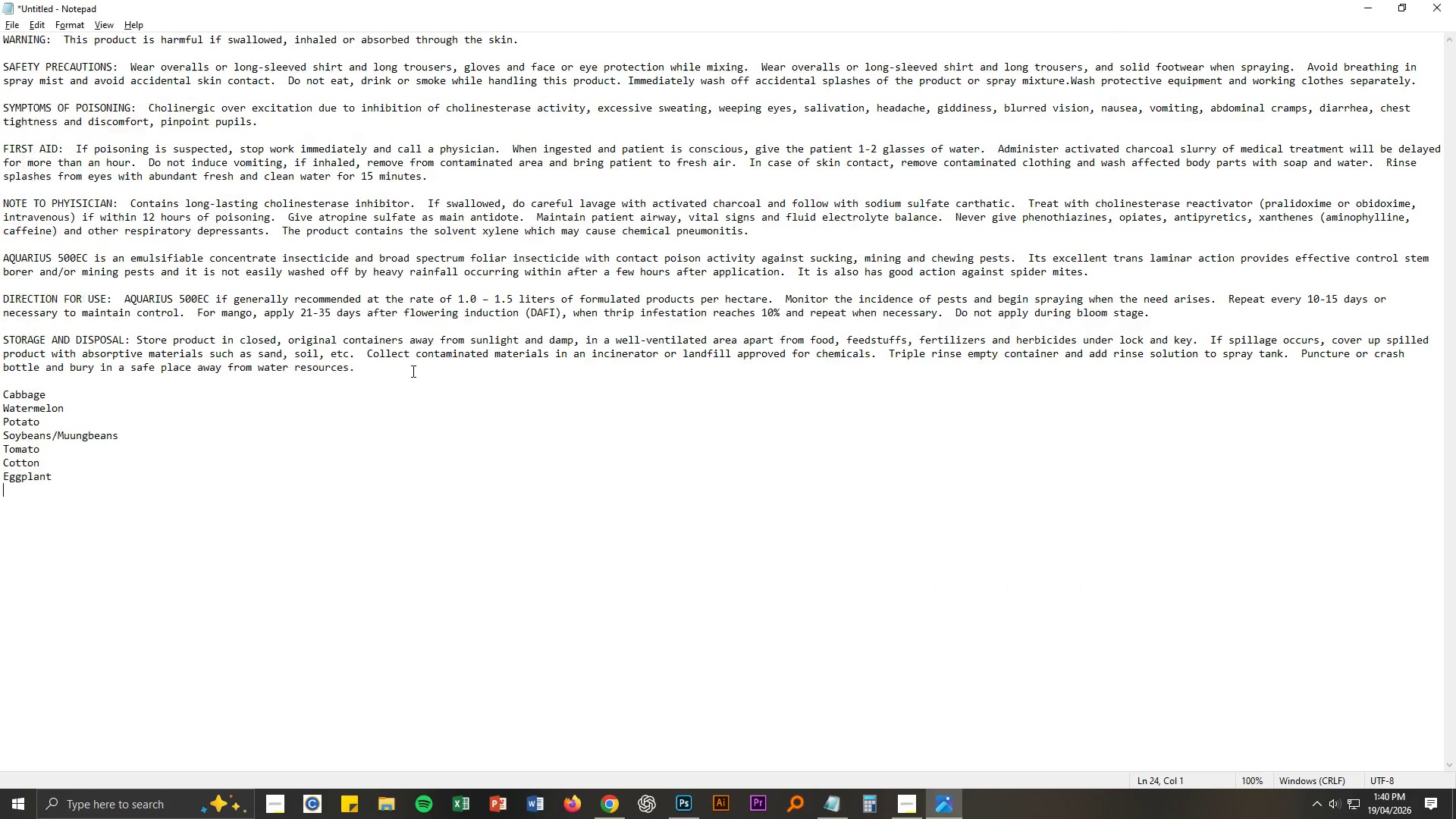 
key(Tab)
type(Sitao)
 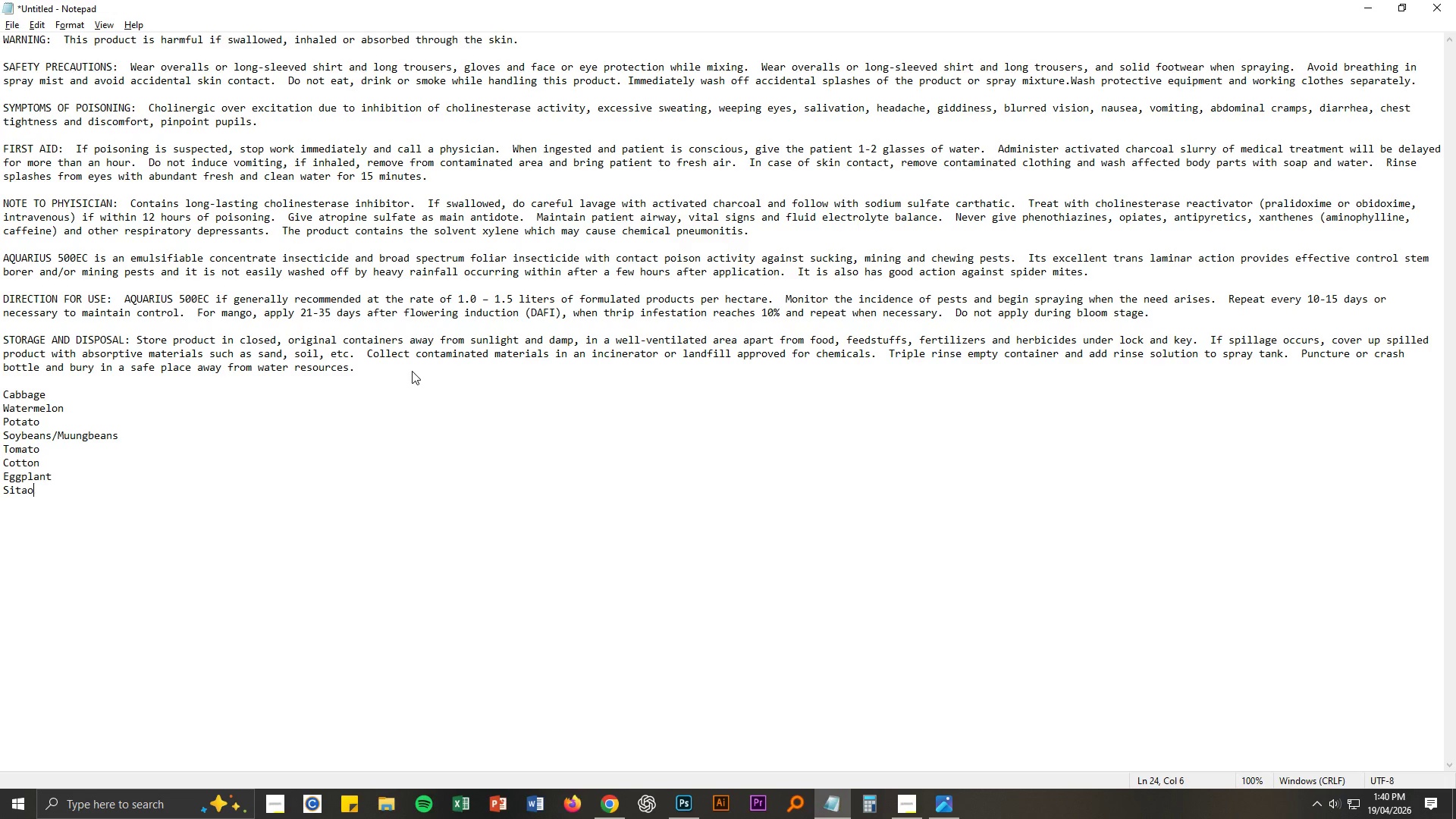 
key(Enter)
 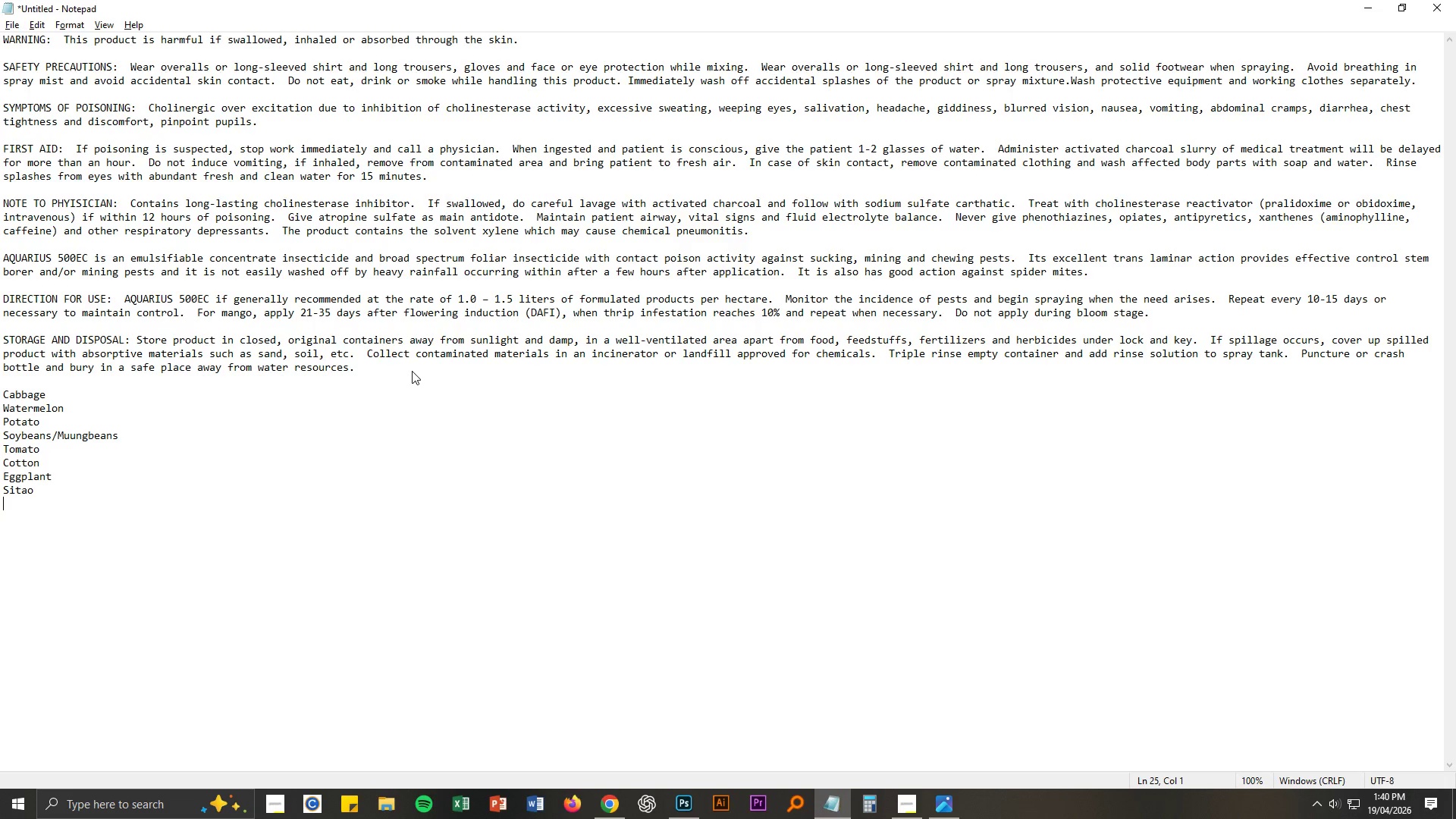 
key(Alt+AltLeft)
 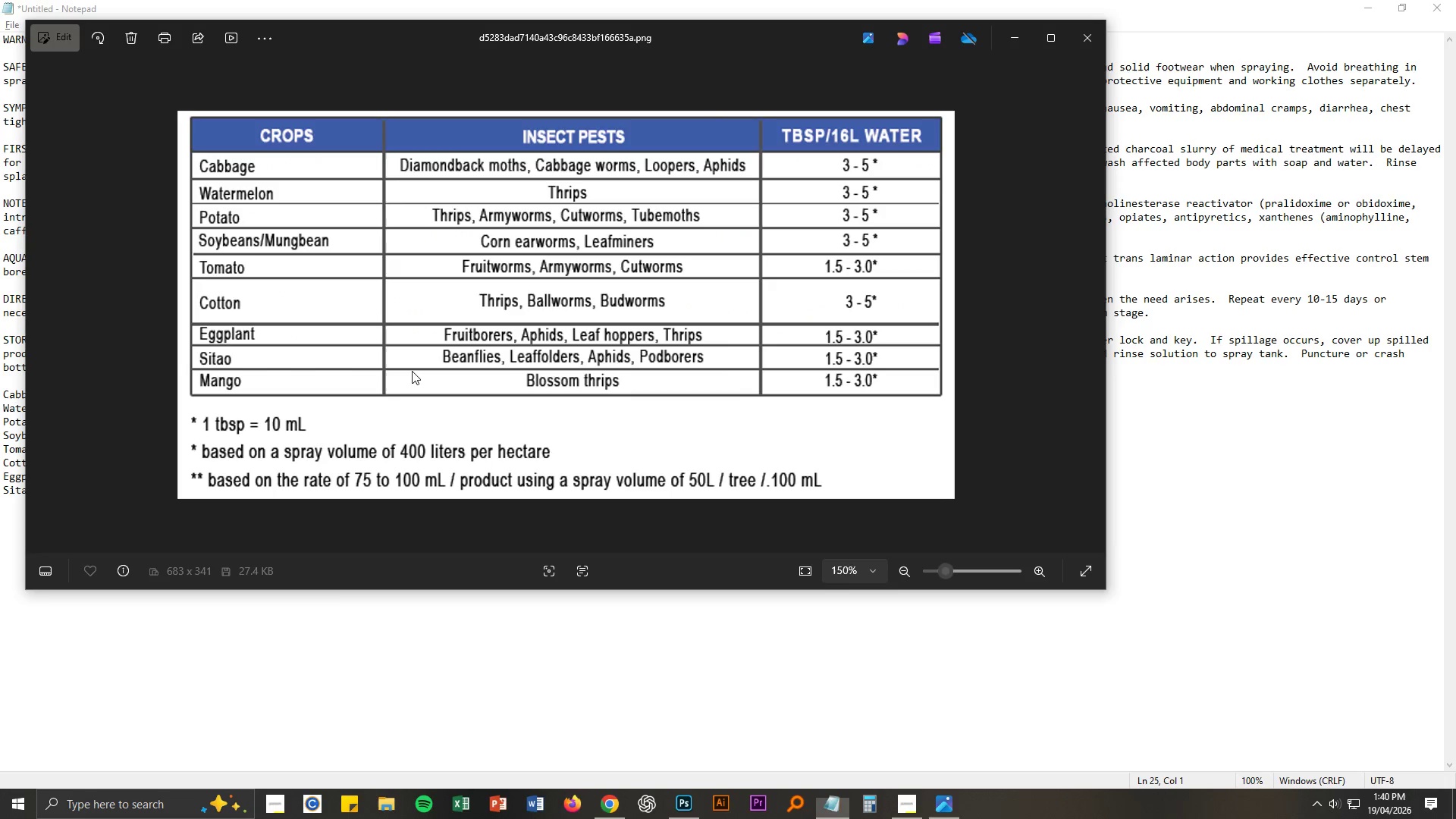 
key(Alt+Tab)
 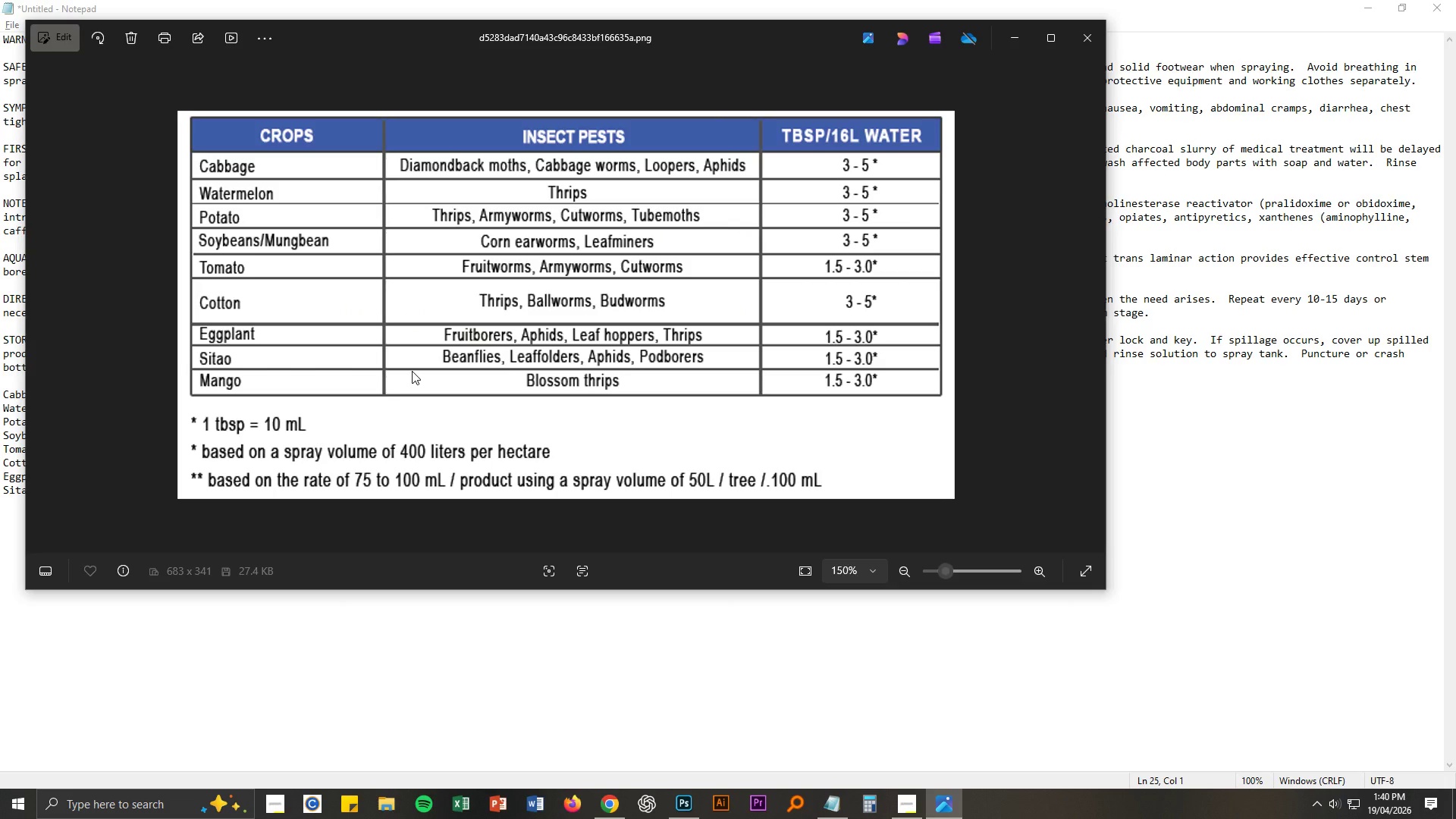 
key(Alt+AltLeft)
 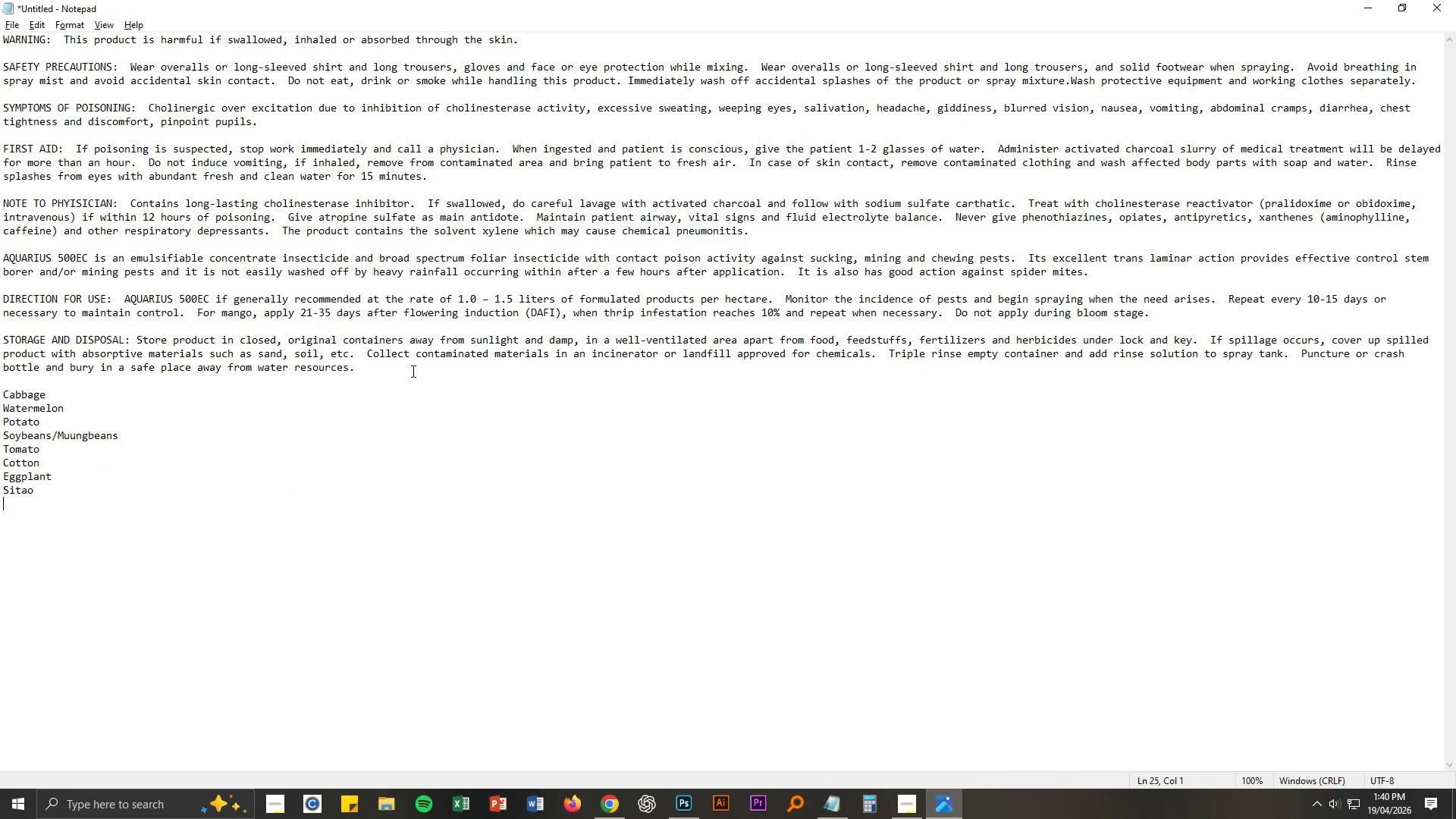 
key(Tab)
type(Mango)
 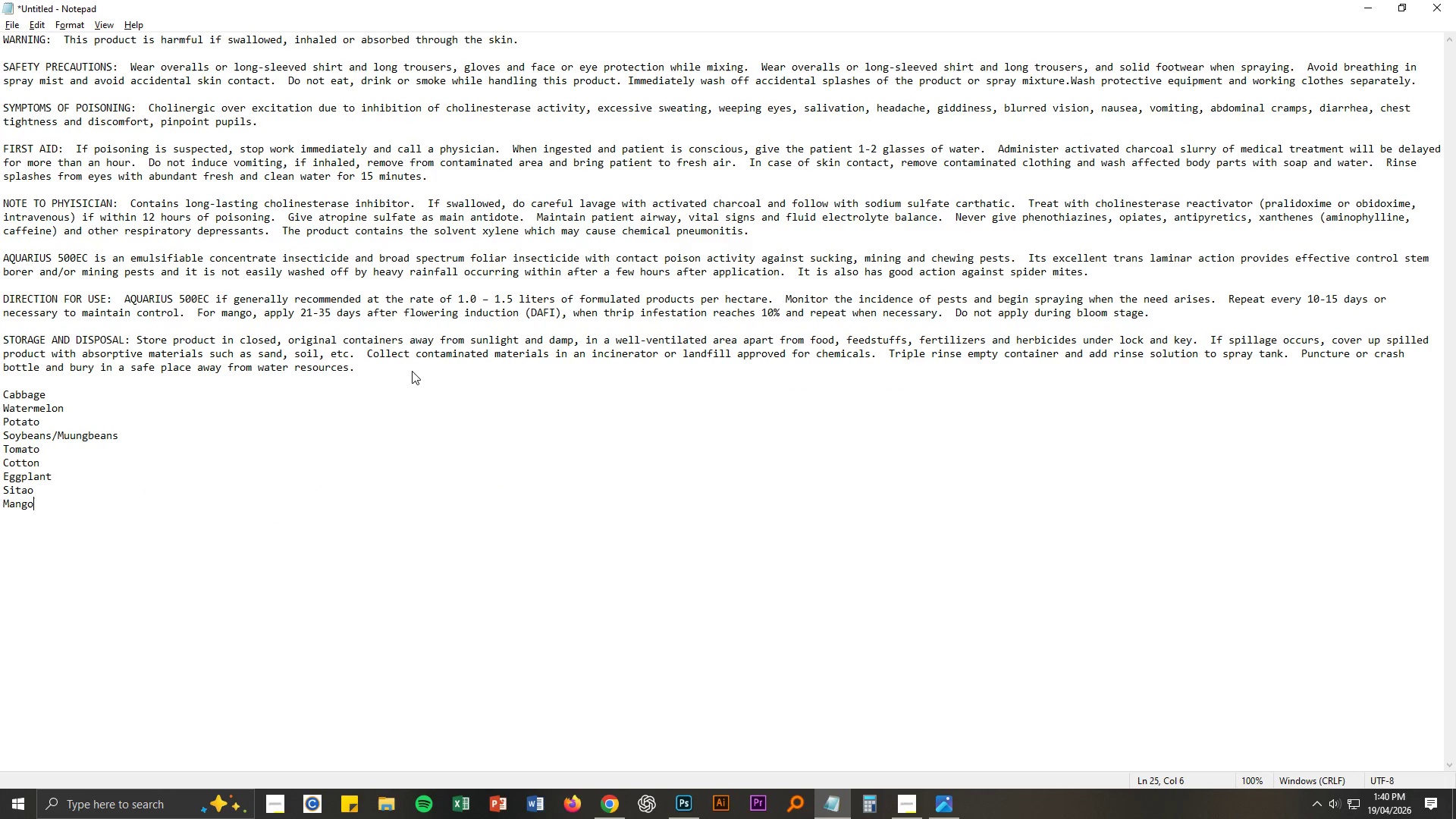 
hold_key(key=ControlLeft, duration=0.62)
 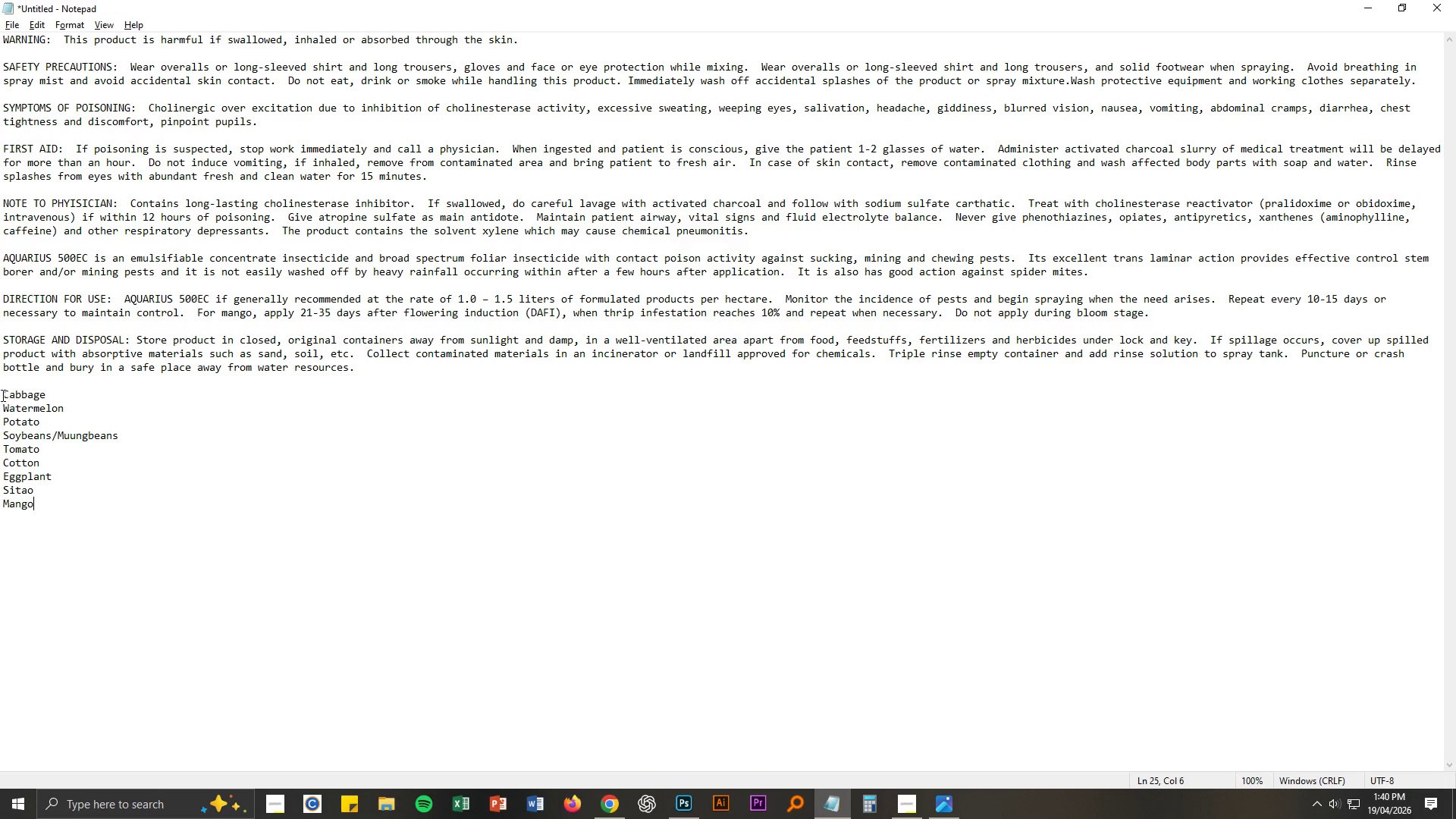 
left_click_drag(start_coordinate=[2, 395], to_coordinate=[71, 500])
 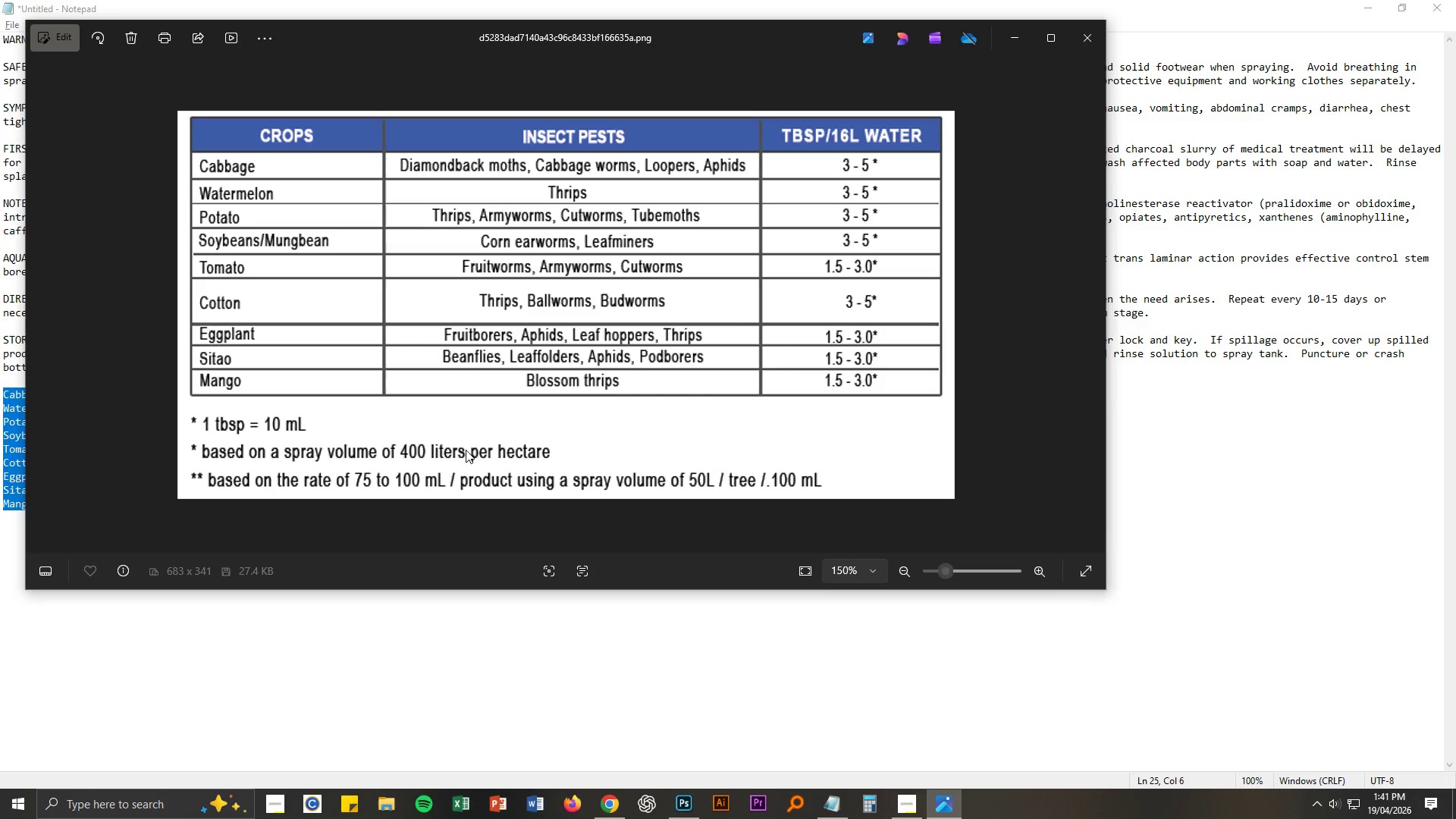 
key(Control+ControlLeft)
 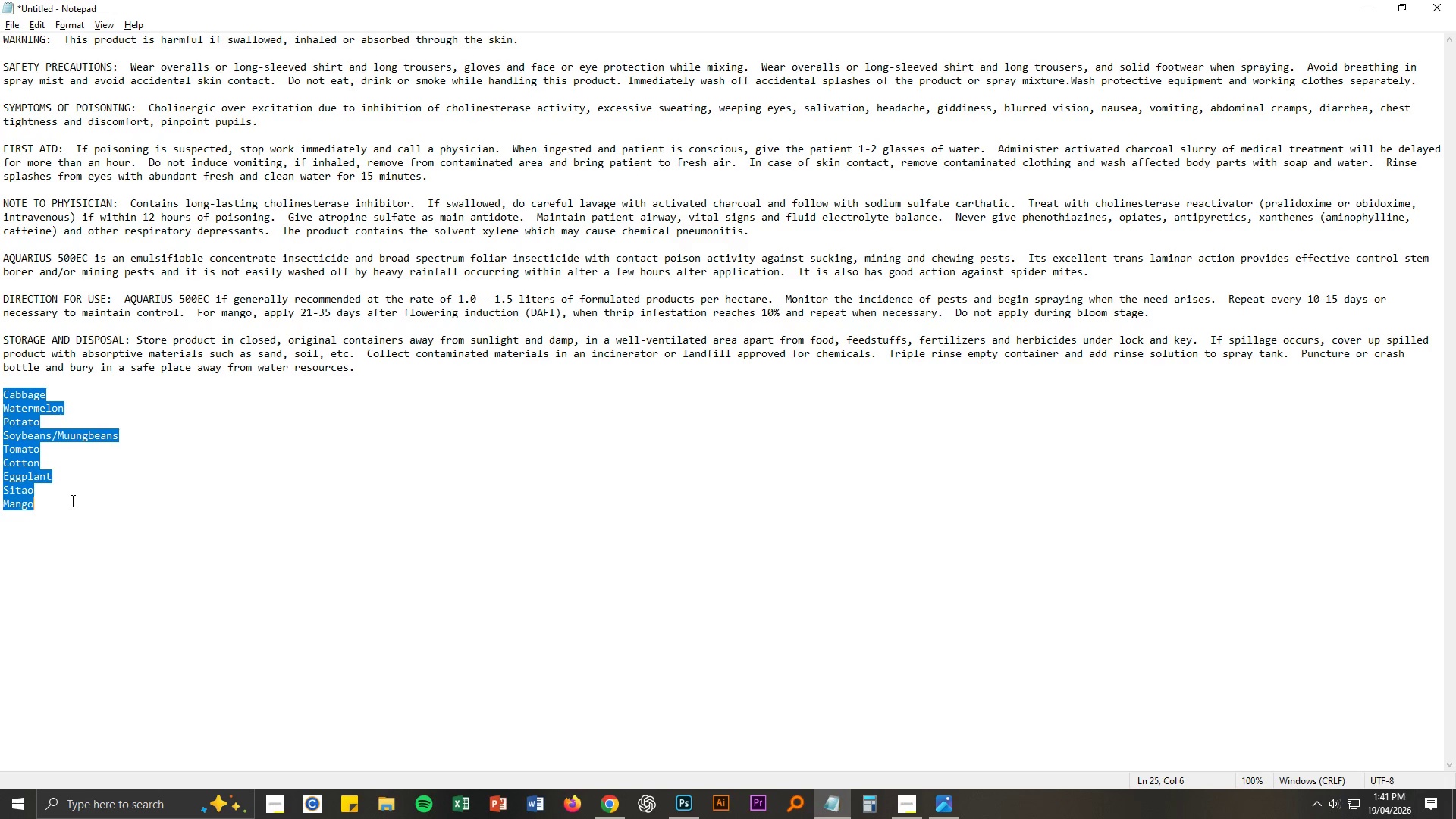 
key(Control+C)
 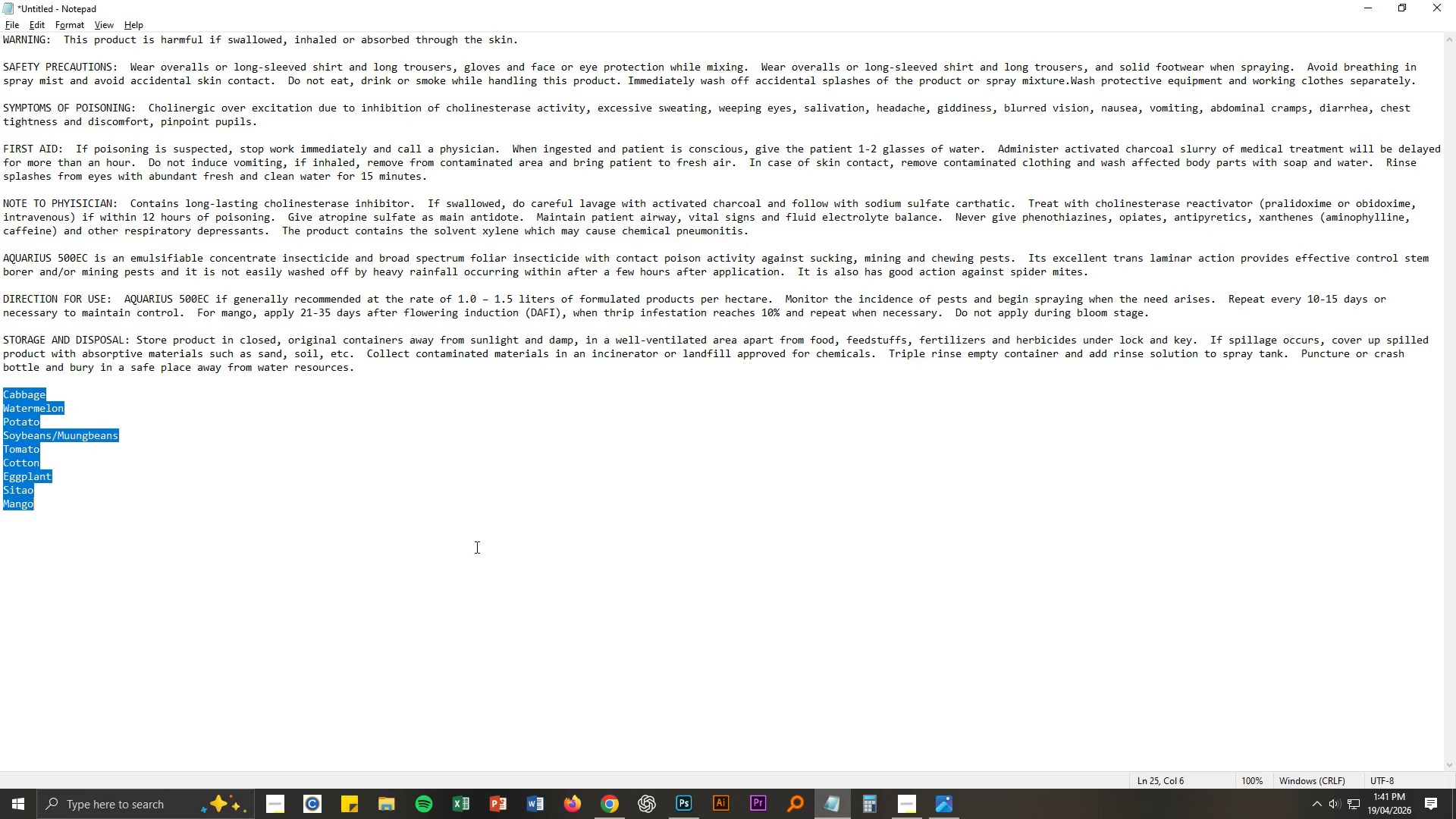 
key(Alt+AltLeft)
 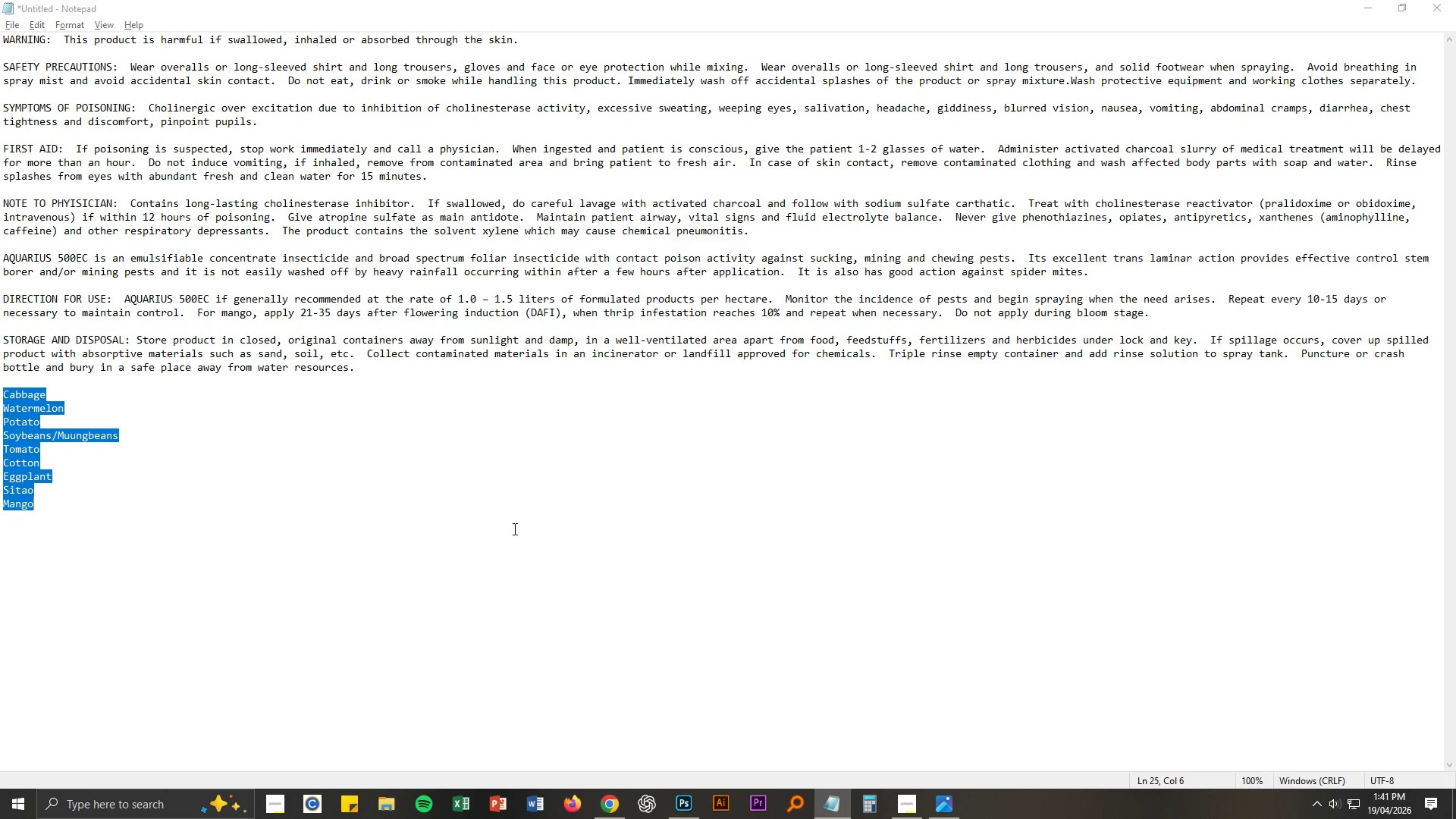 
key(Alt+Tab)
 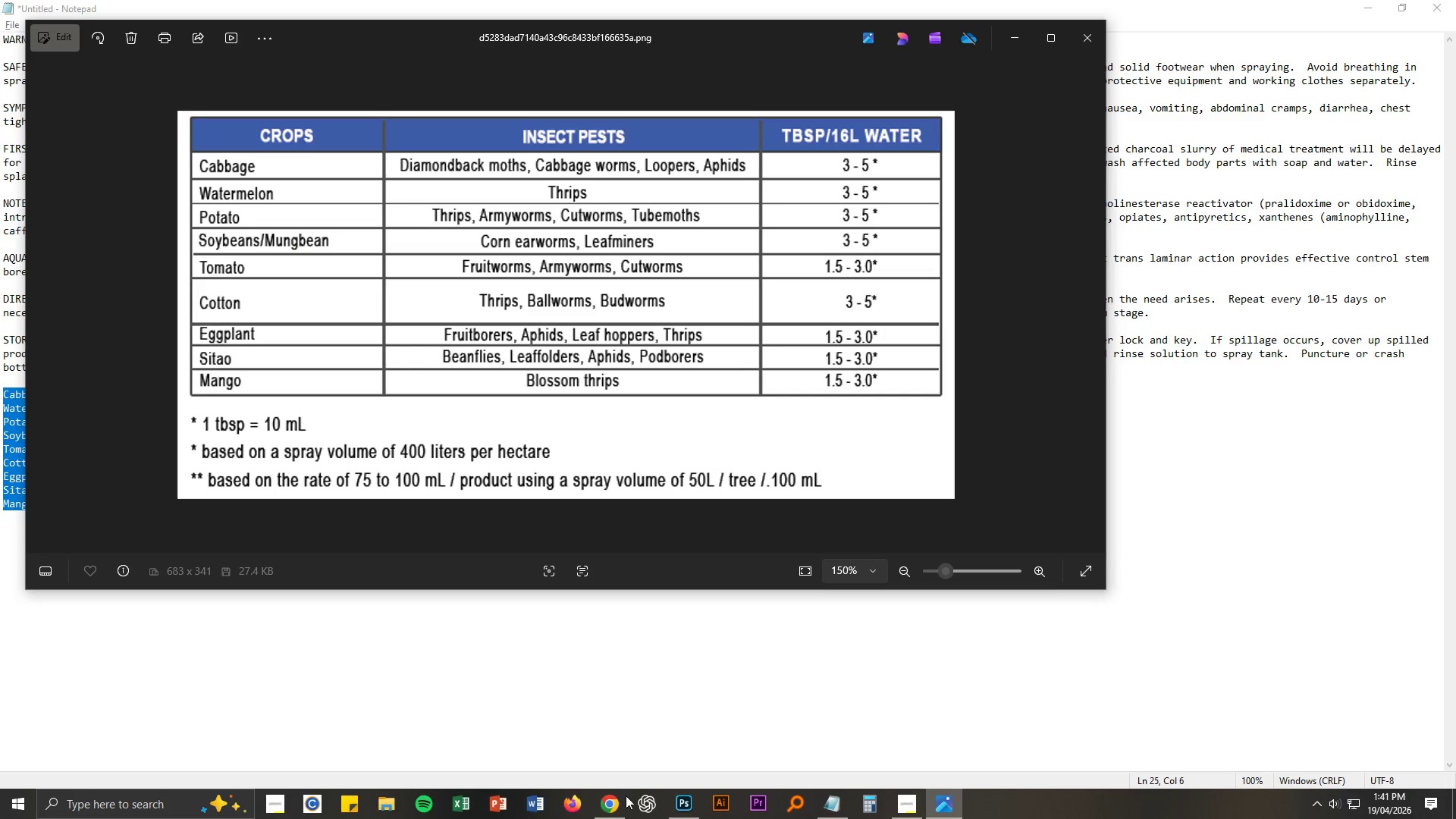 
left_click([624, 810])
 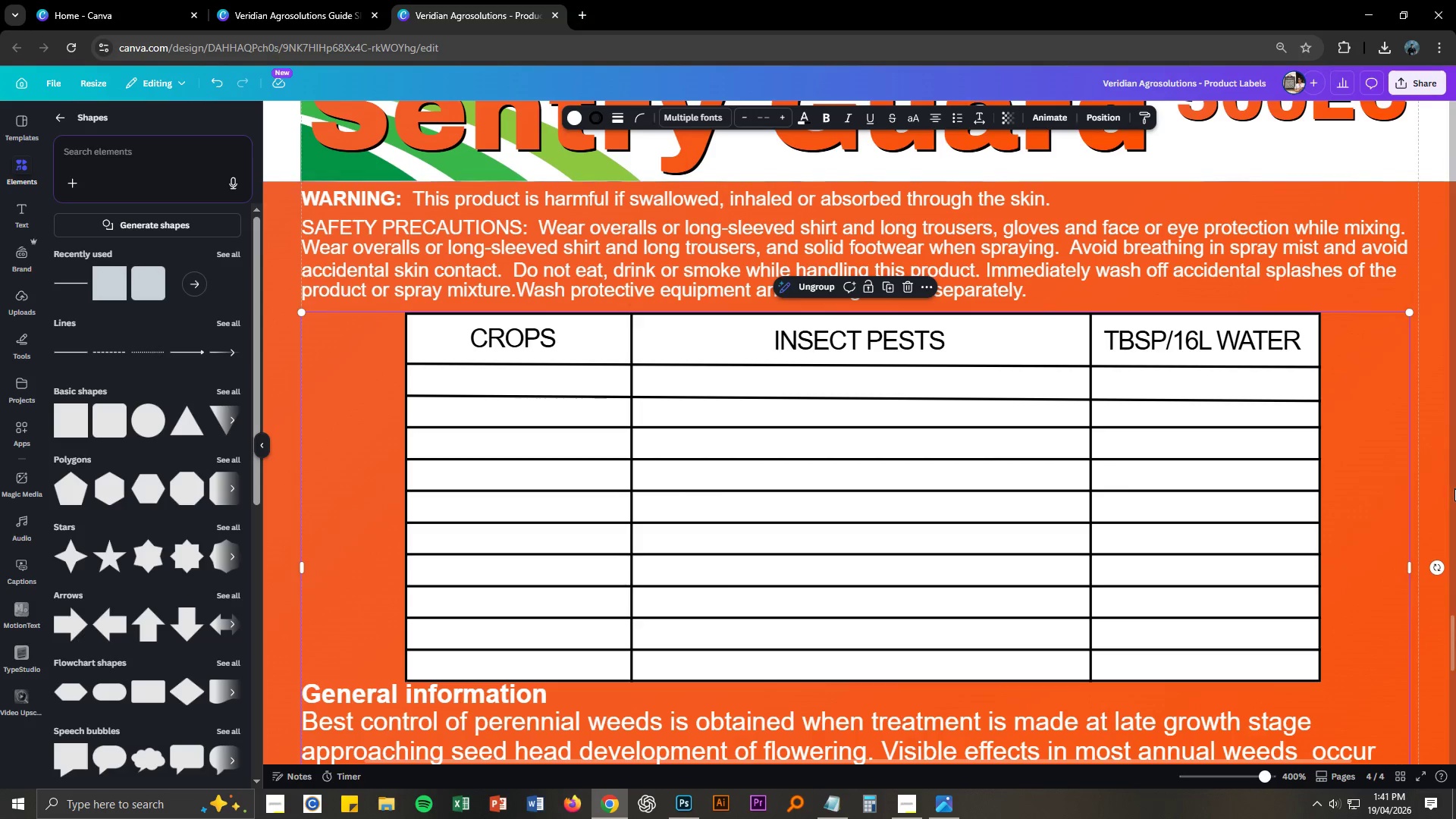 
left_click([1334, 415])
 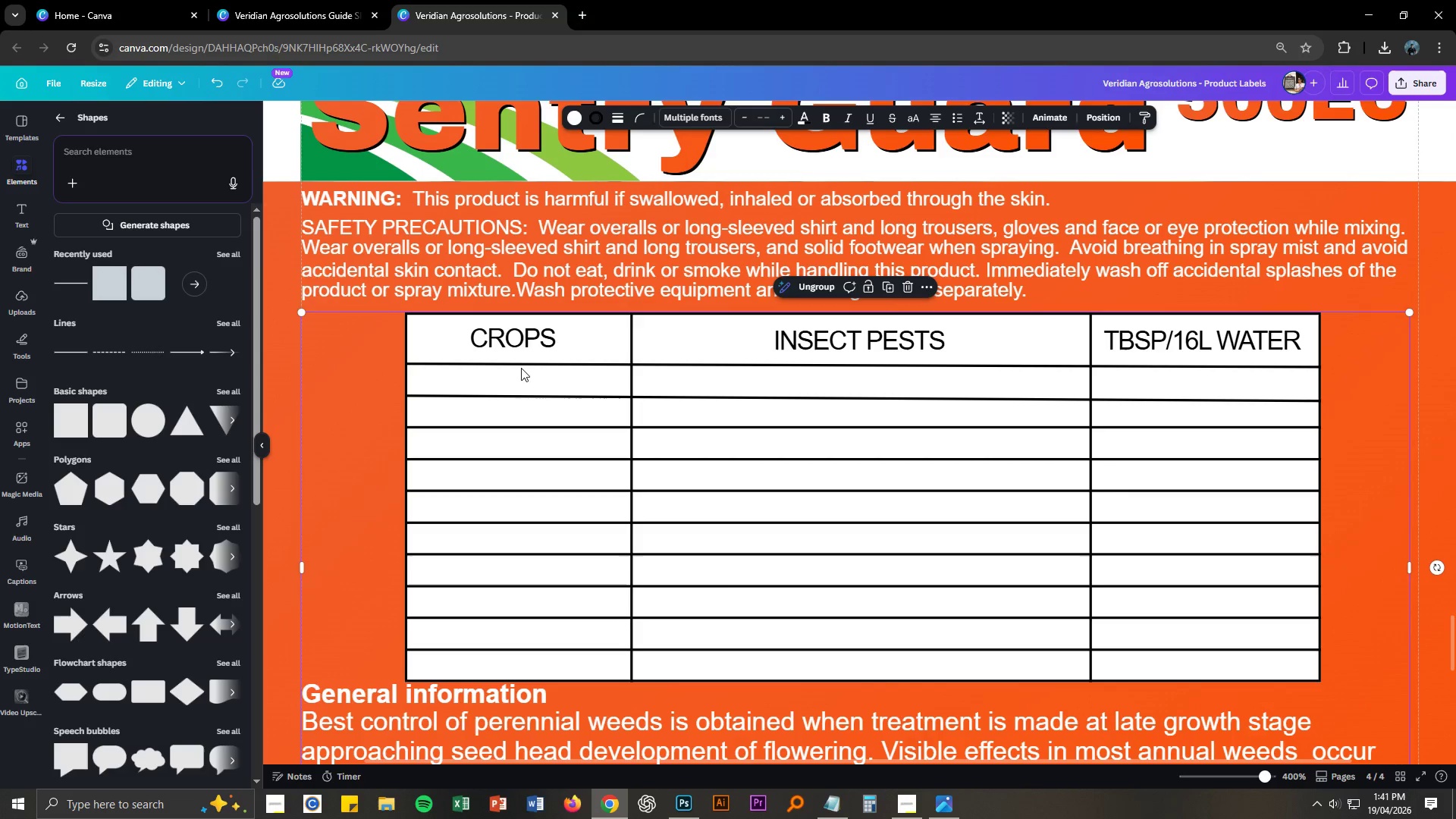 
left_click([431, 381])
 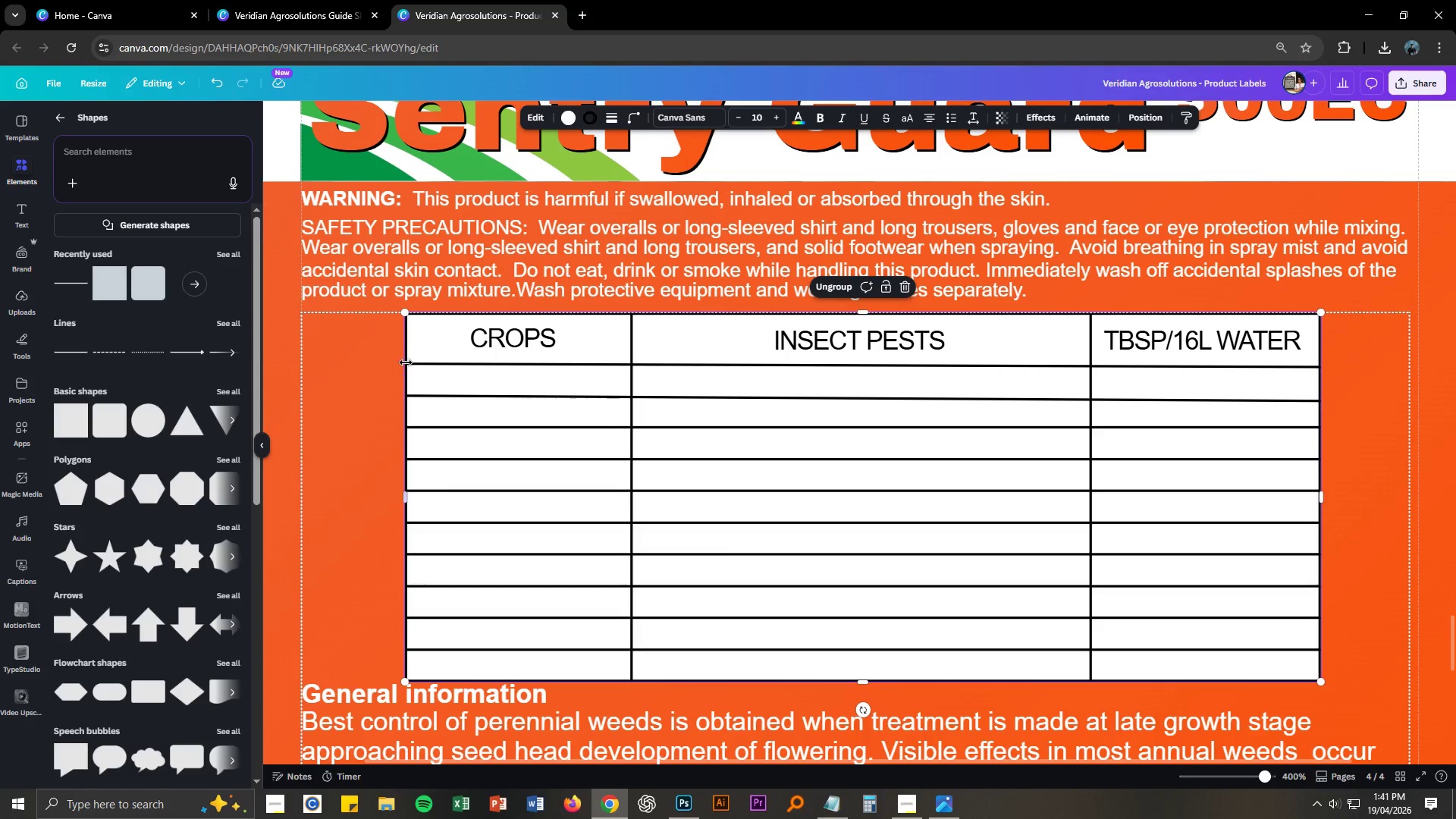 
right_click([446, 395])
 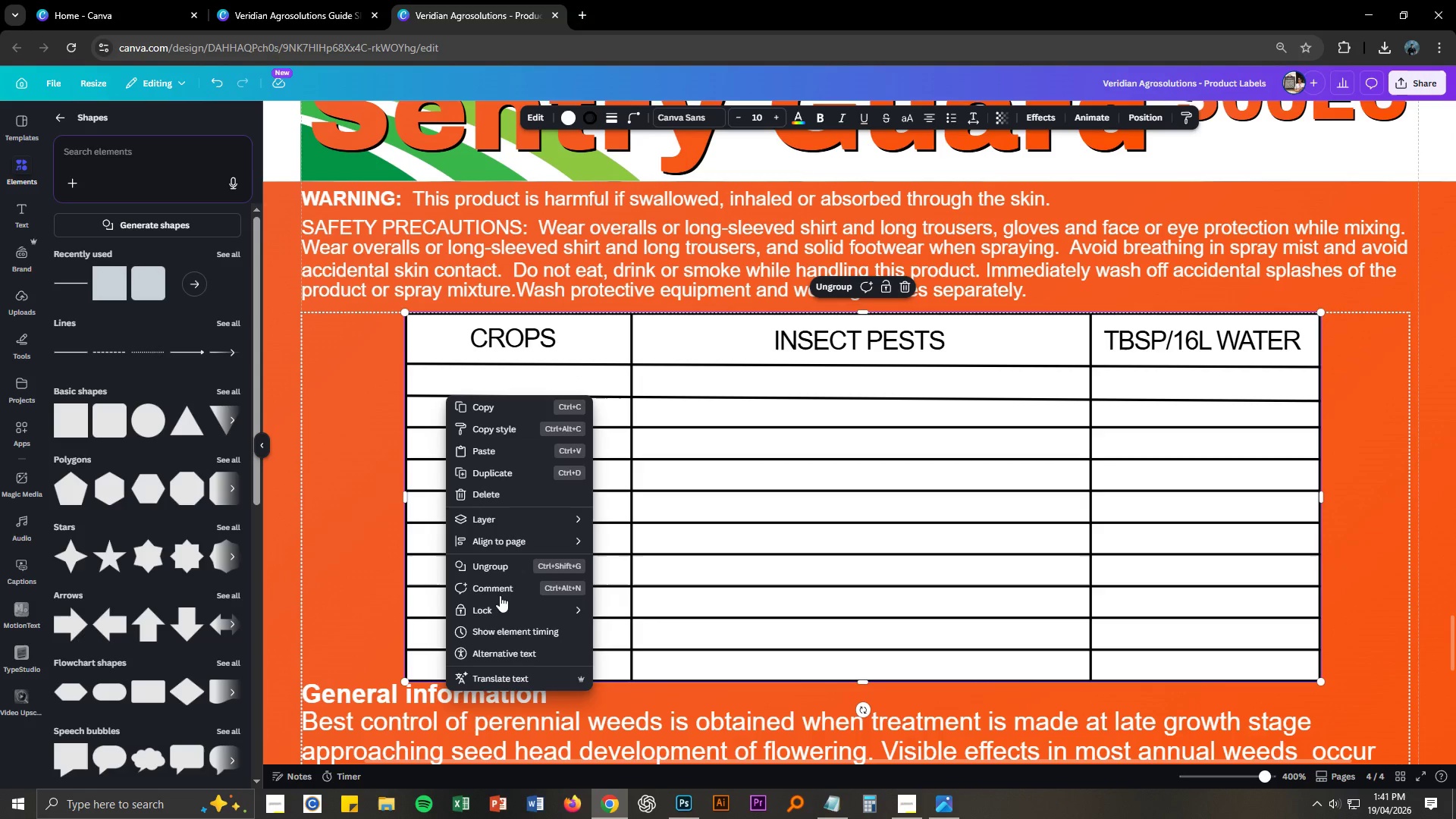 
left_click([504, 606])
 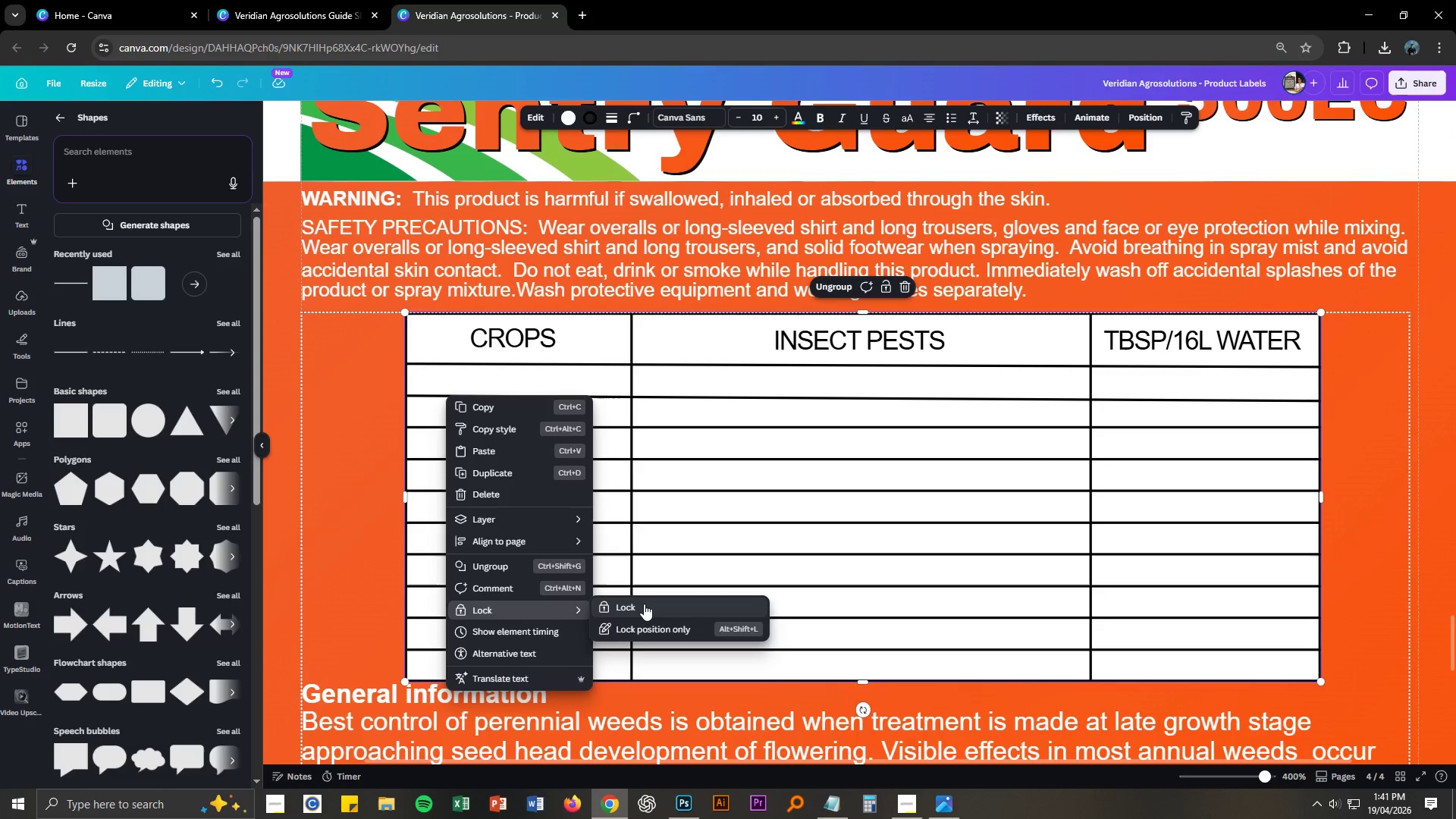 
left_click([644, 604])
 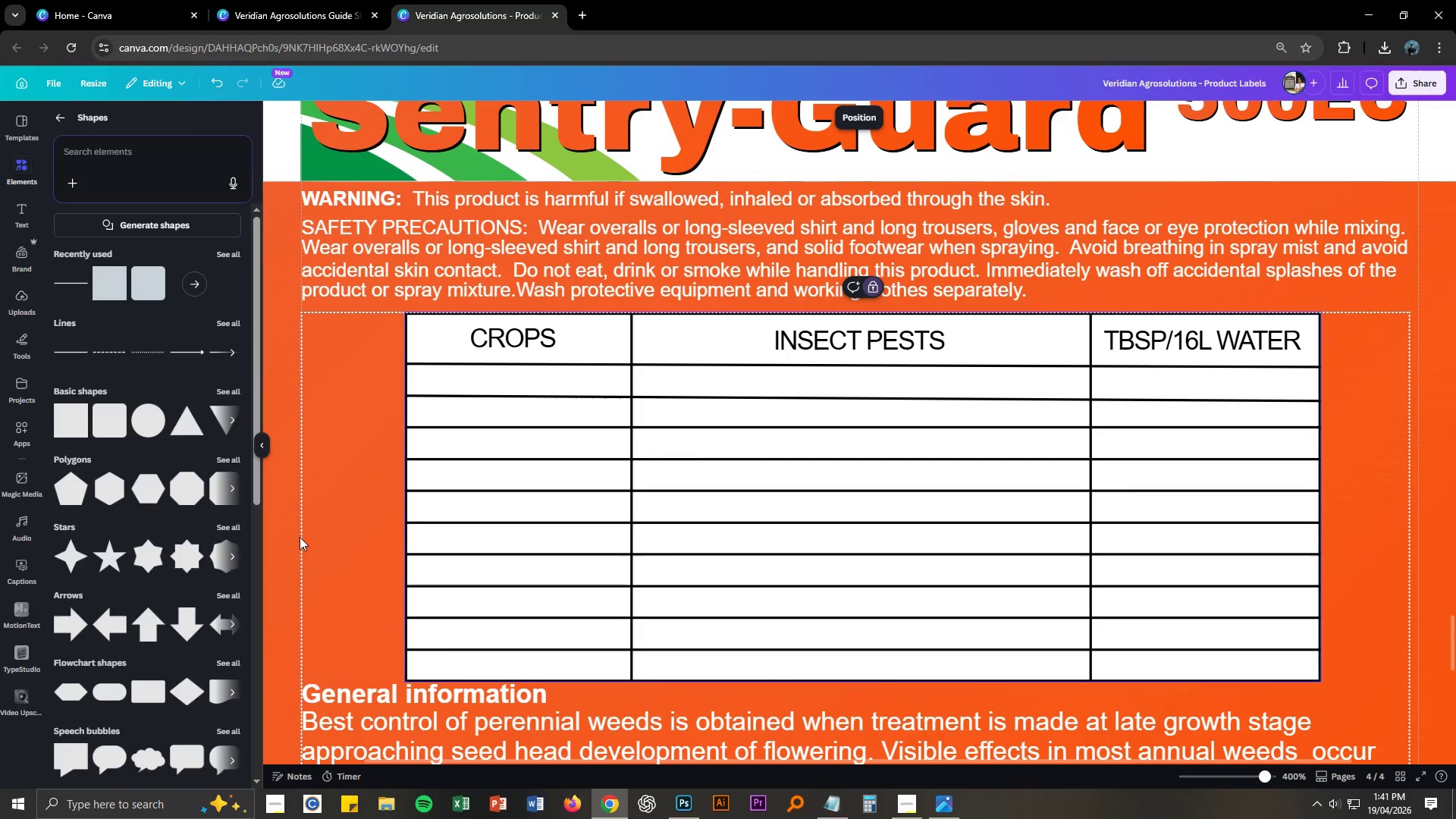 
left_click([282, 532])
 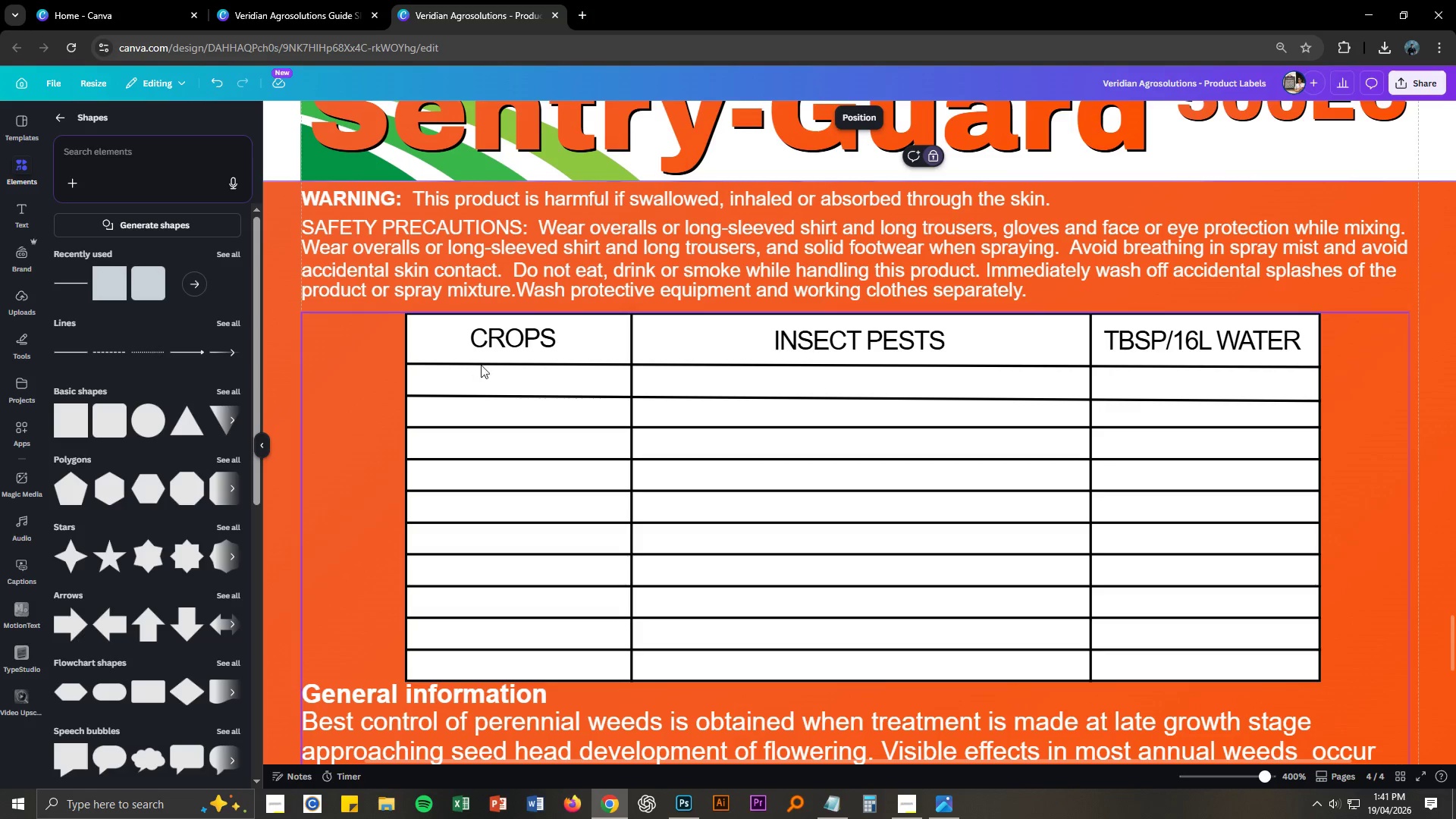 
left_click([513, 340])
 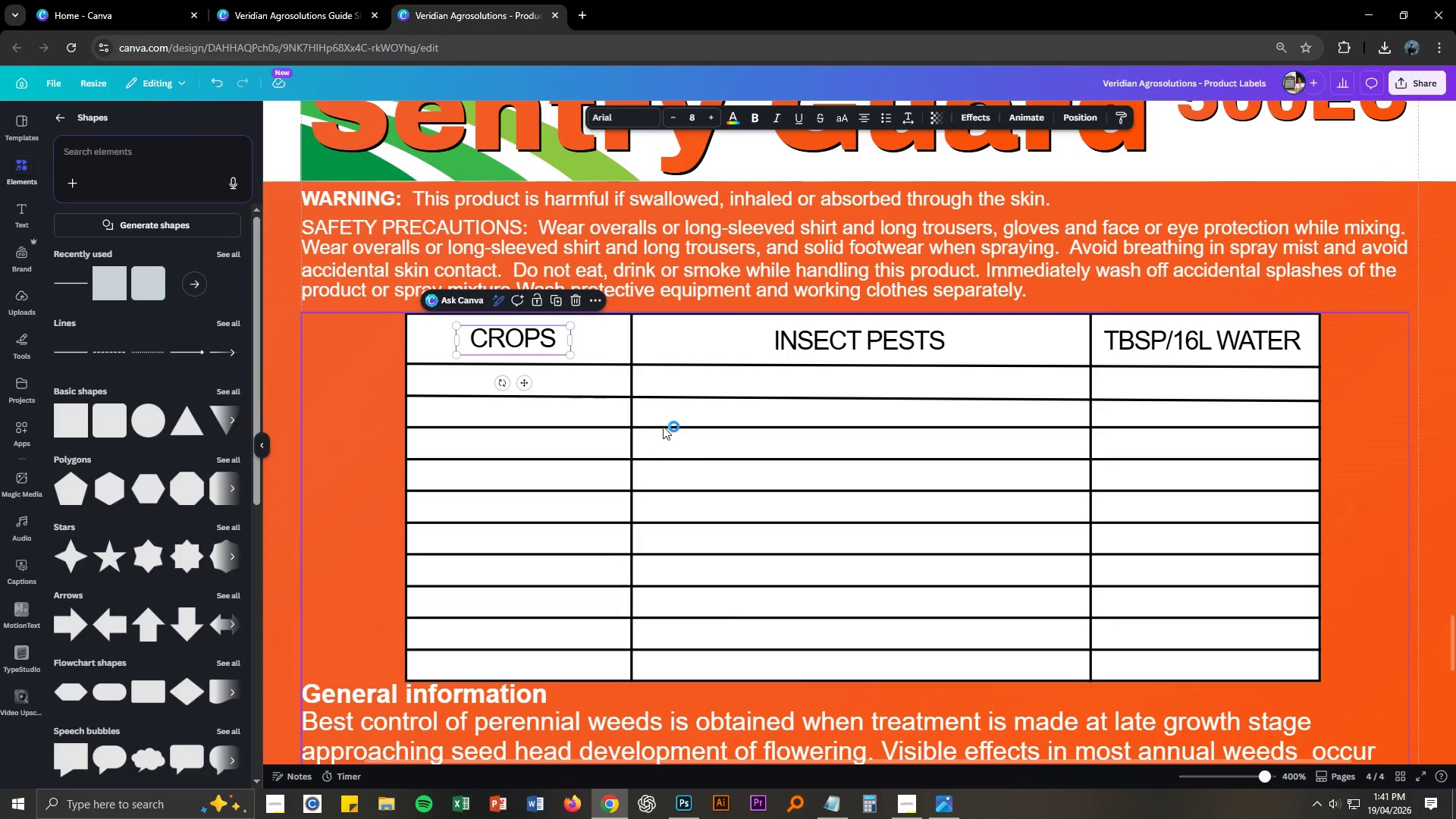 
key(Control+C)
 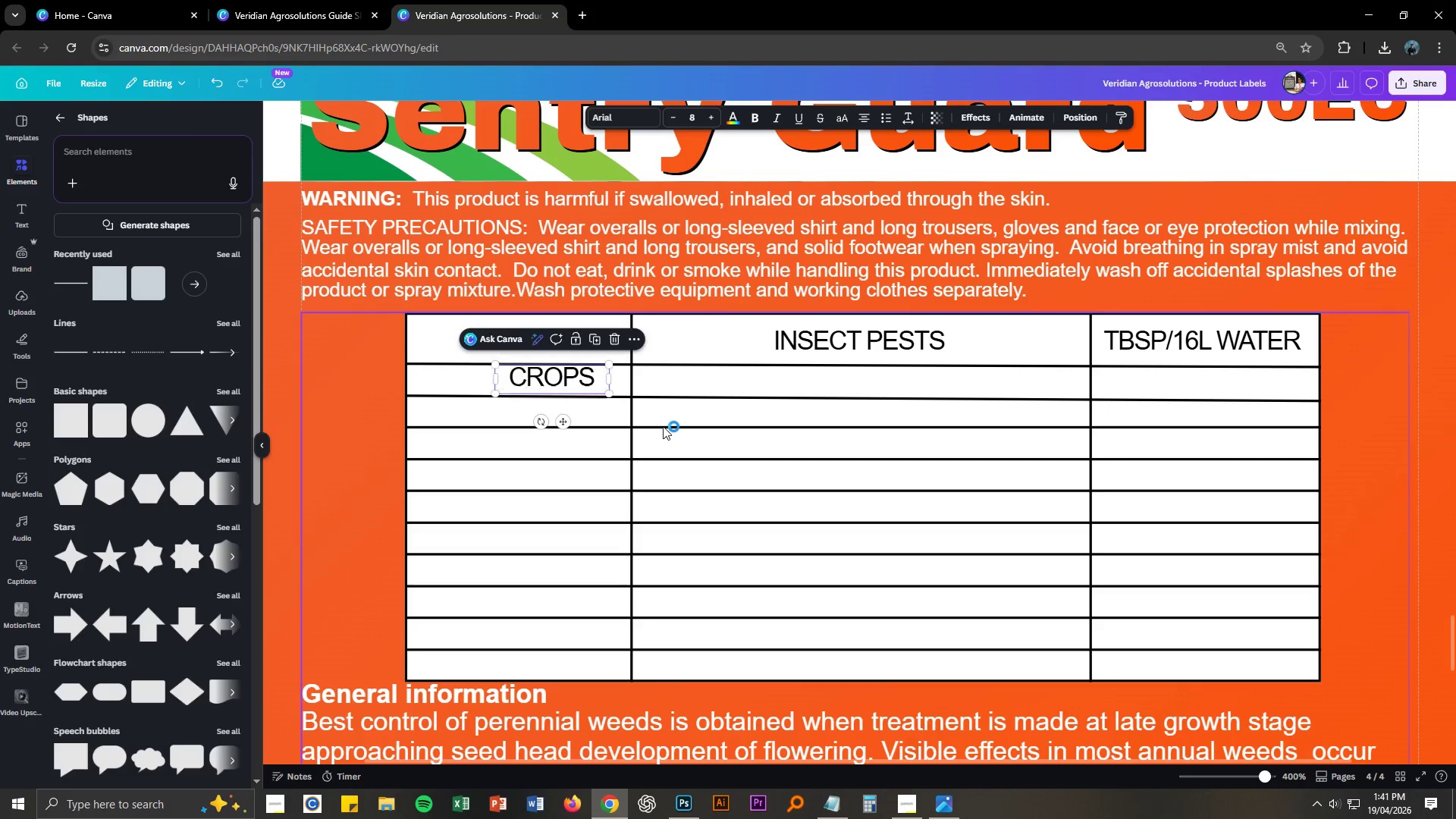 
key(Control+V)
 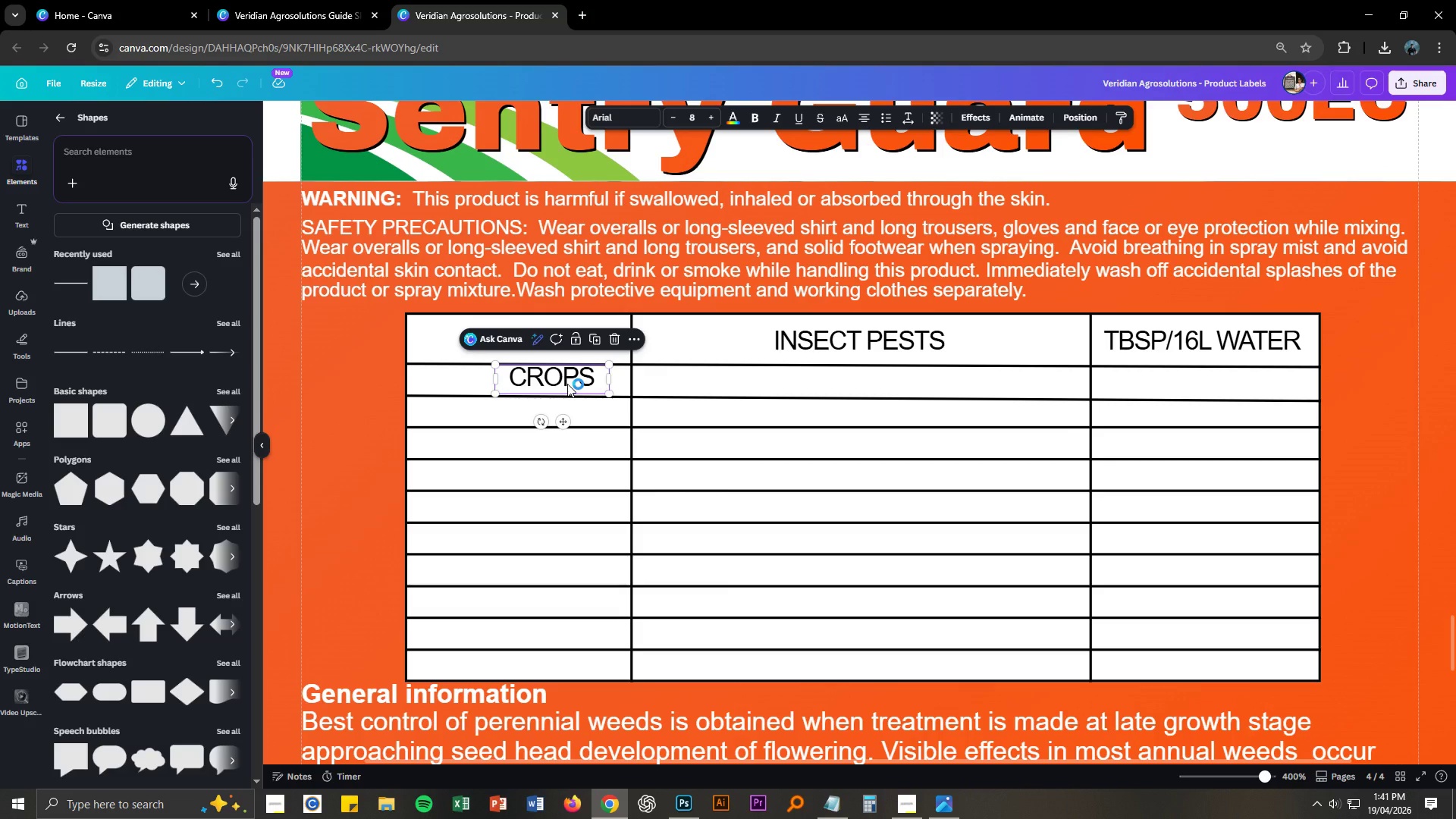 
left_click_drag(start_coordinate=[567, 384], to_coordinate=[528, 388])
 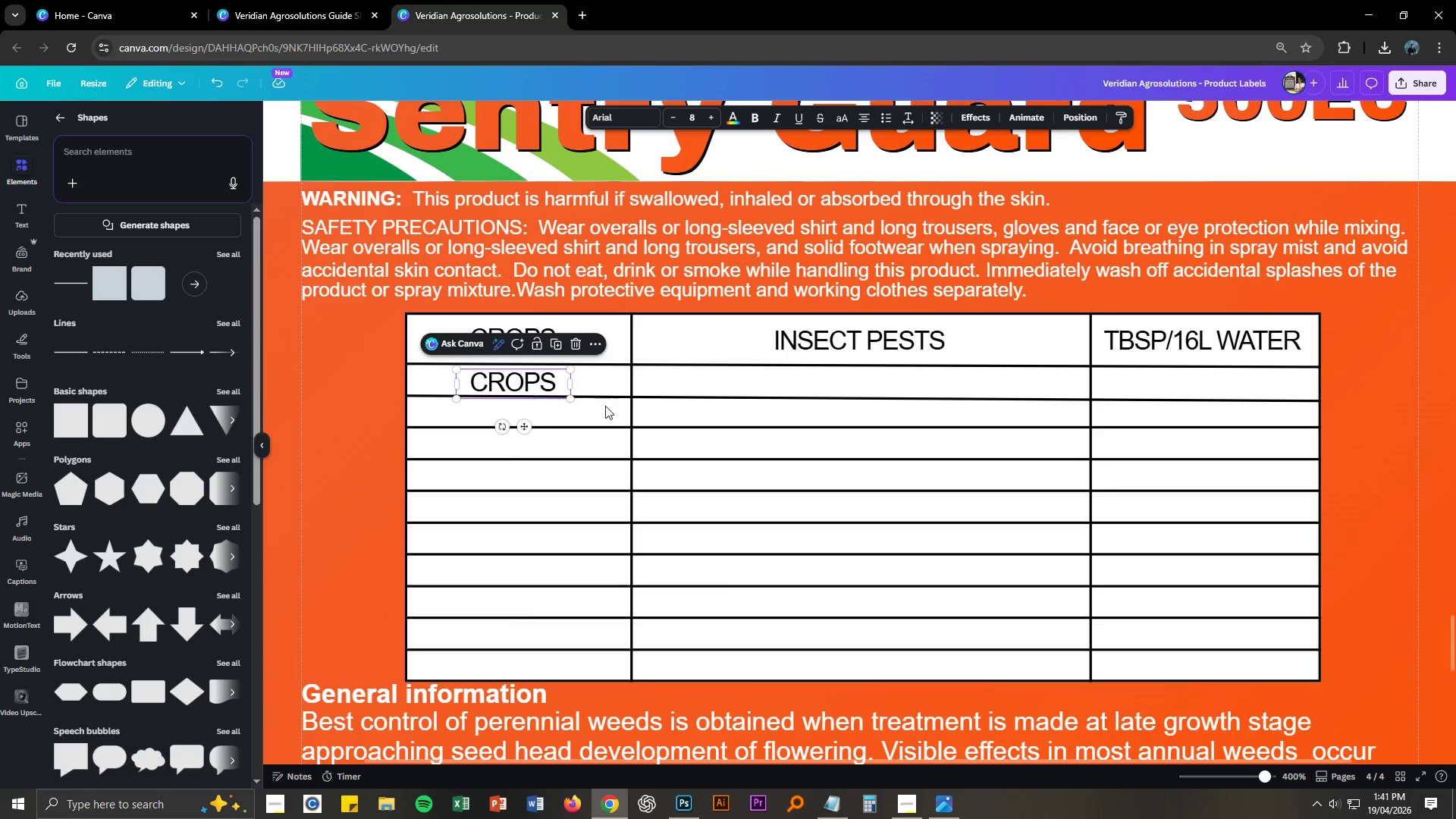 
key(Alt+AltLeft)
 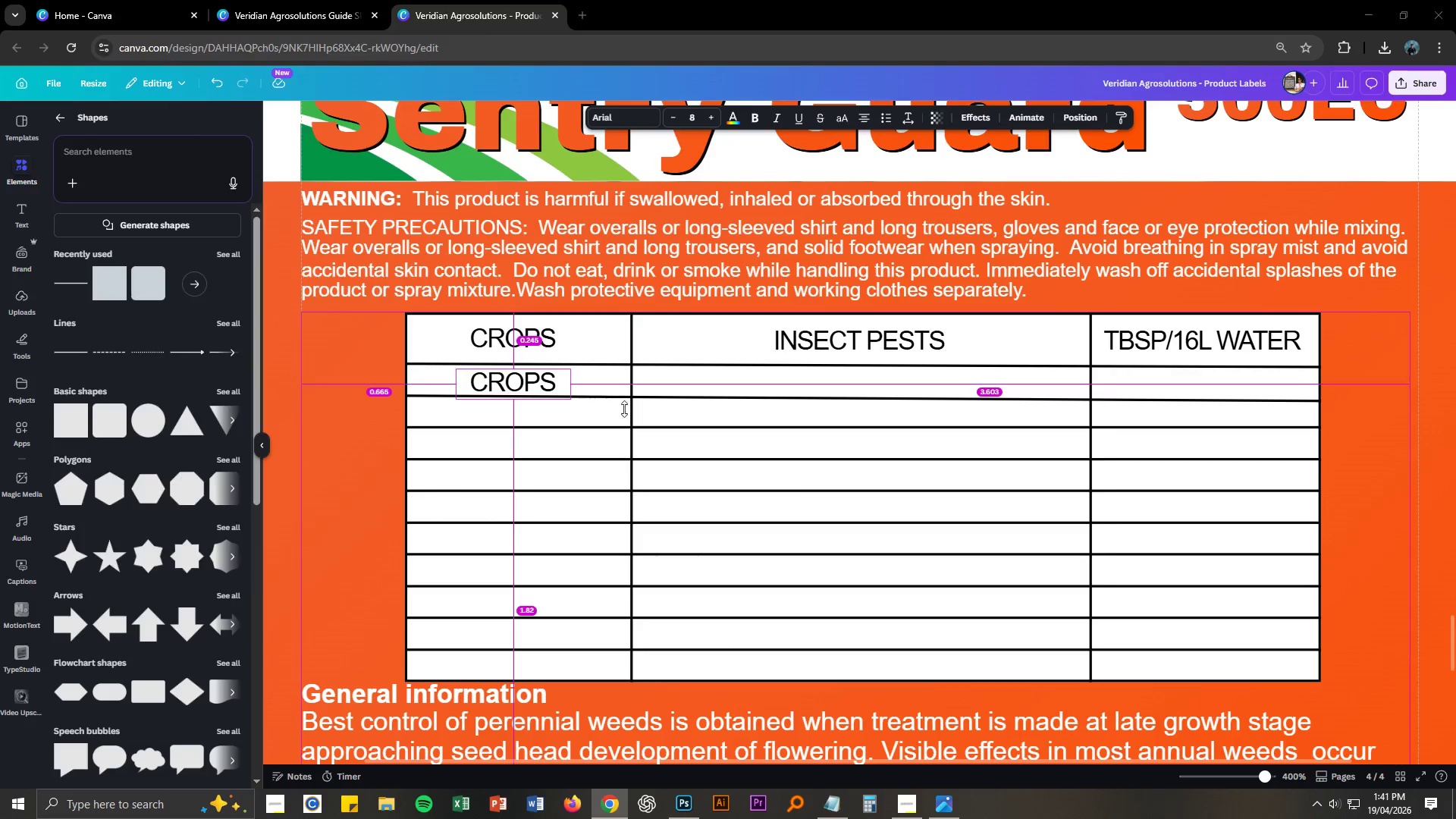 
key(Alt+Tab)
 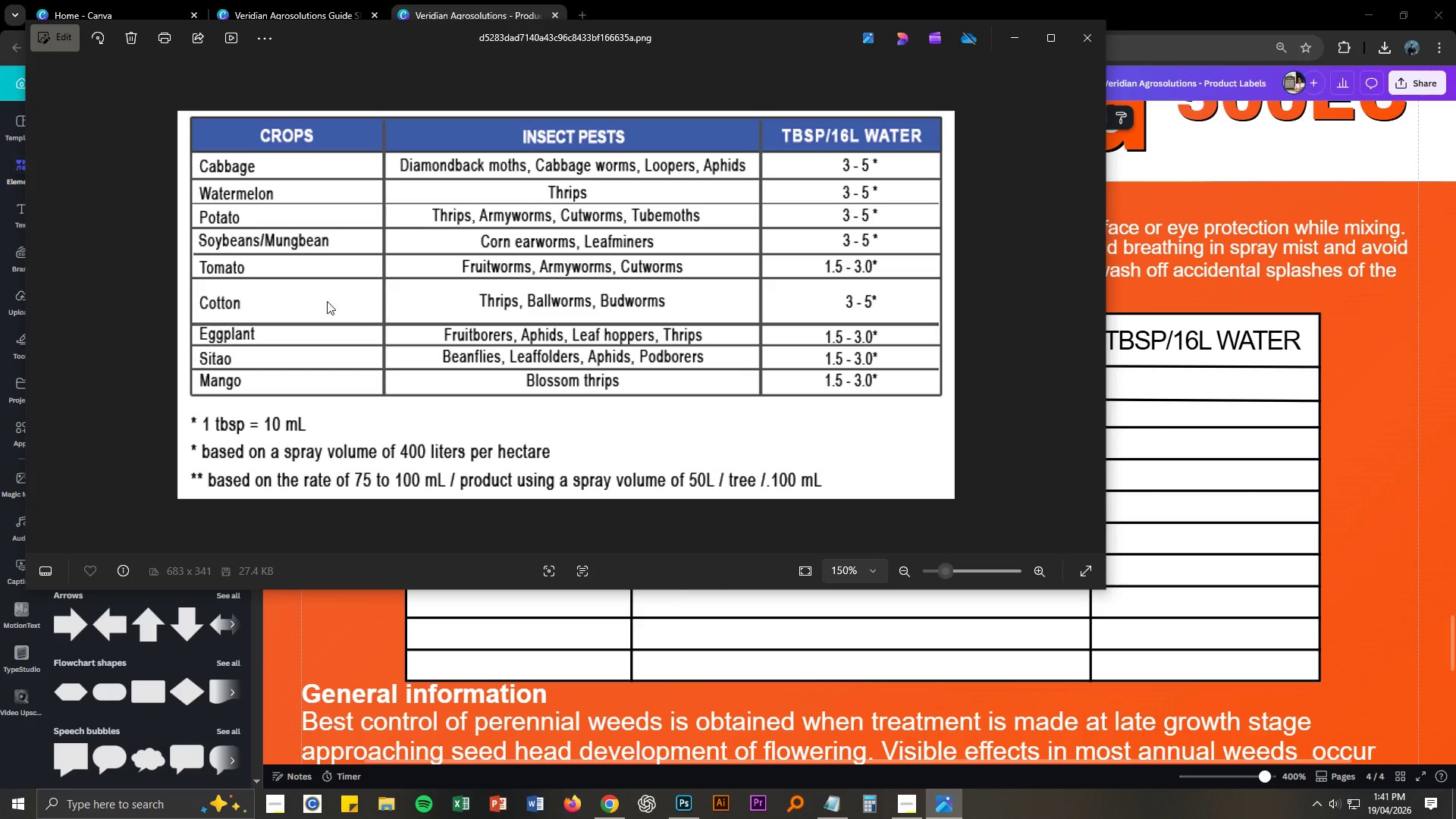 
key(Alt+AltLeft)
 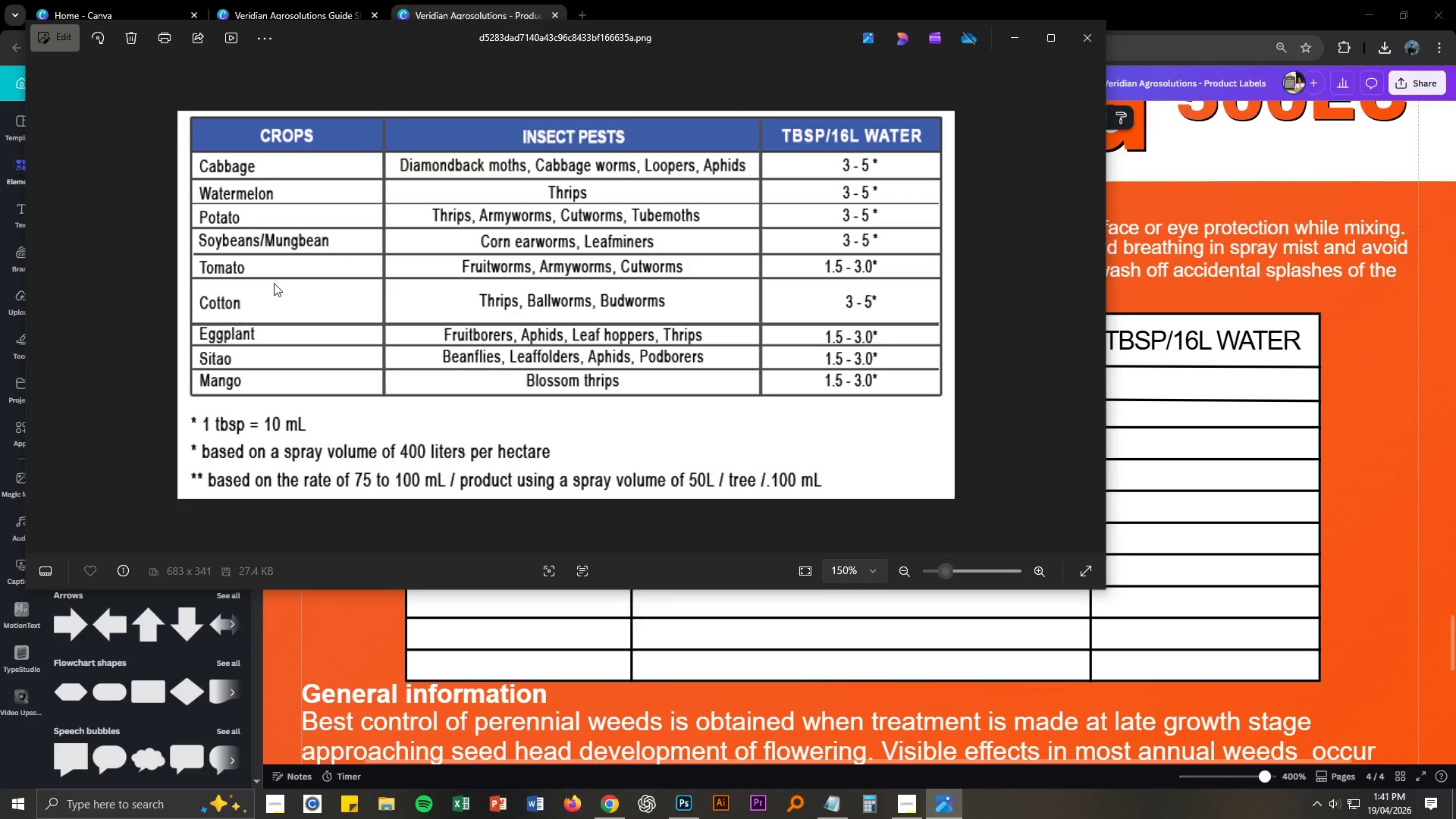 
key(Alt+Tab)
 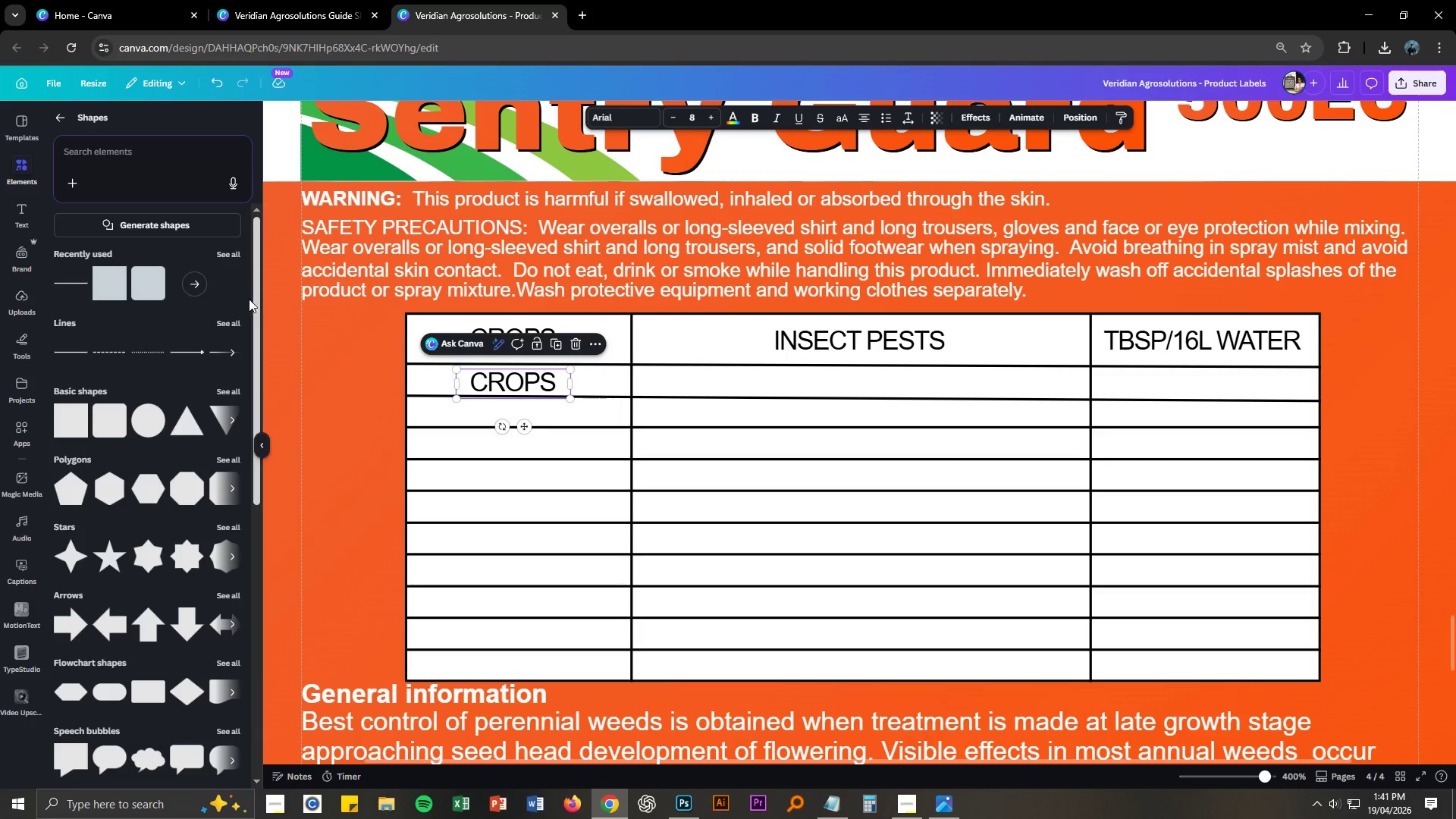 
key(Alt+AltLeft)
 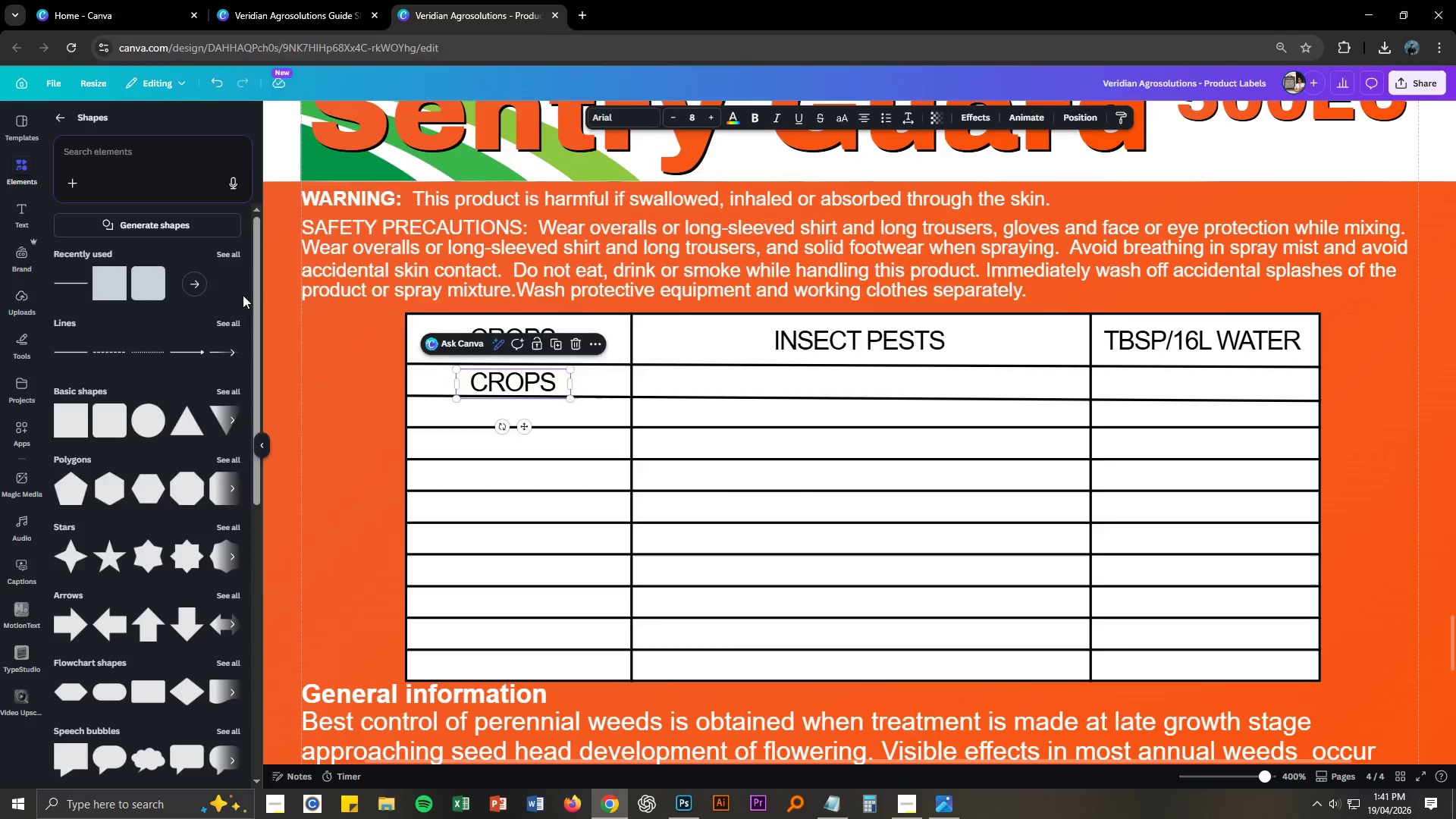 
key(Alt+Tab)
 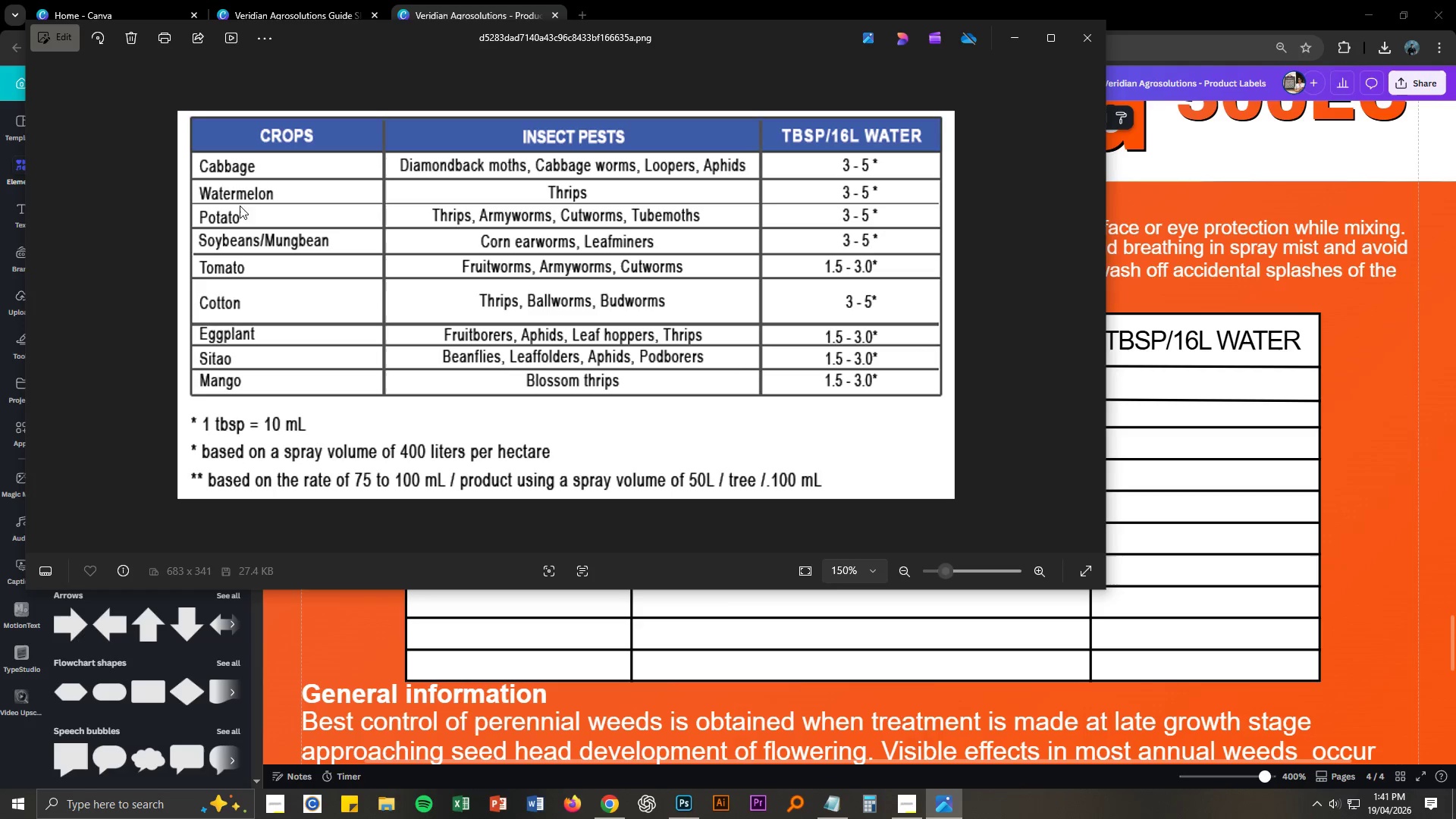 
key(Alt+AltLeft)
 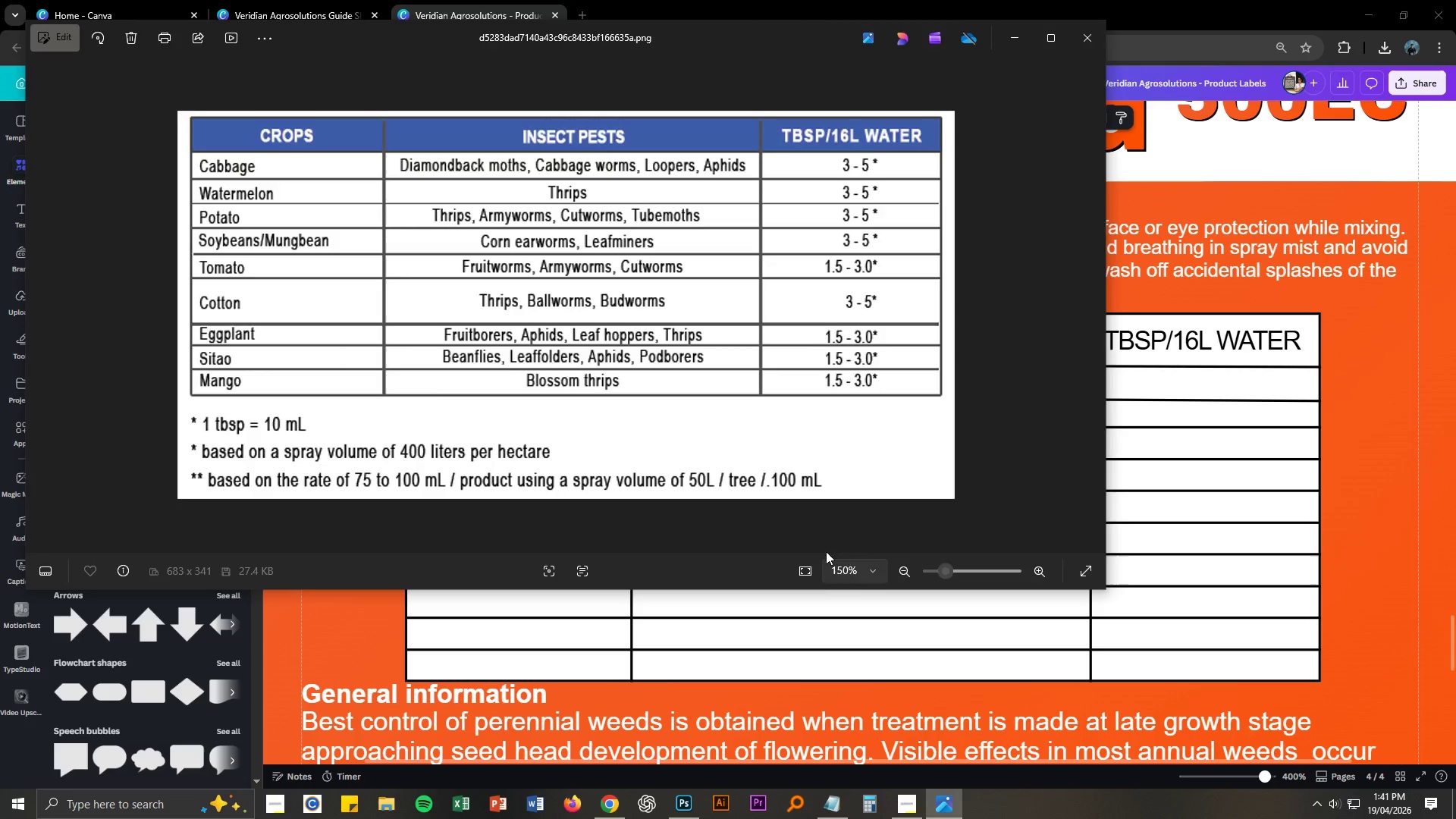 
key(Alt+Tab)
 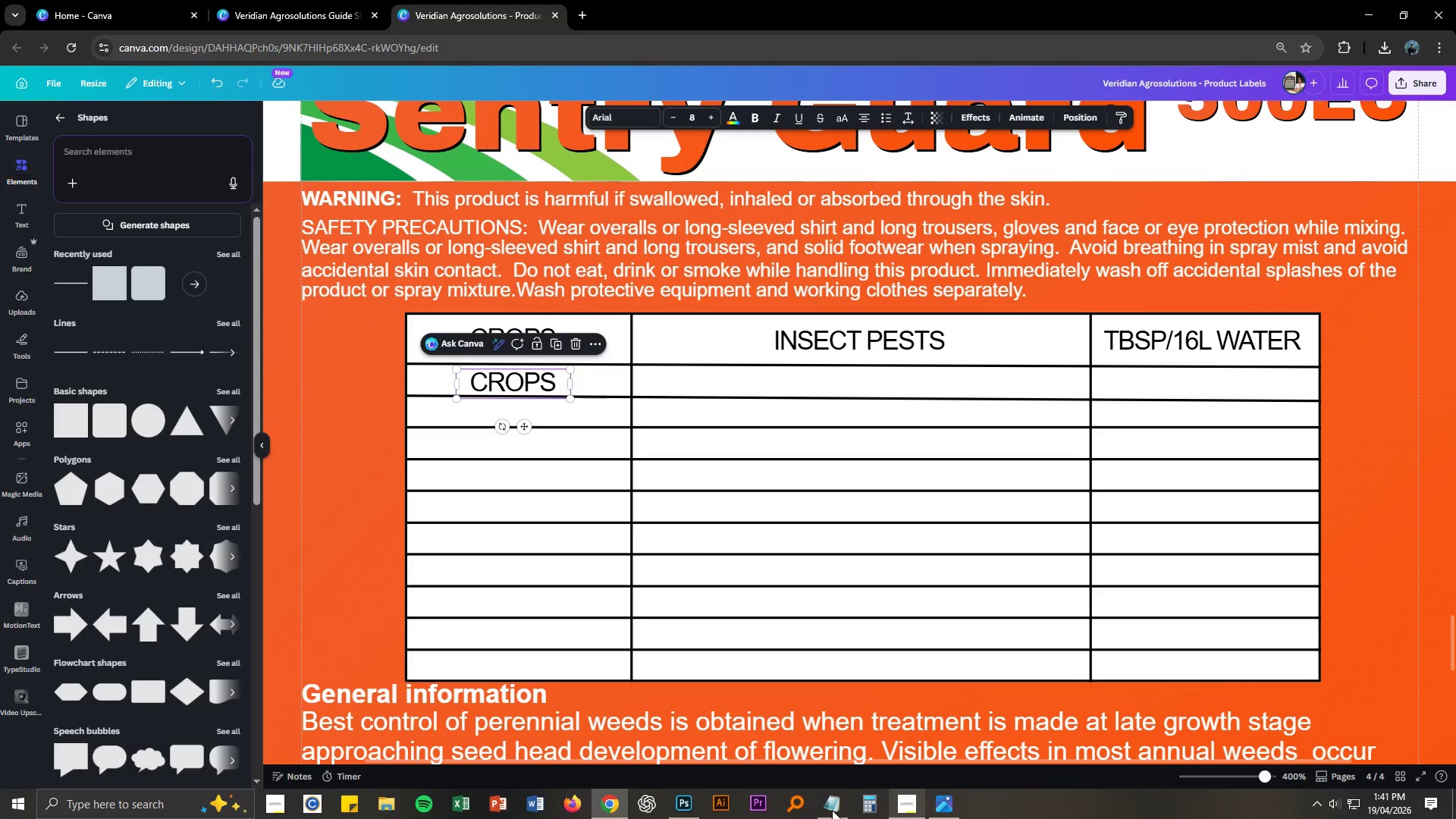 
left_click([828, 808])
 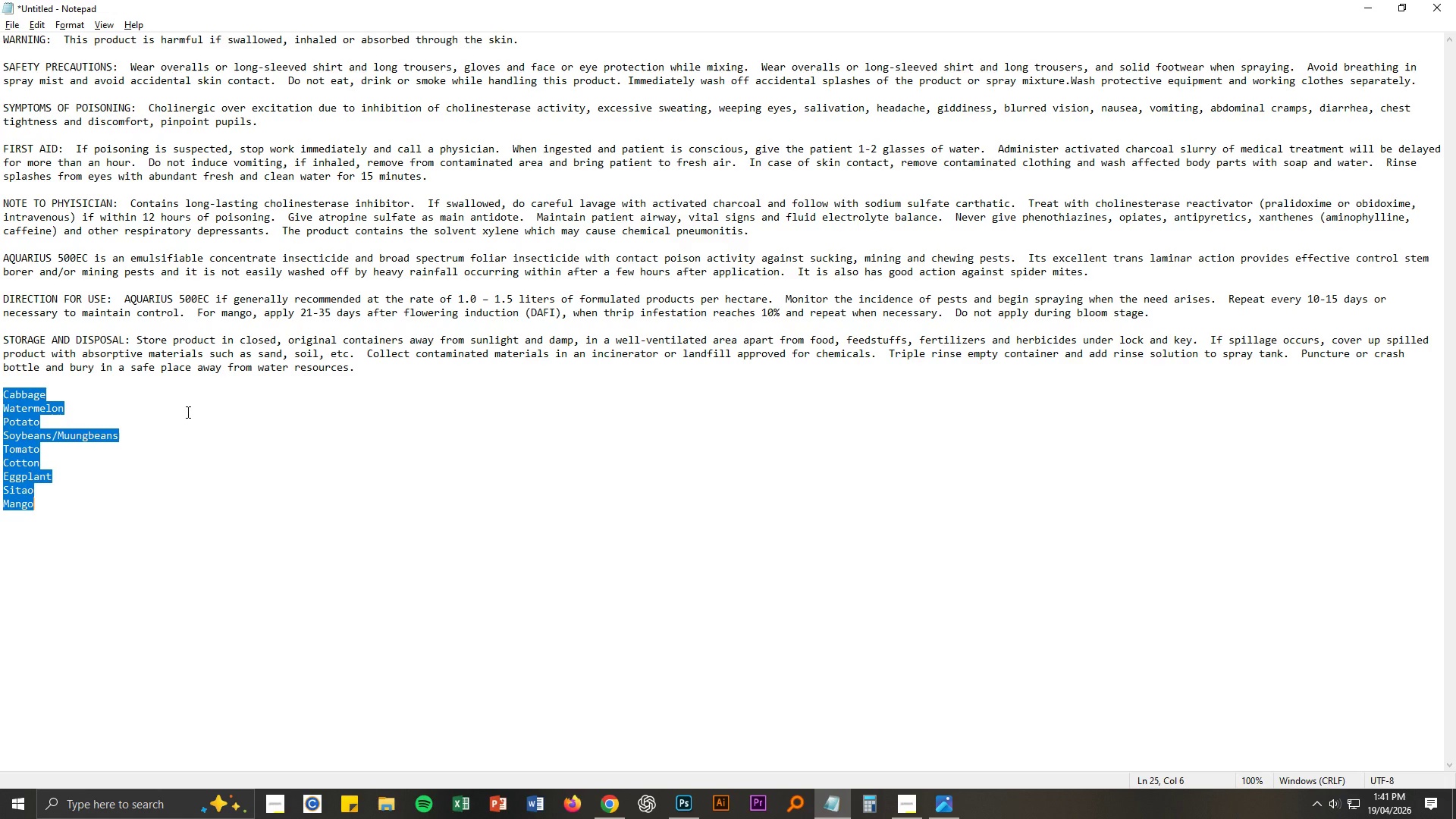 
key(Control+ControlLeft)
 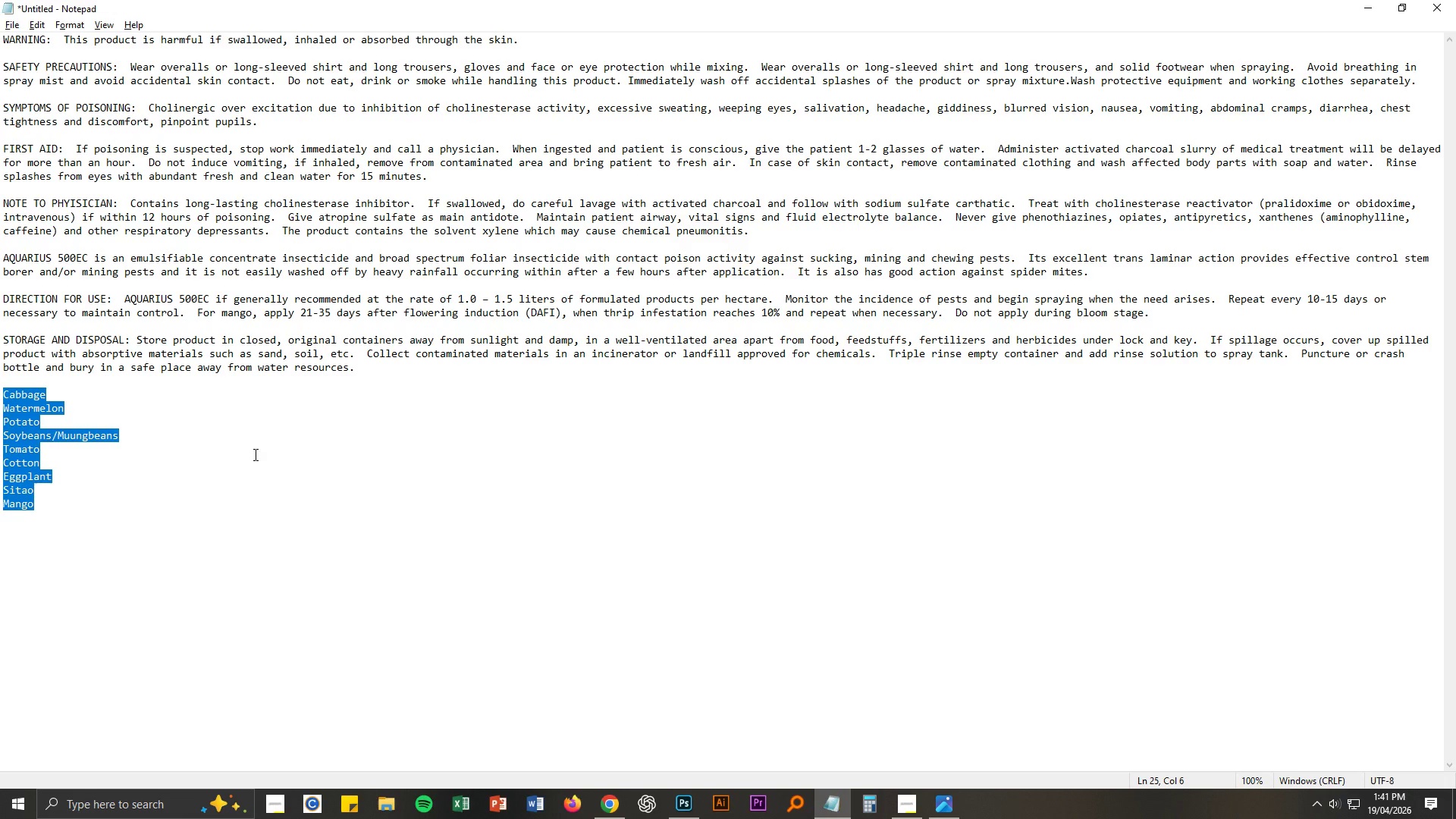 
key(Control+C)
 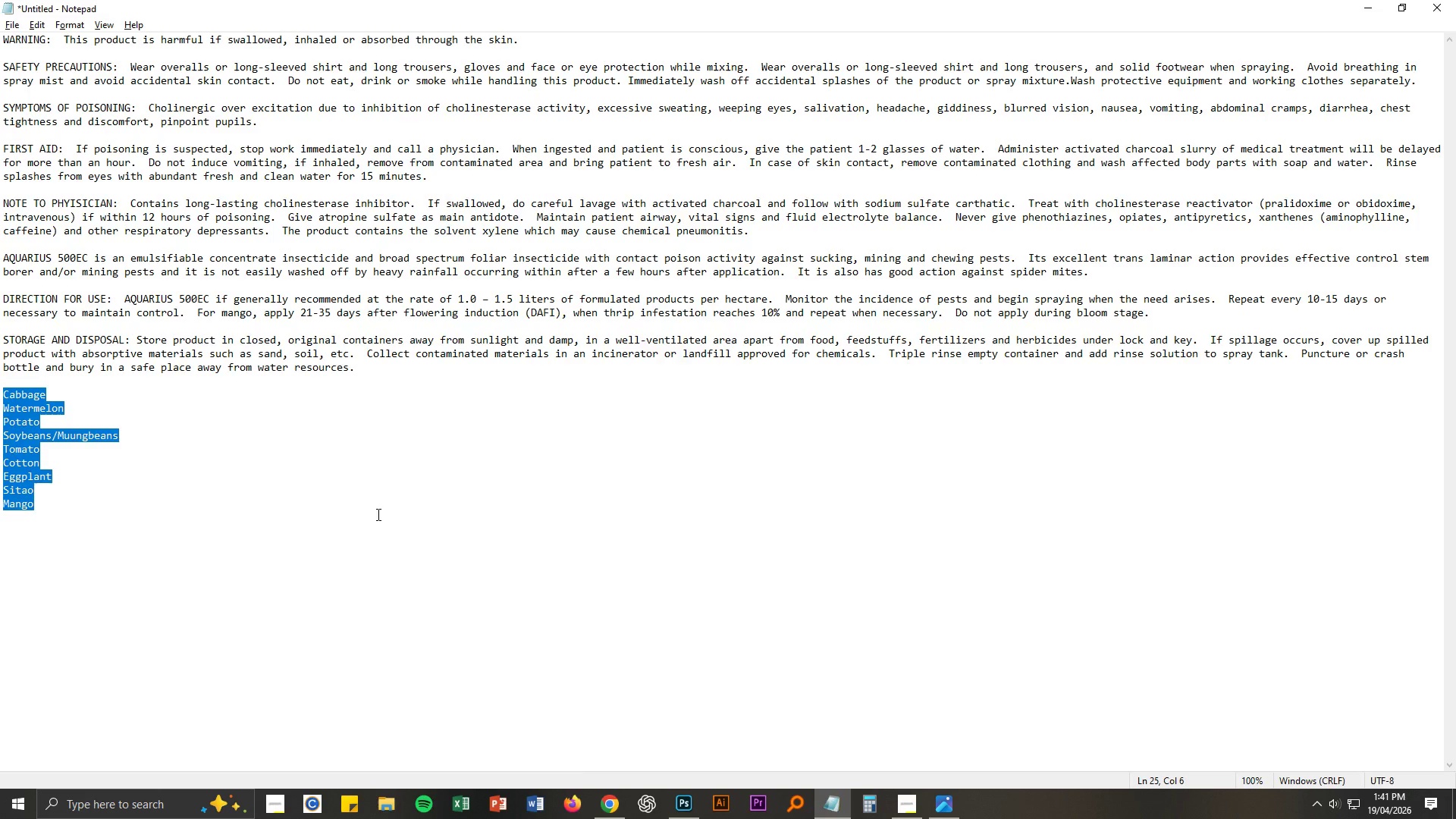 
key(Alt+AltLeft)
 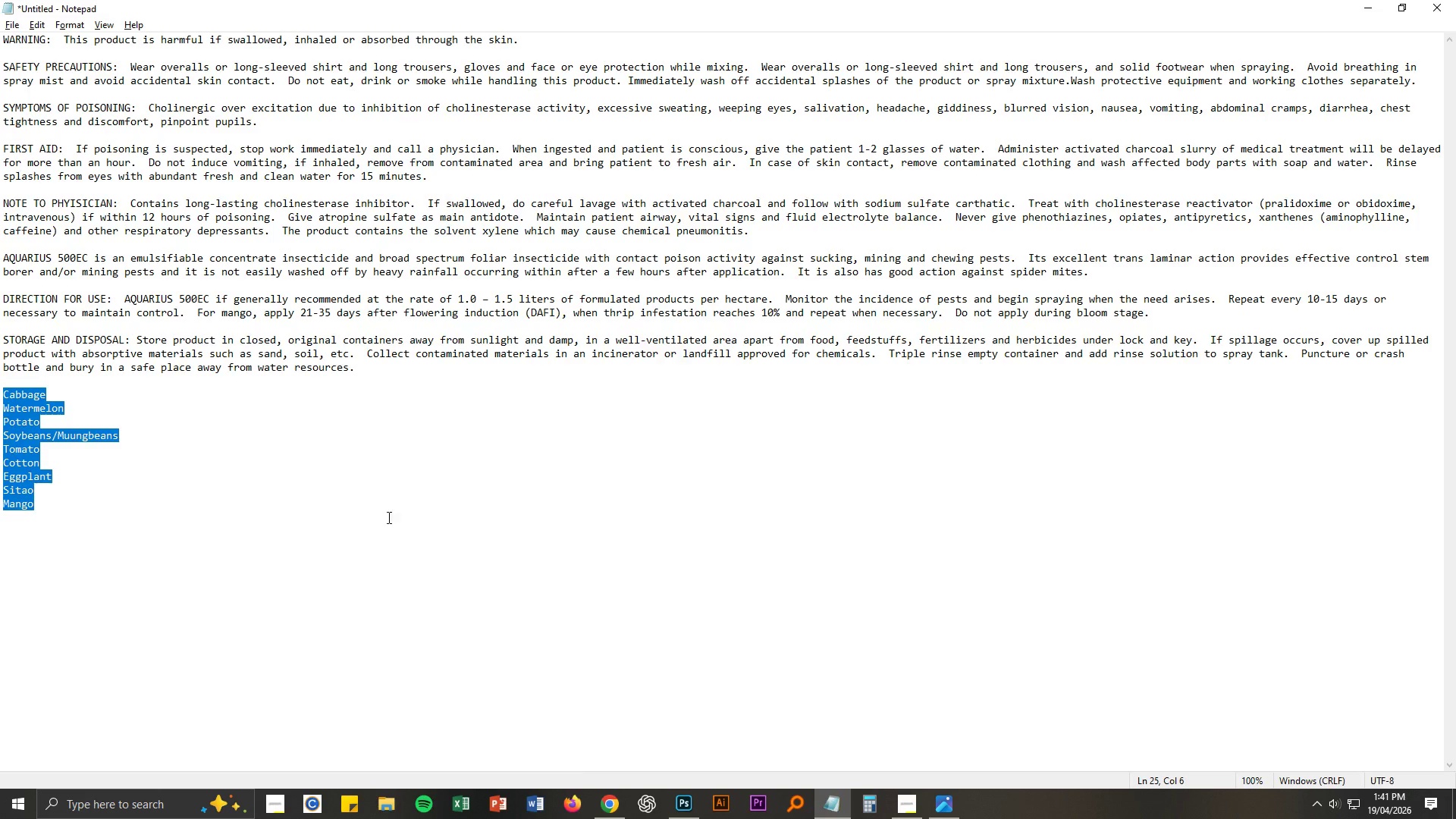 
key(Alt+Tab)
 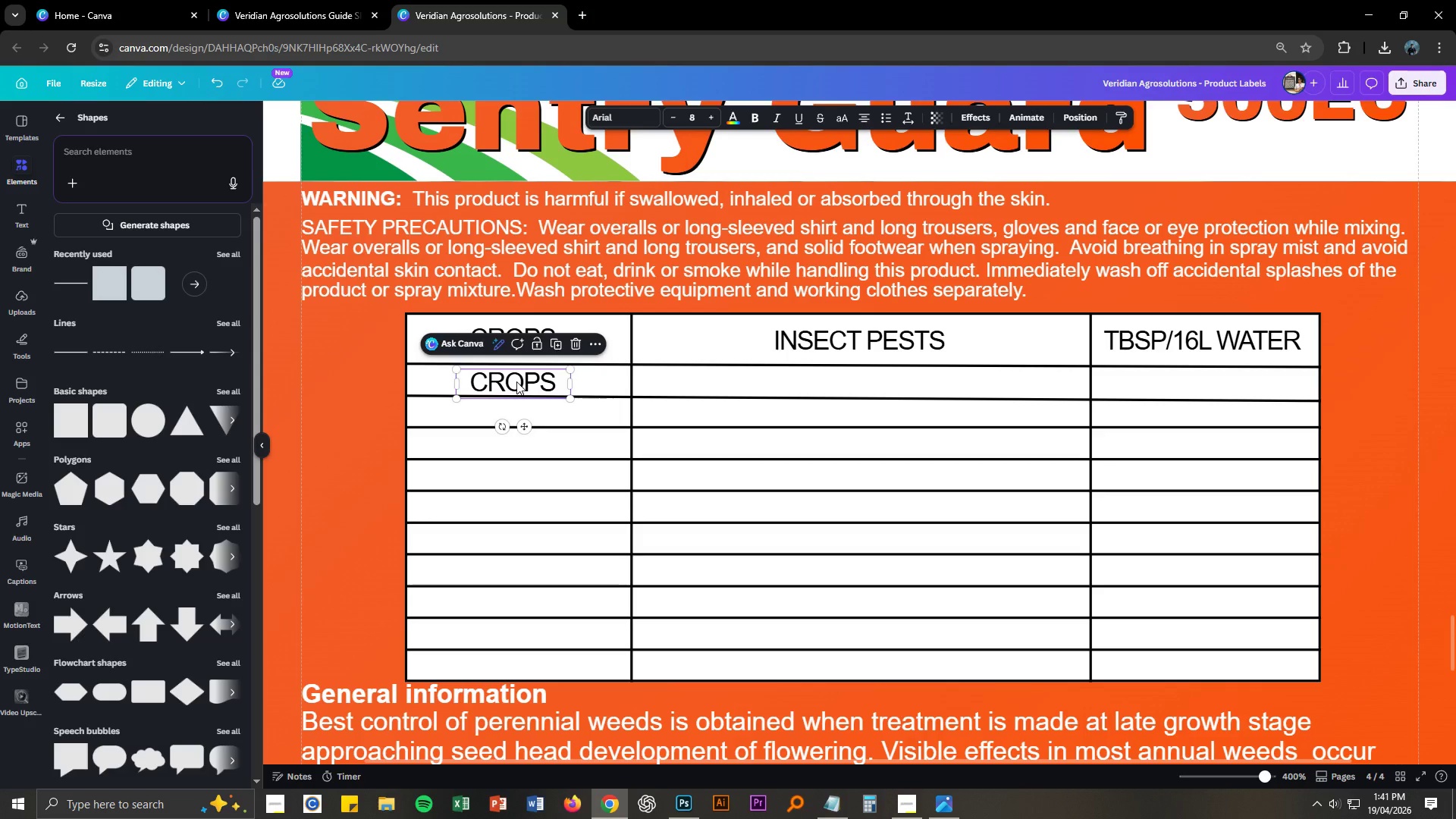 
double_click([516, 381])
 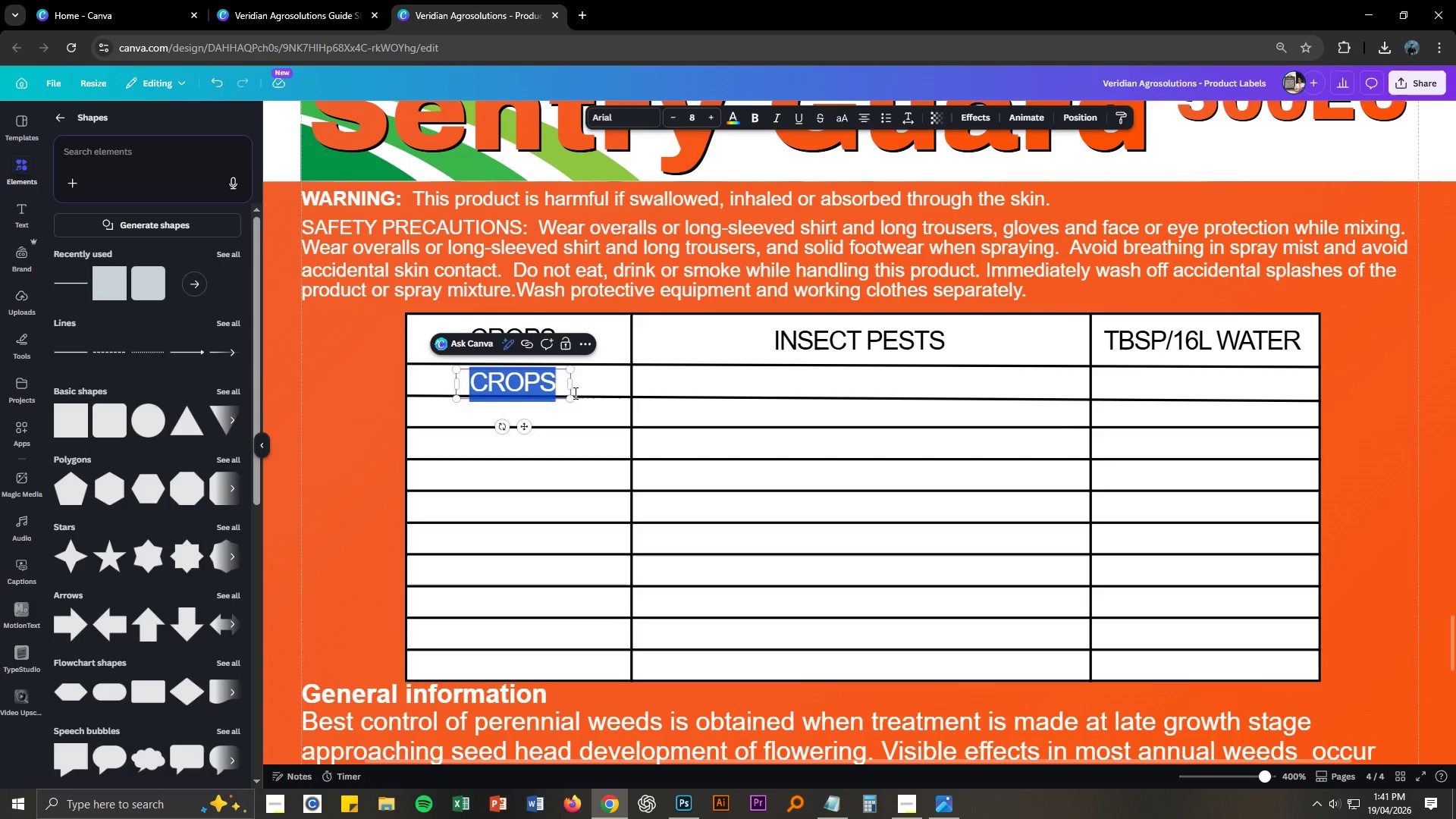 
key(Control+ControlLeft)
 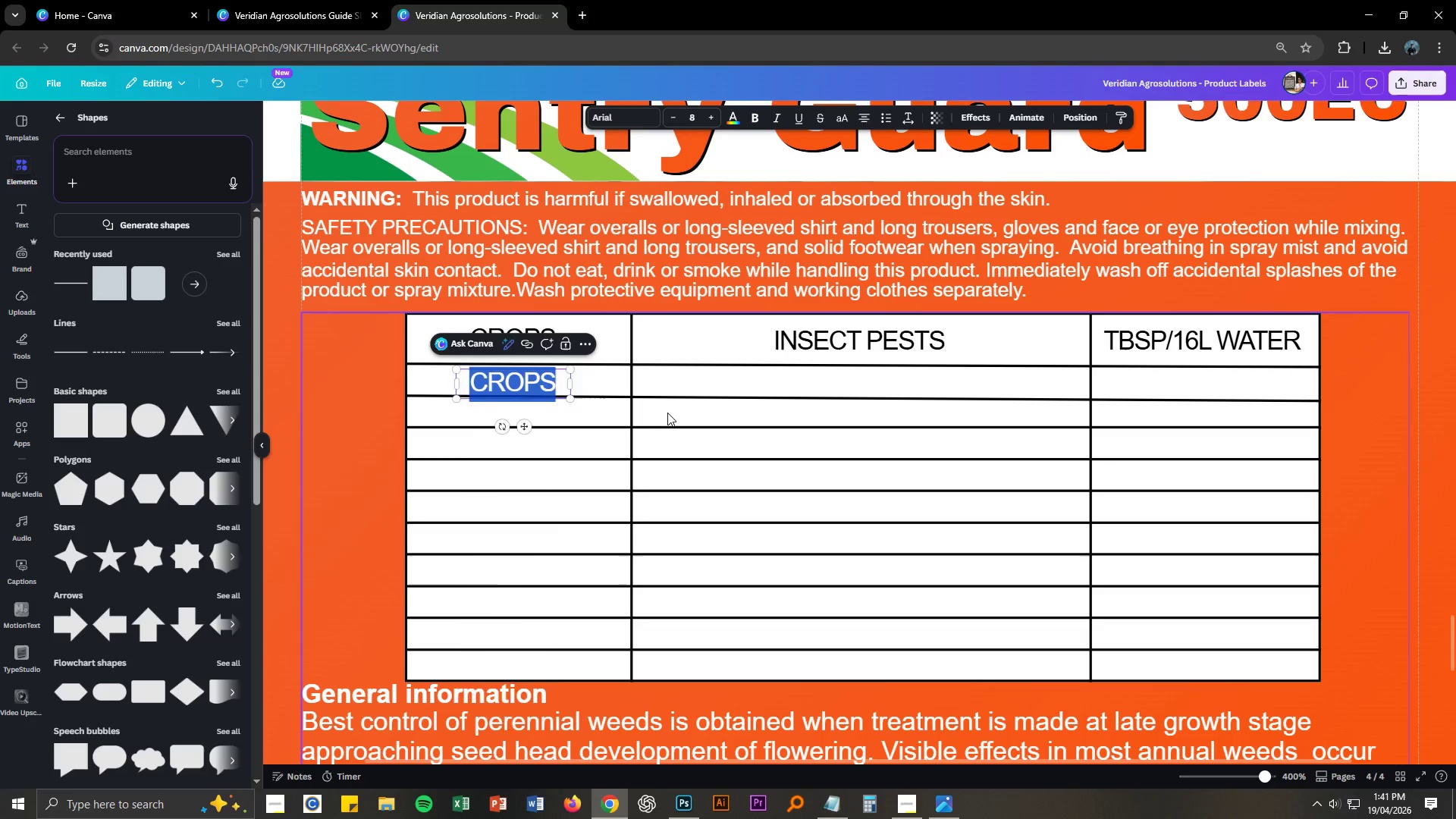 
key(Control+V)
 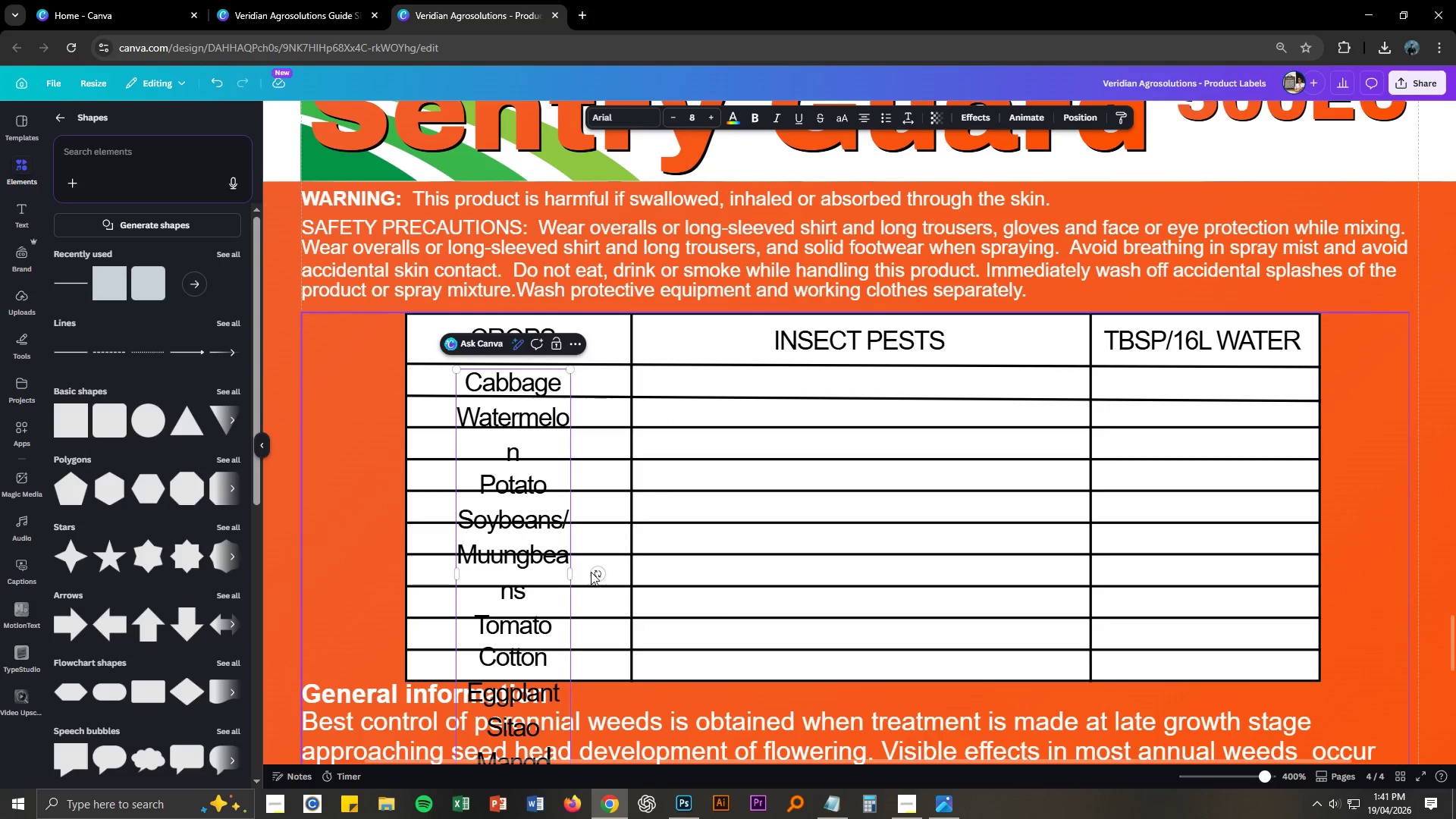 
left_click_drag(start_coordinate=[573, 578], to_coordinate=[714, 579])
 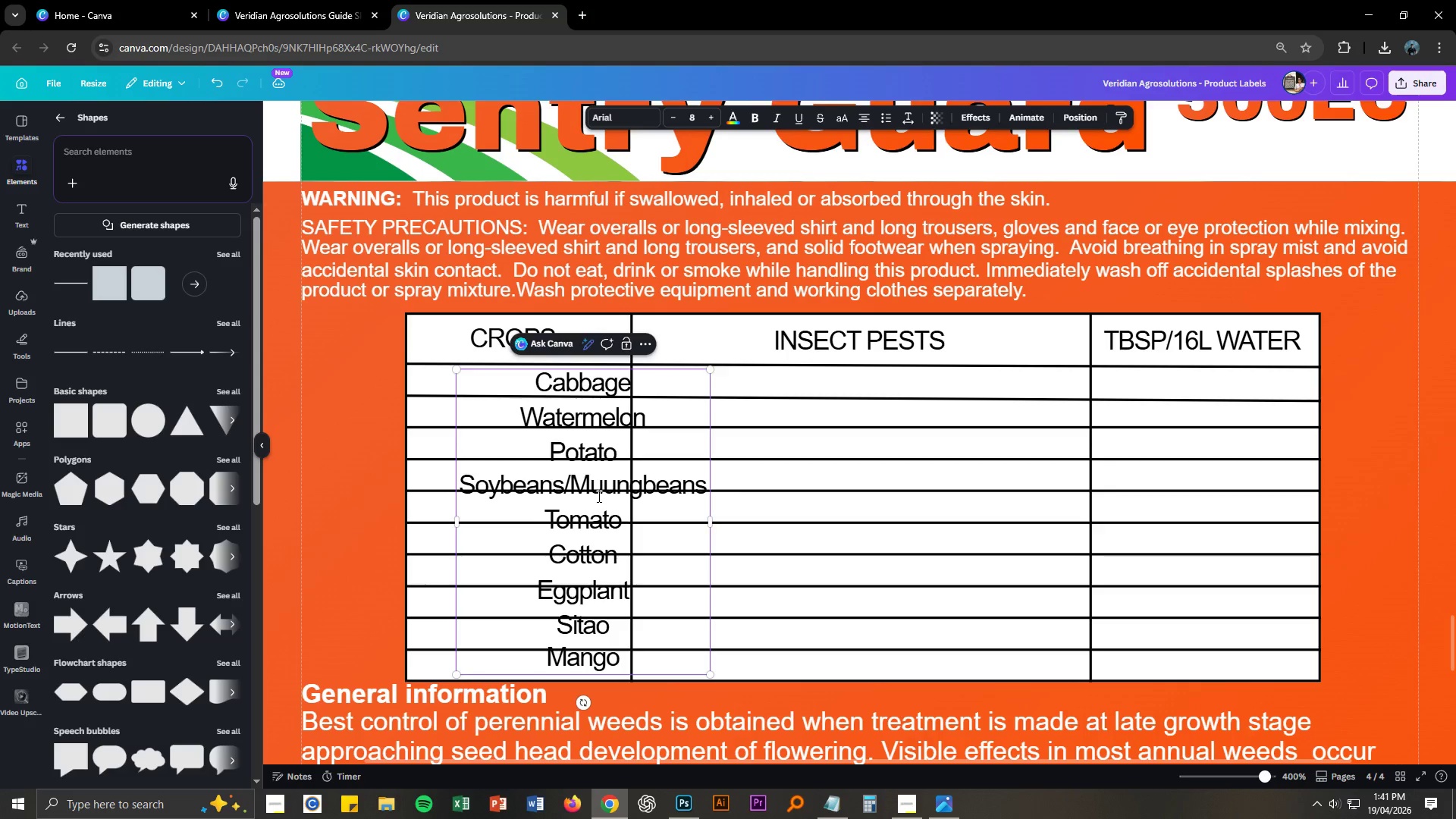 
left_click([603, 489])
 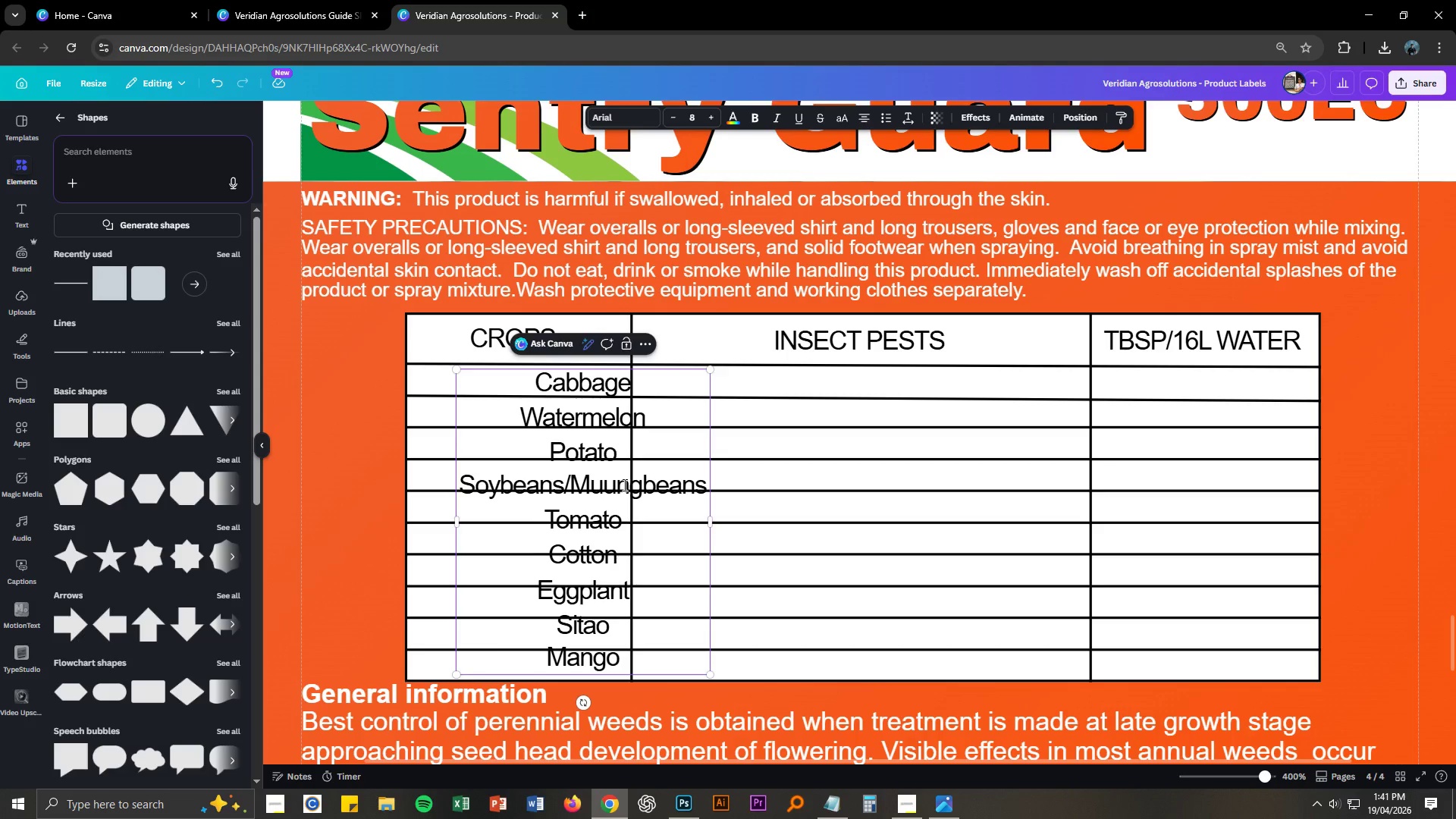 
key(Backspace)
 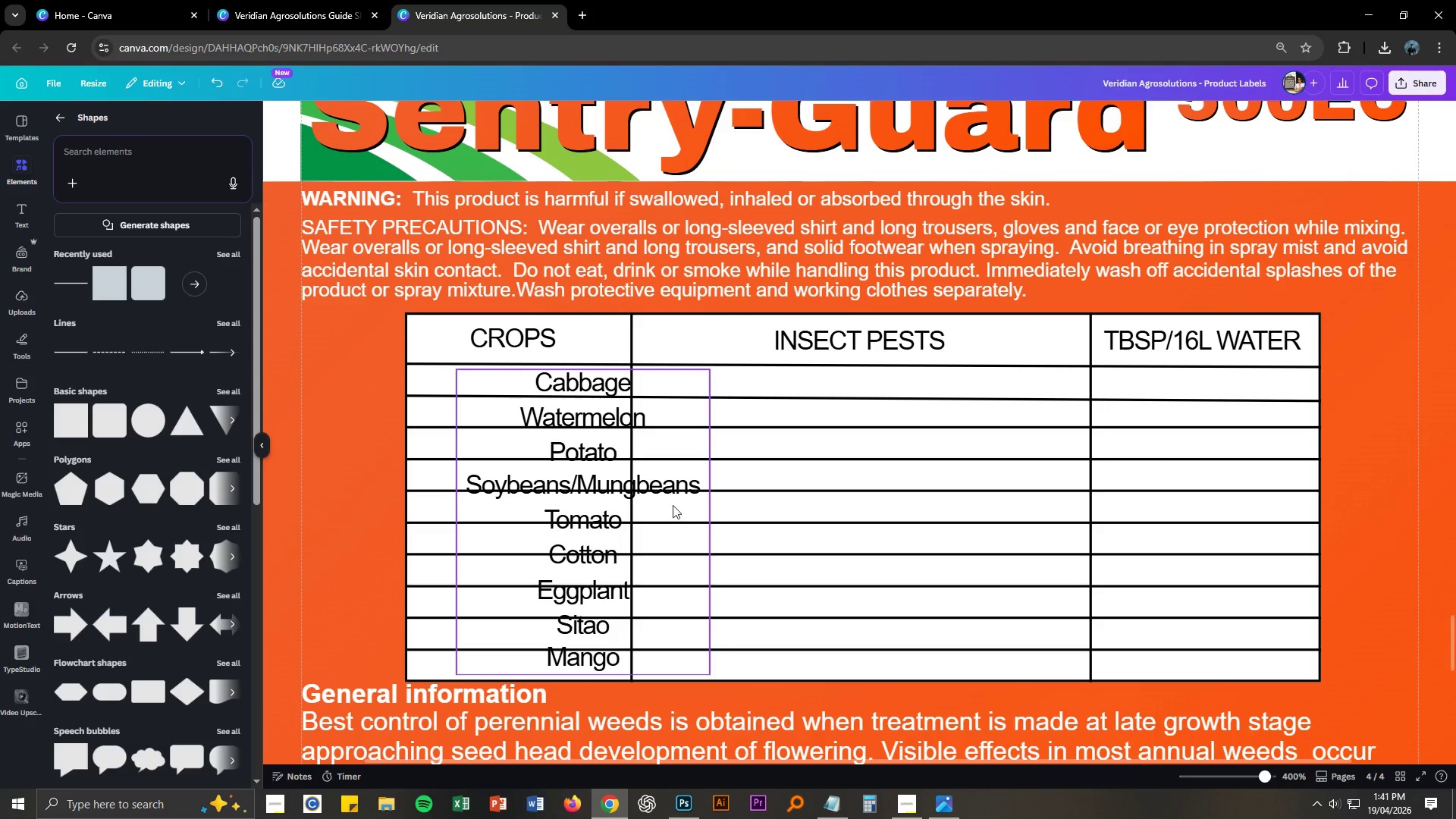 
left_click_drag(start_coordinate=[665, 491], to_coordinate=[956, 490])
 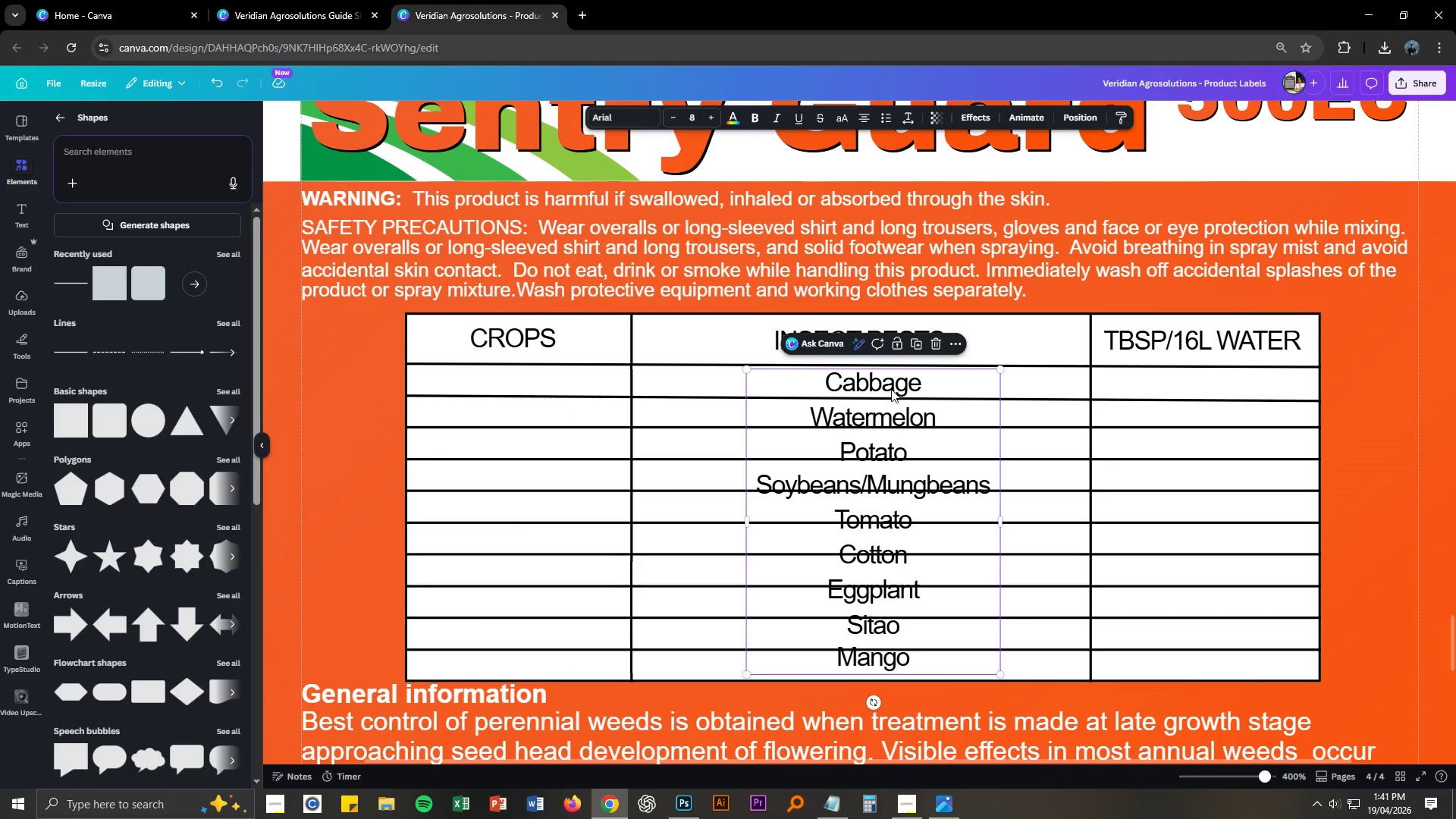 
double_click([891, 389])
 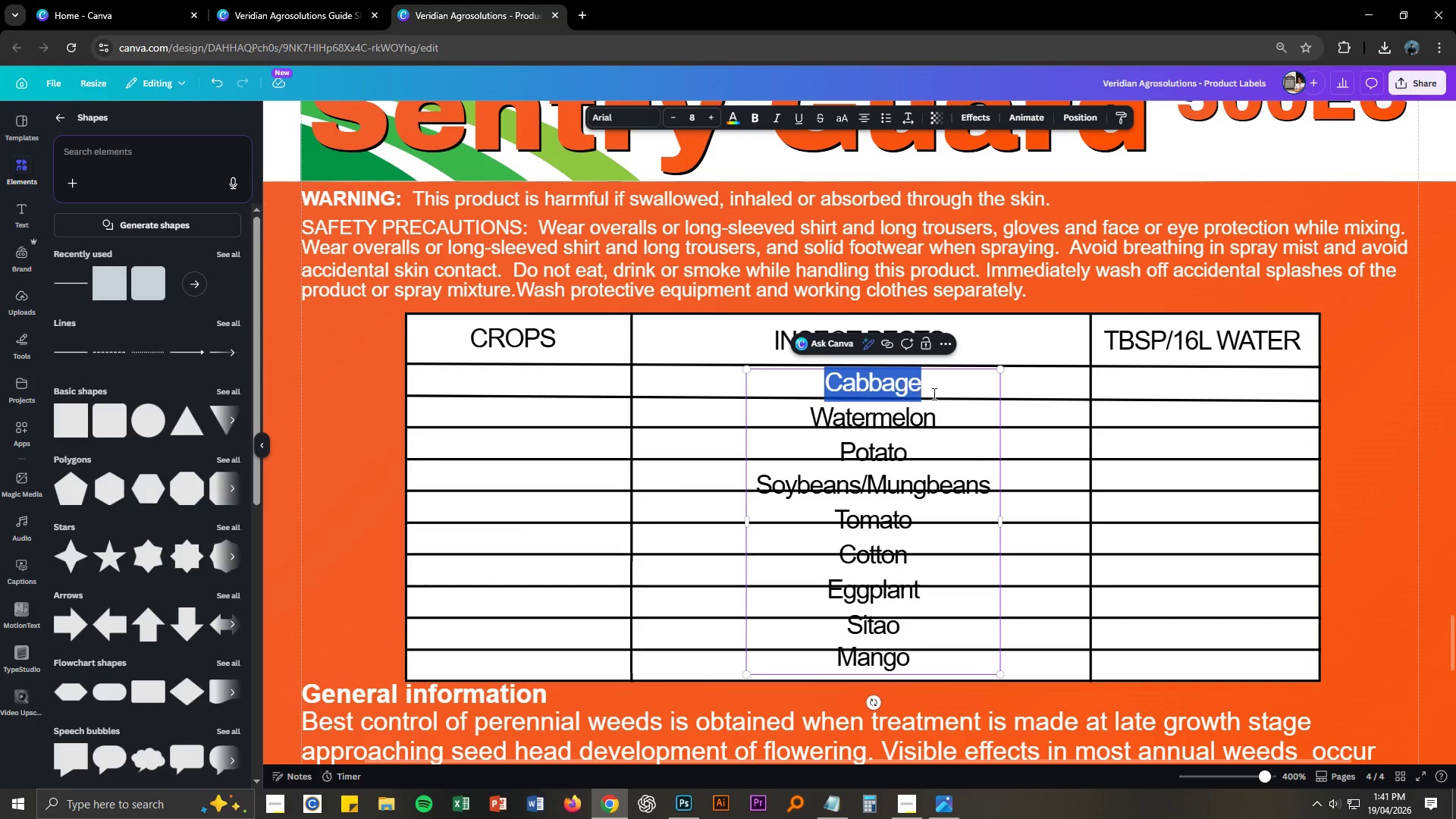 
key(Control+C)
 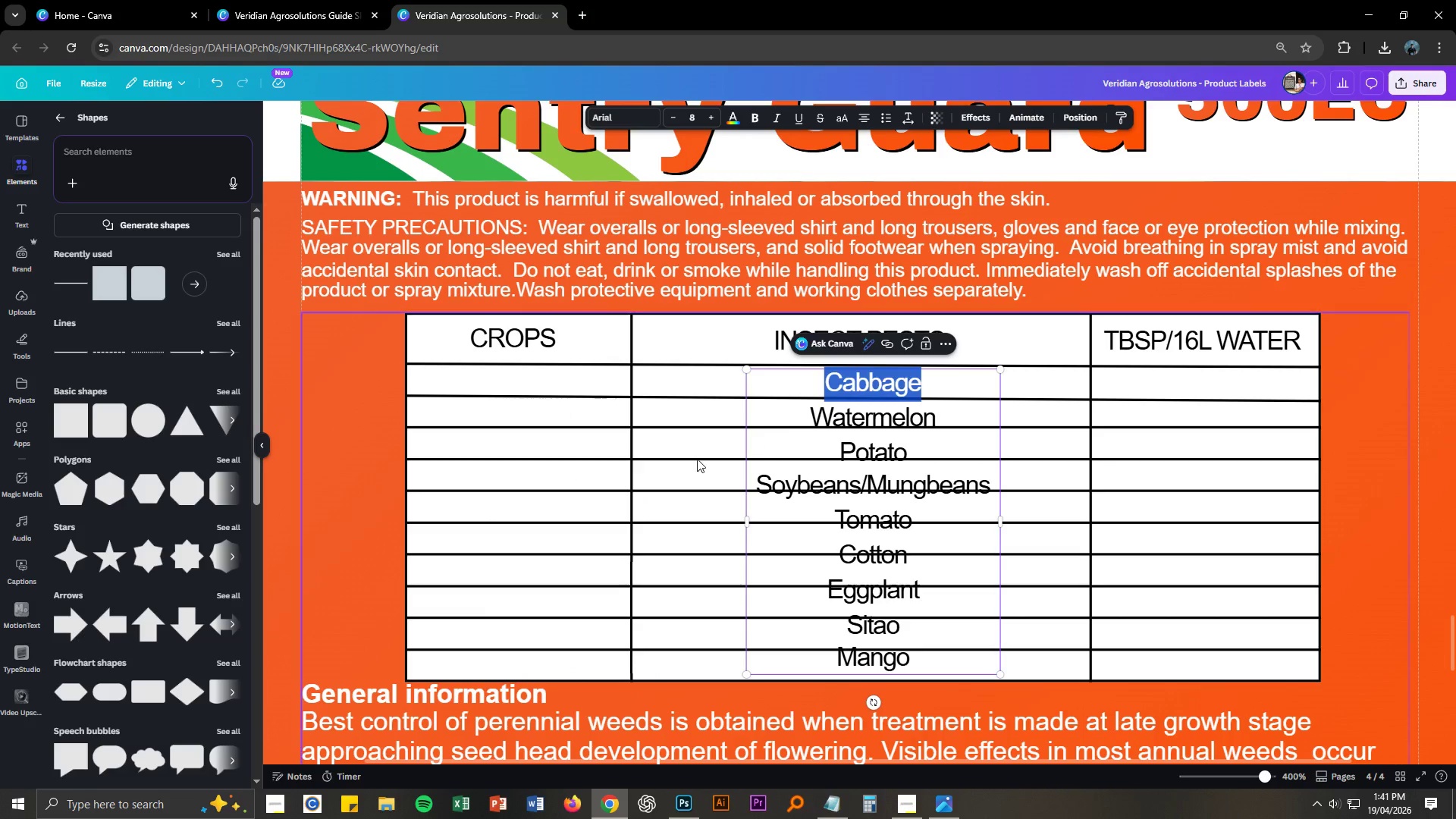 
left_click([697, 459])
 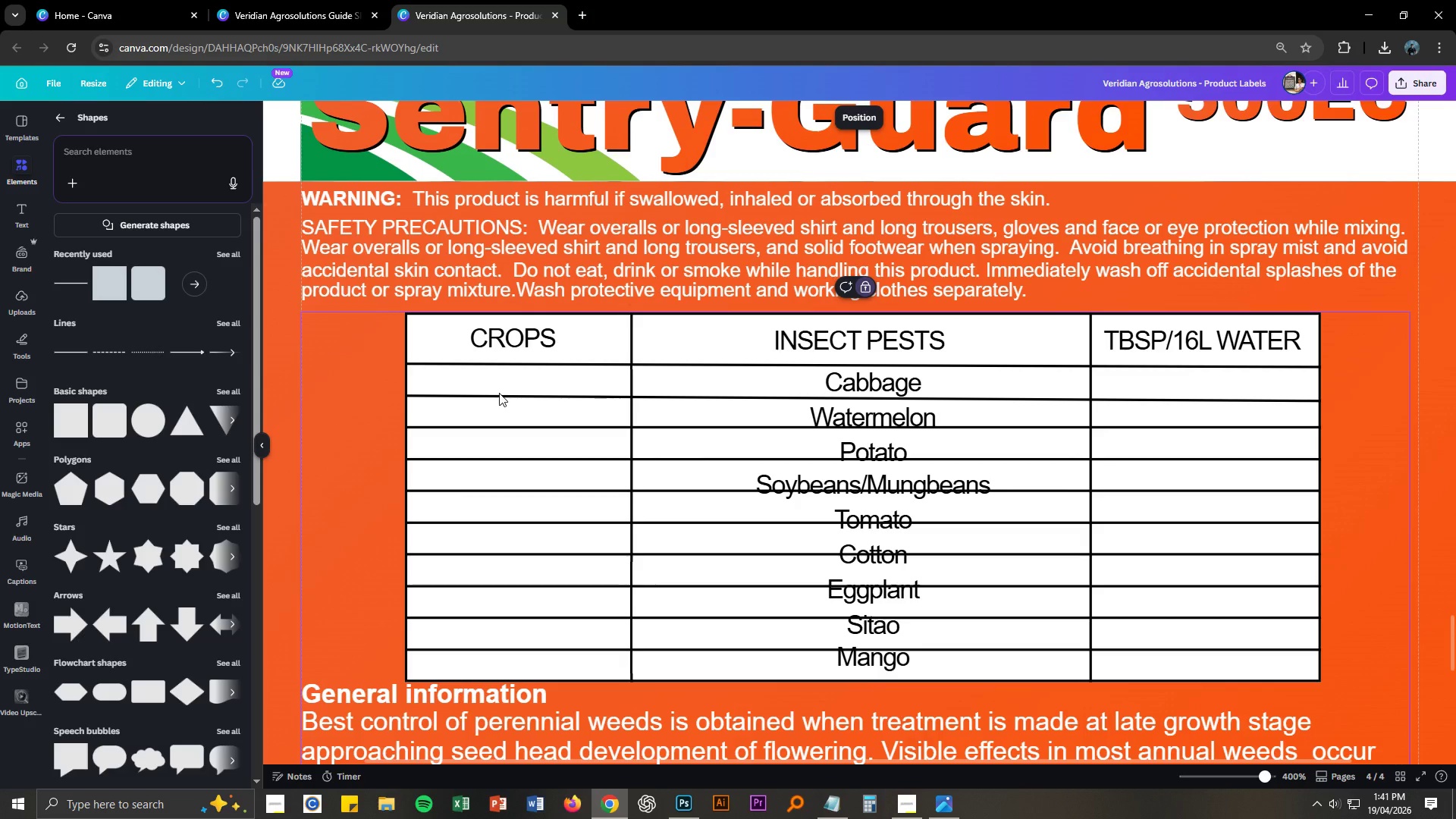 
left_click([864, 389])
 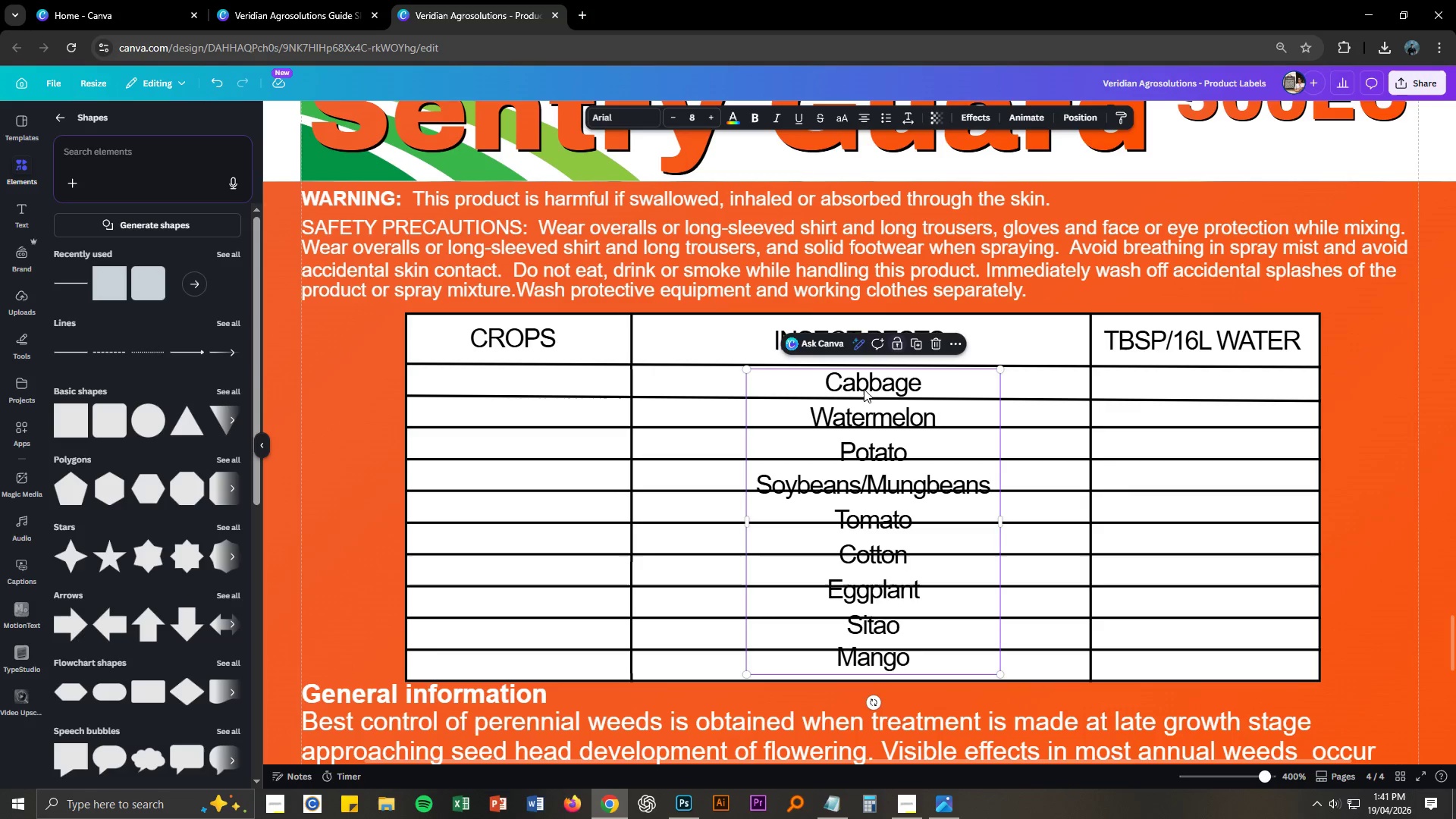 
key(Control+C)
 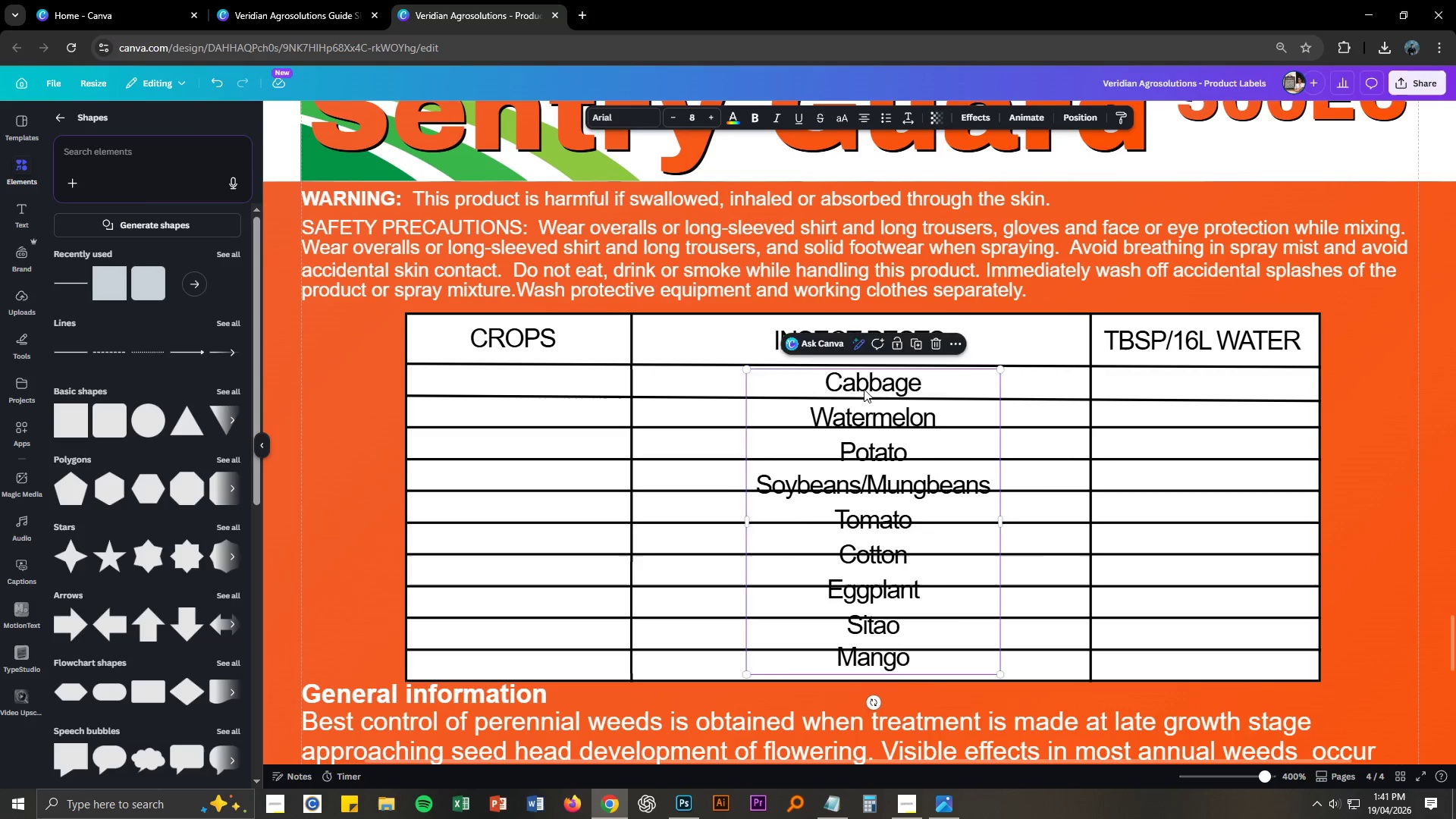 
key(Control+V)
 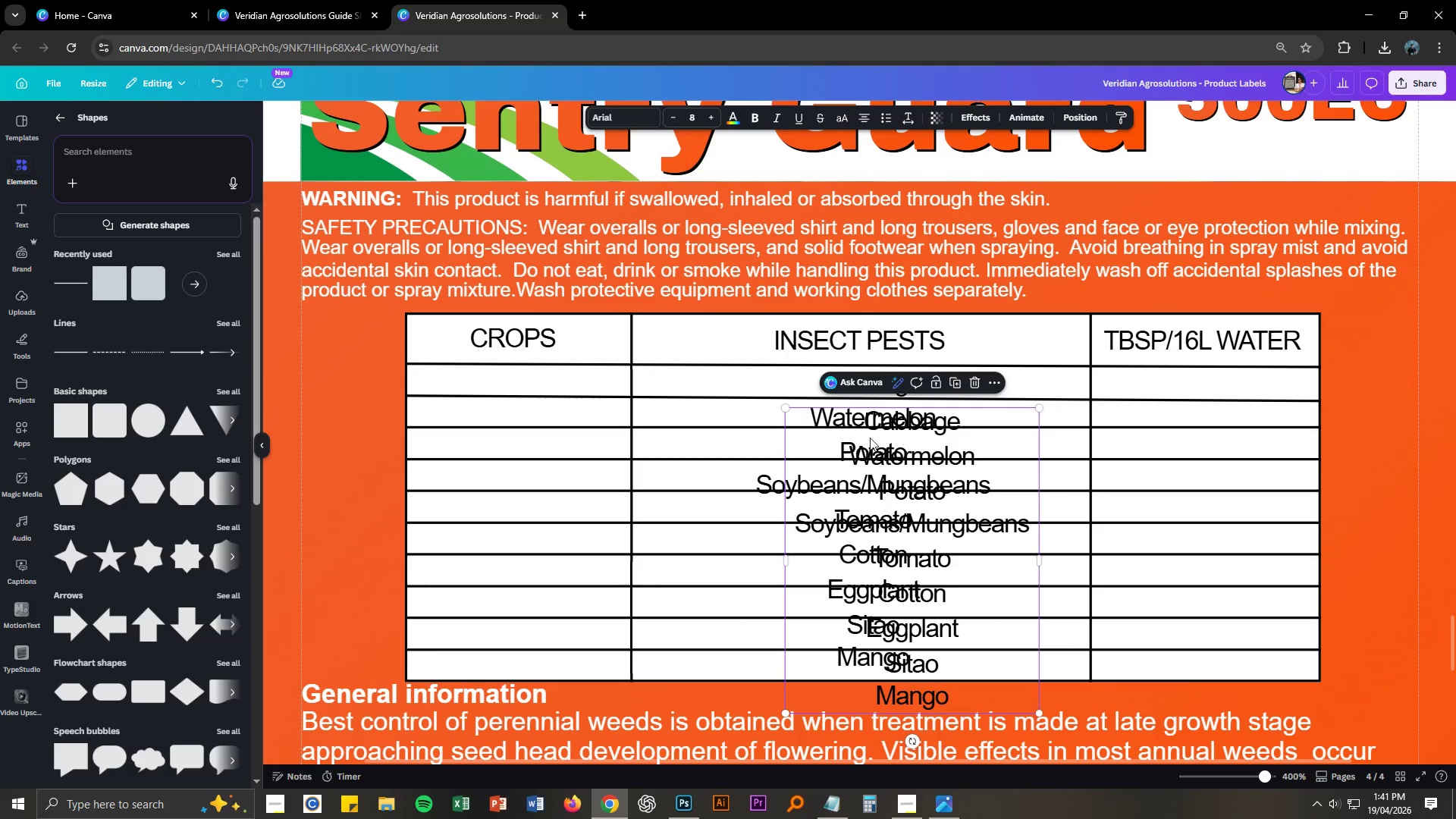 
left_click_drag(start_coordinate=[888, 420], to_coordinate=[492, 378])
 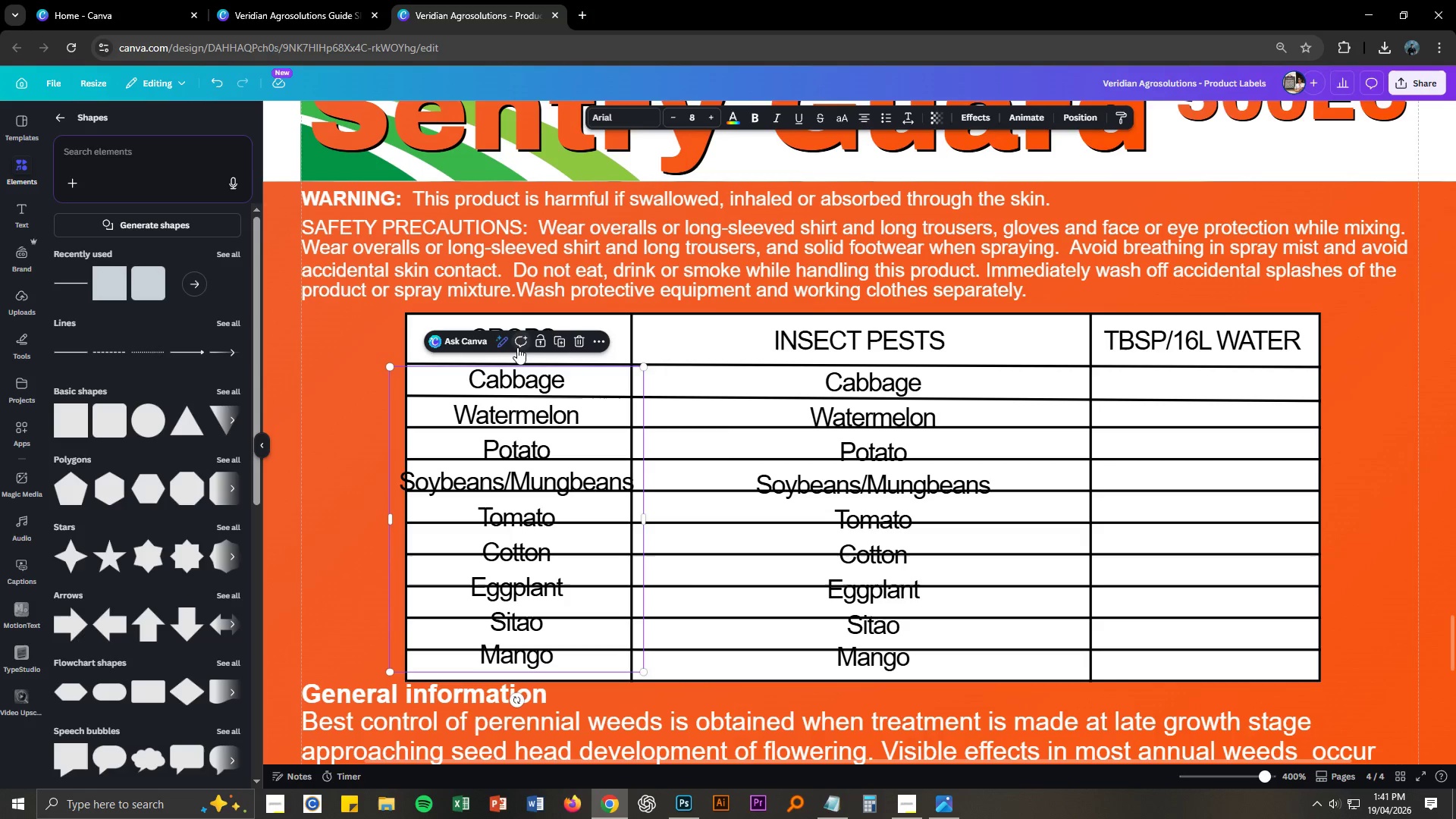 
hold_key(key=ControlLeft, duration=1.51)
 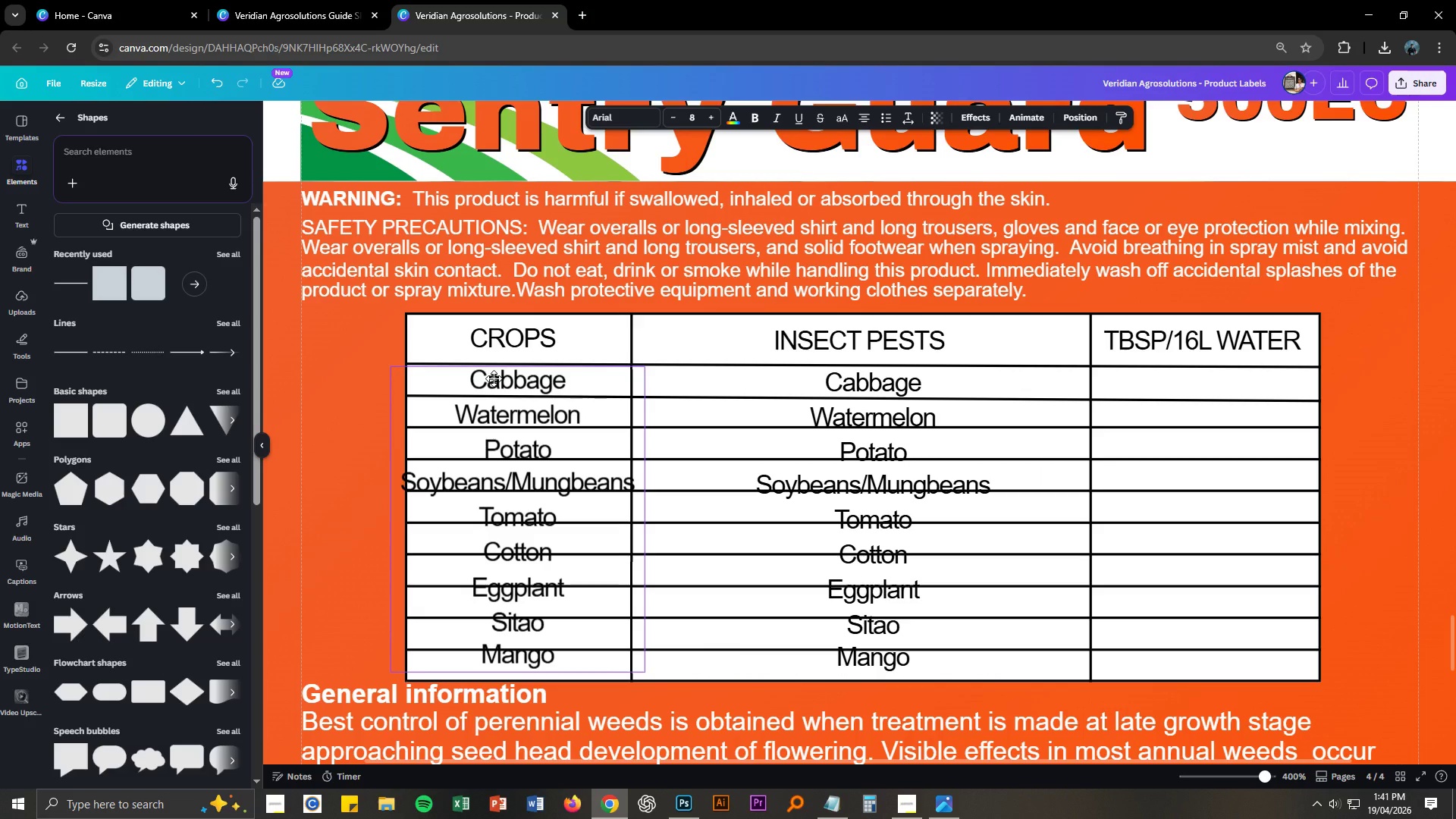 
hold_key(key=ControlLeft, duration=1.5)
 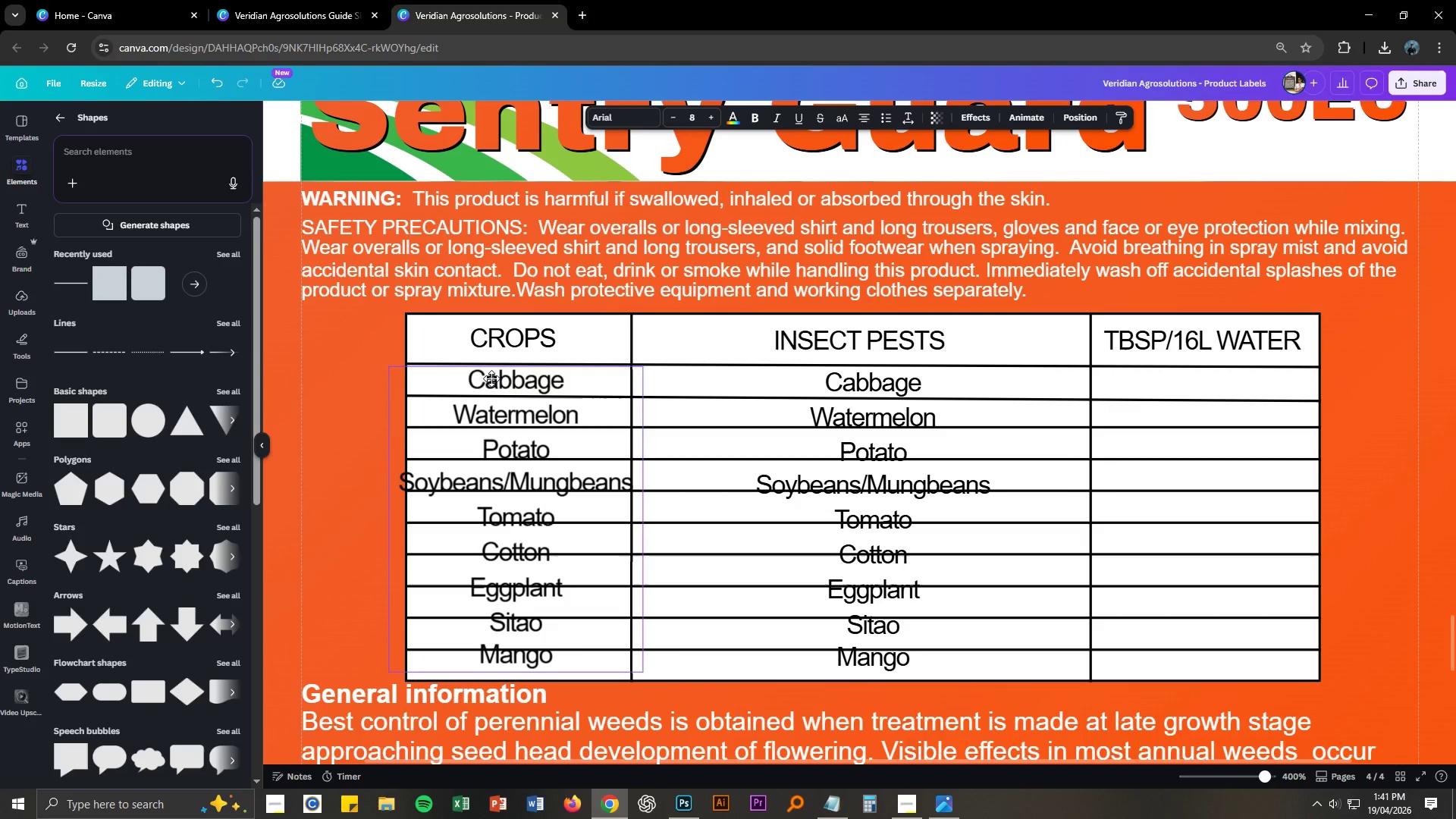 
hold_key(key=ControlLeft, duration=1.52)
 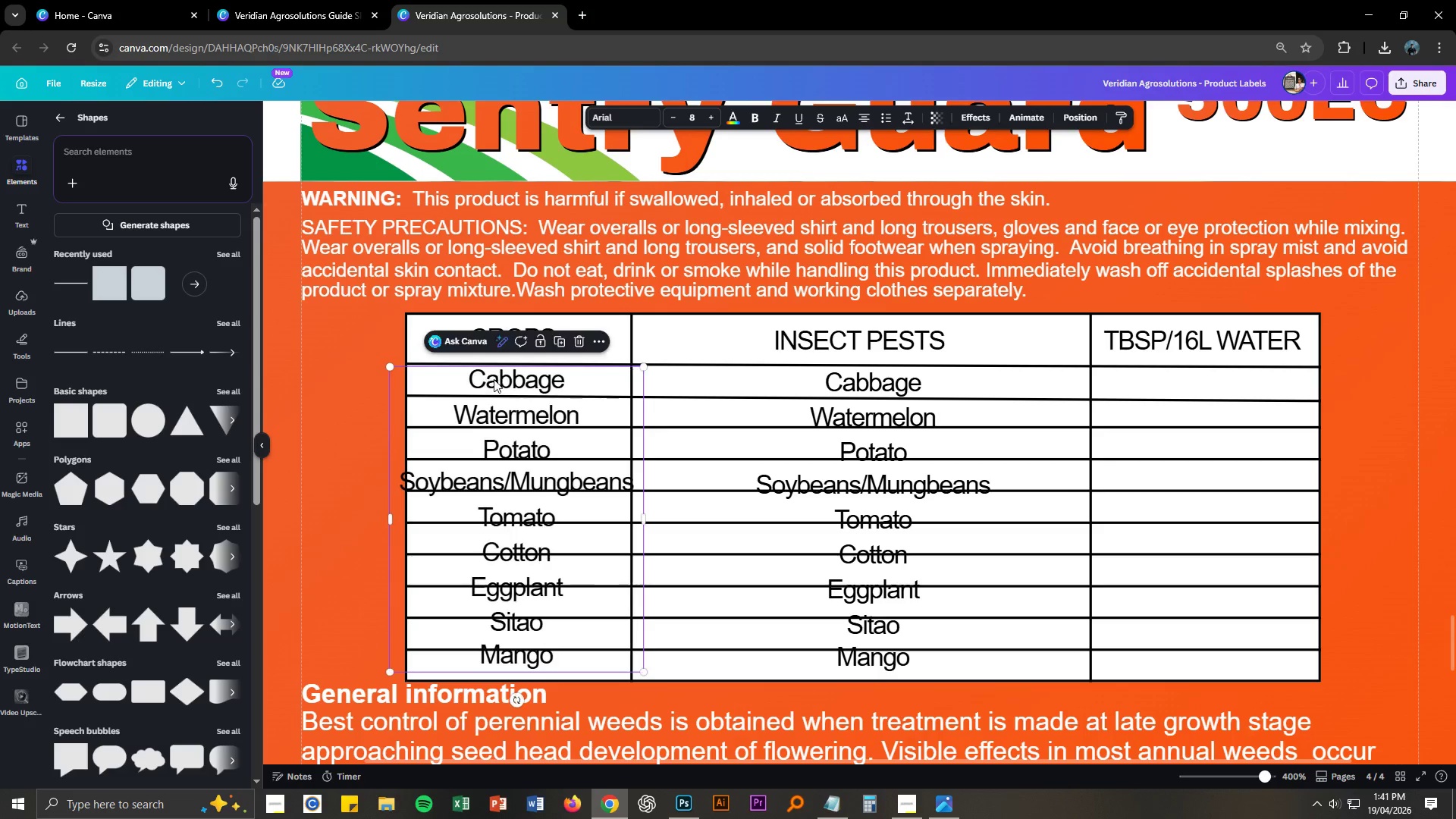 
hold_key(key=ControlLeft, duration=0.62)
 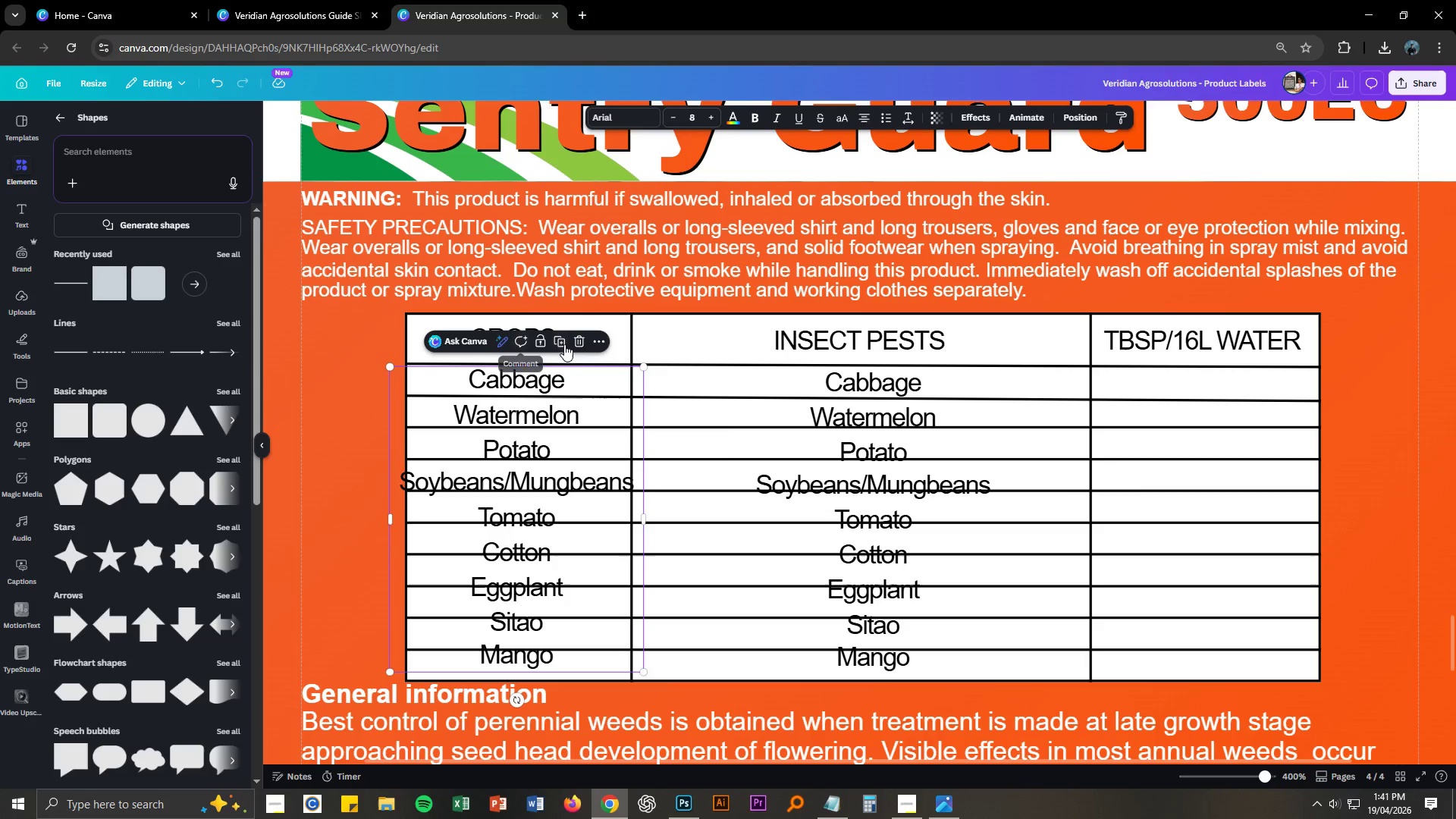 
left_click([697, 347])
 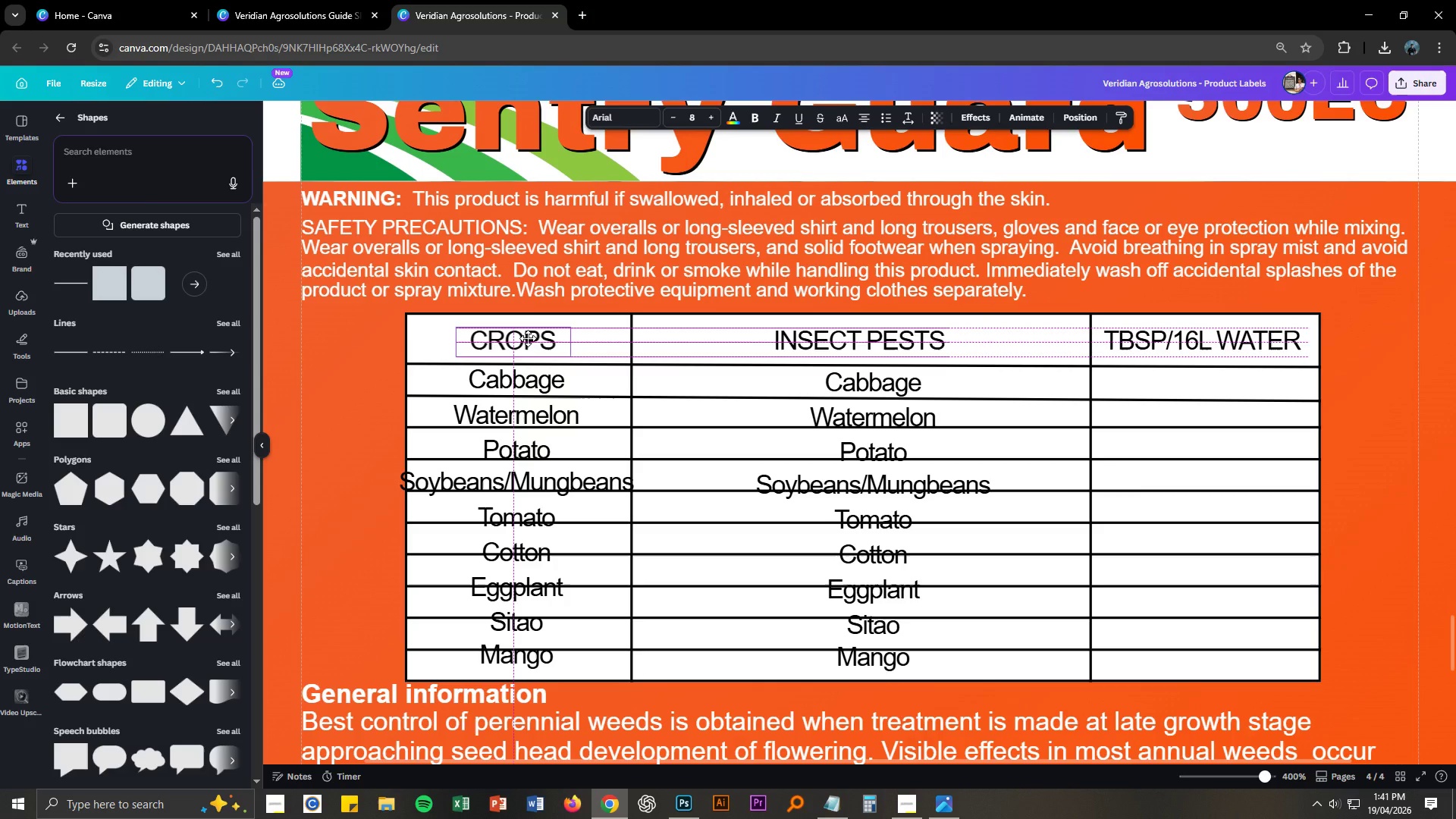 
left_click([675, 444])
 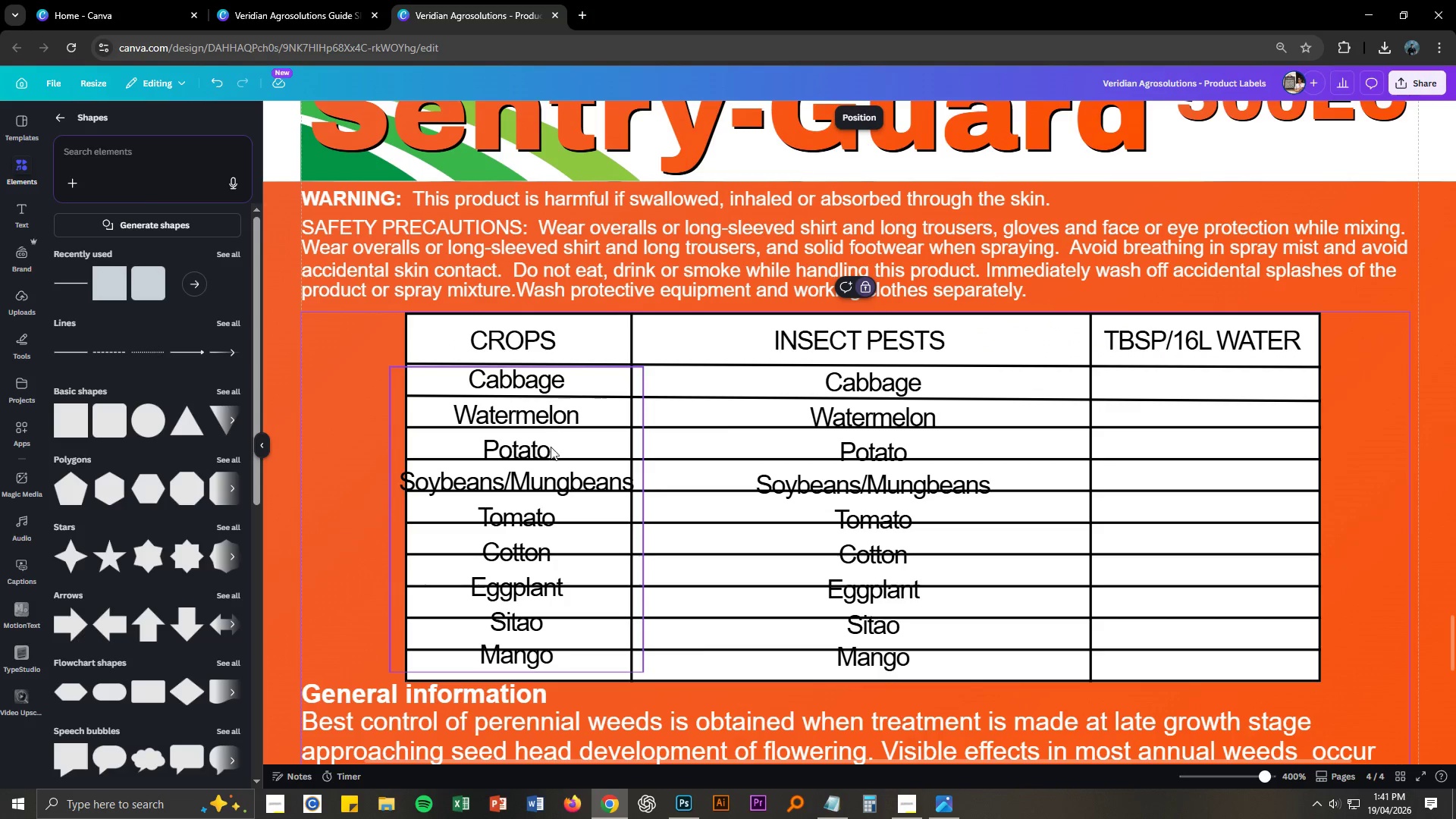 
left_click([543, 450])
 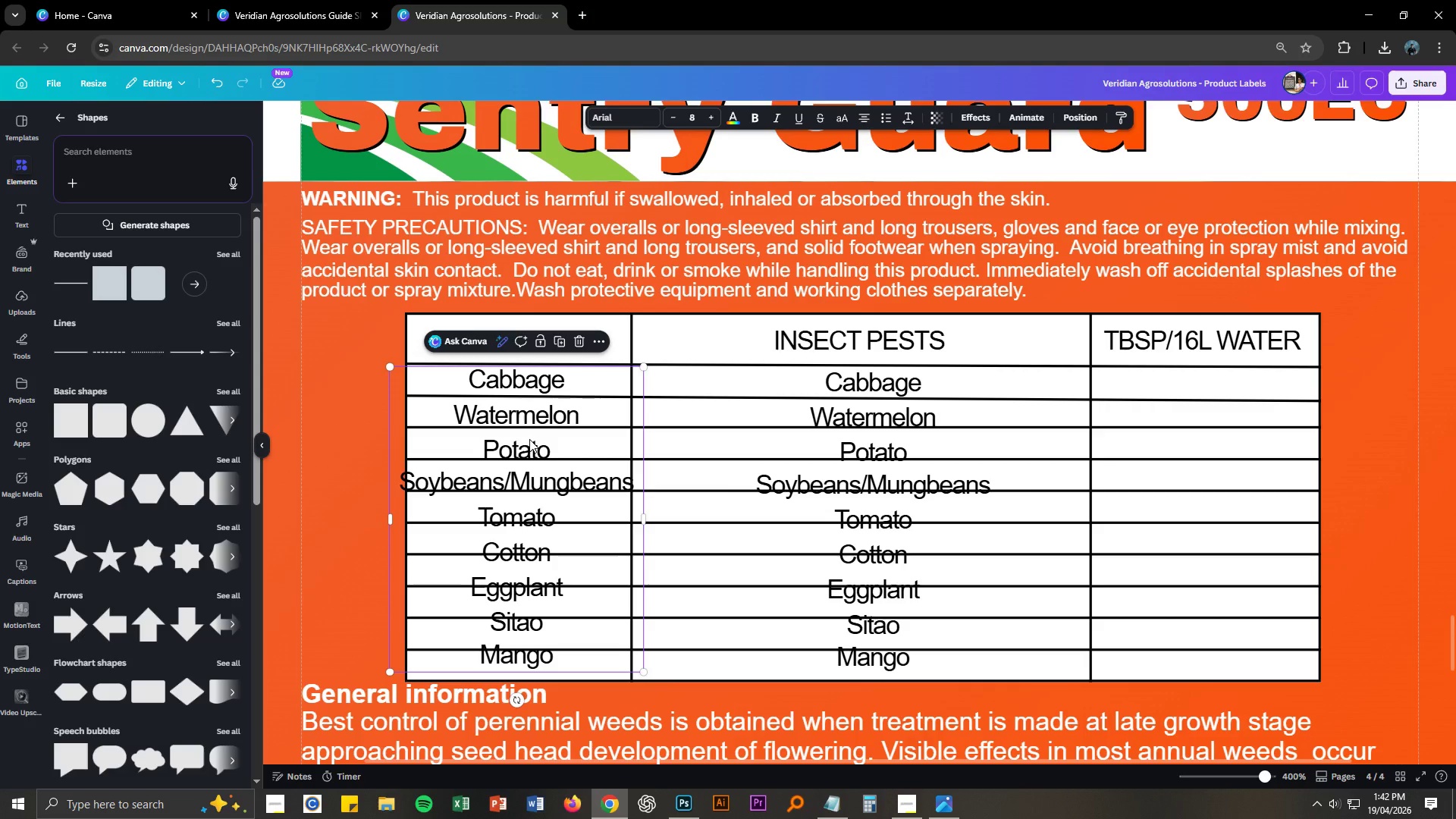 
left_click([541, 439])
 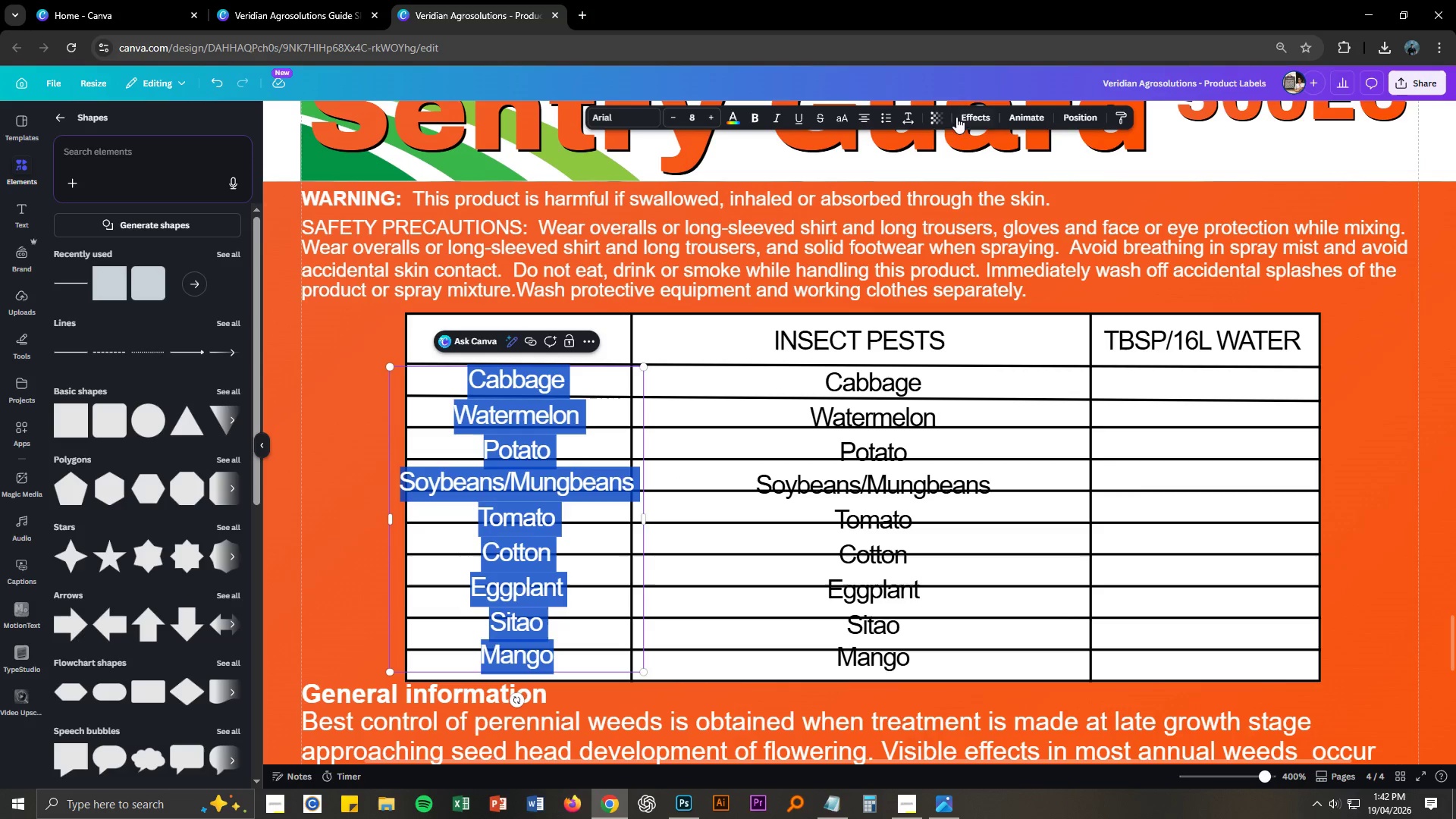 
left_click([900, 117])
 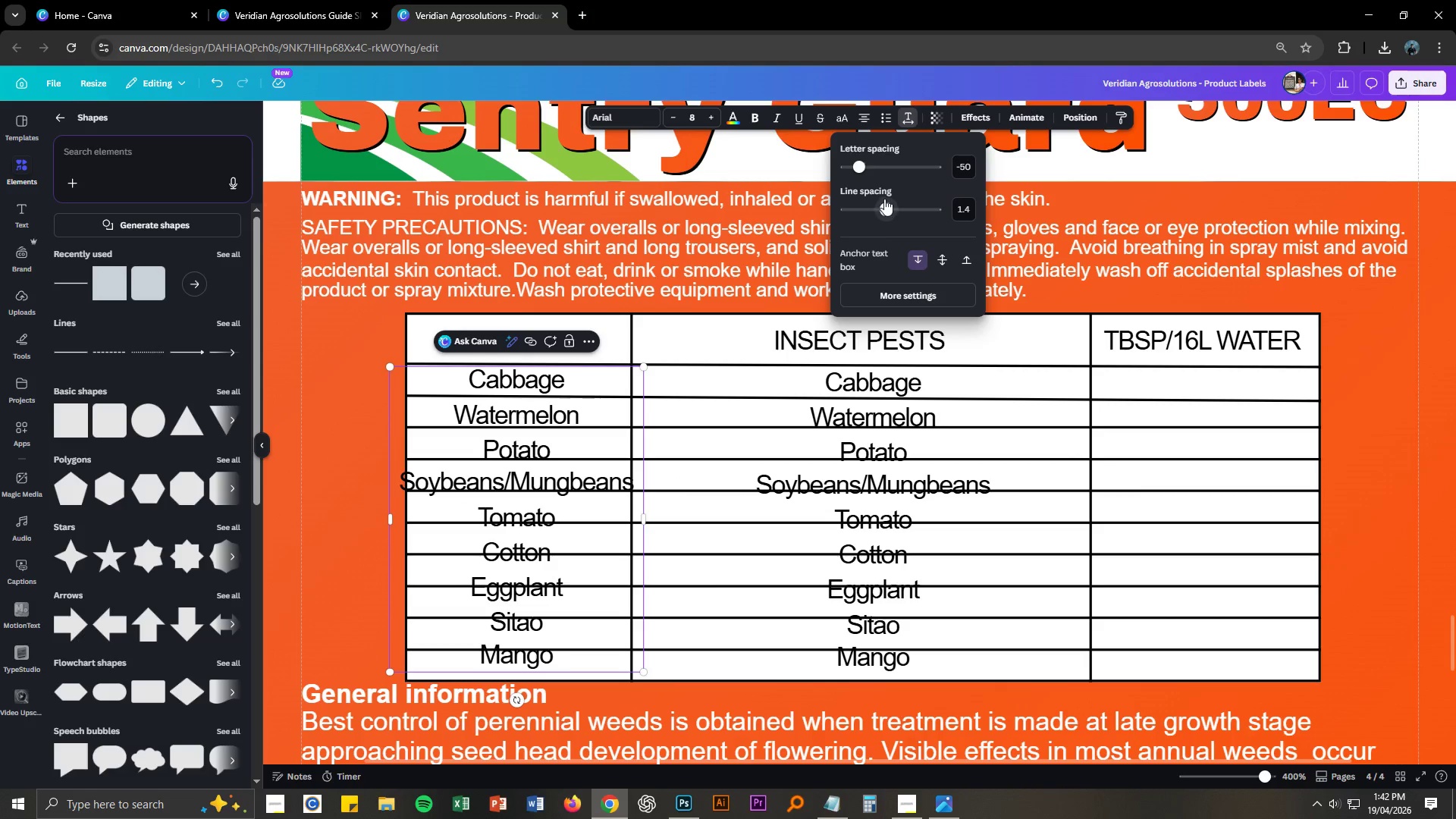 
left_click_drag(start_coordinate=[886, 212], to_coordinate=[883, 212])
 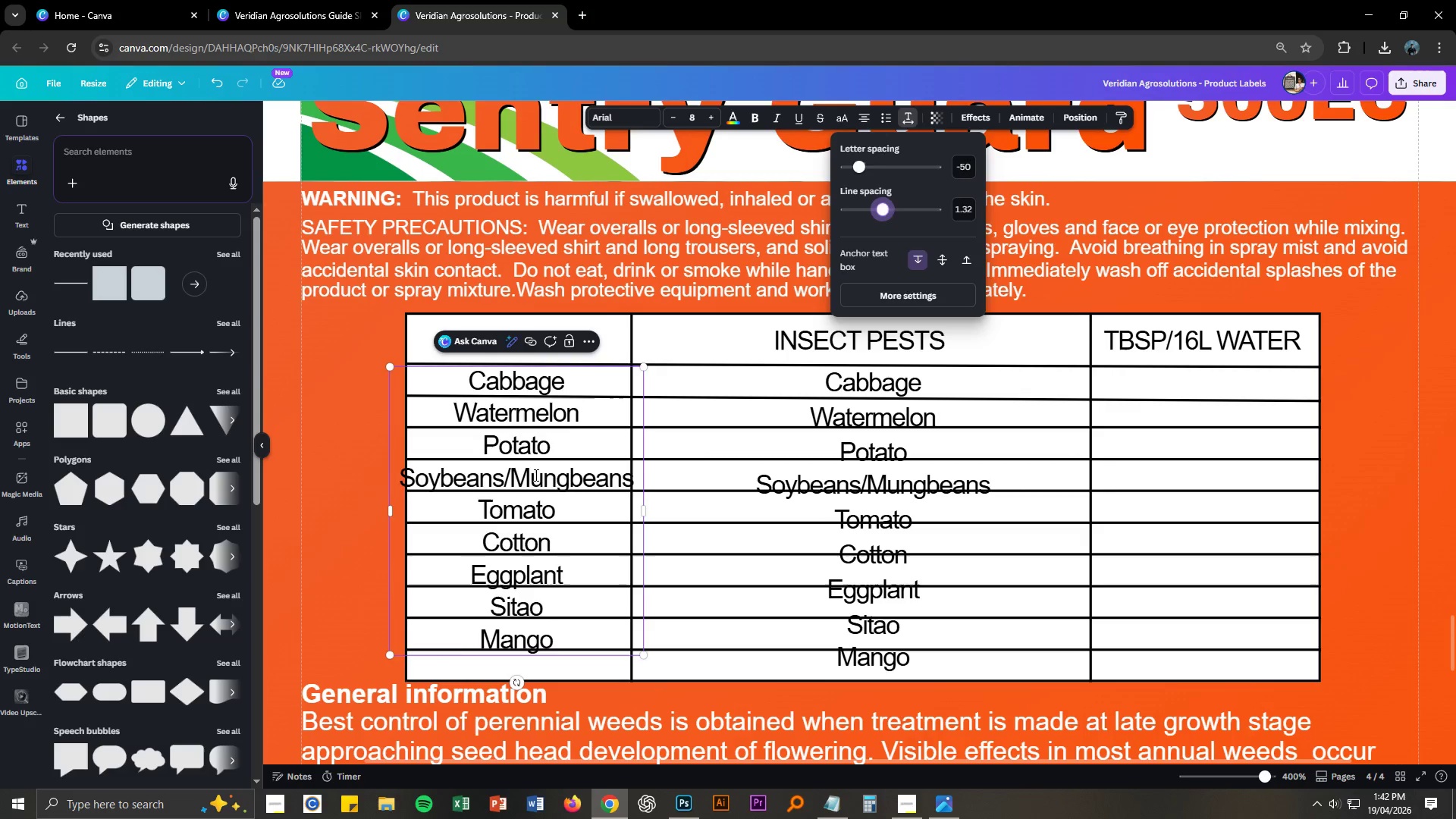 
double_click([534, 474])
 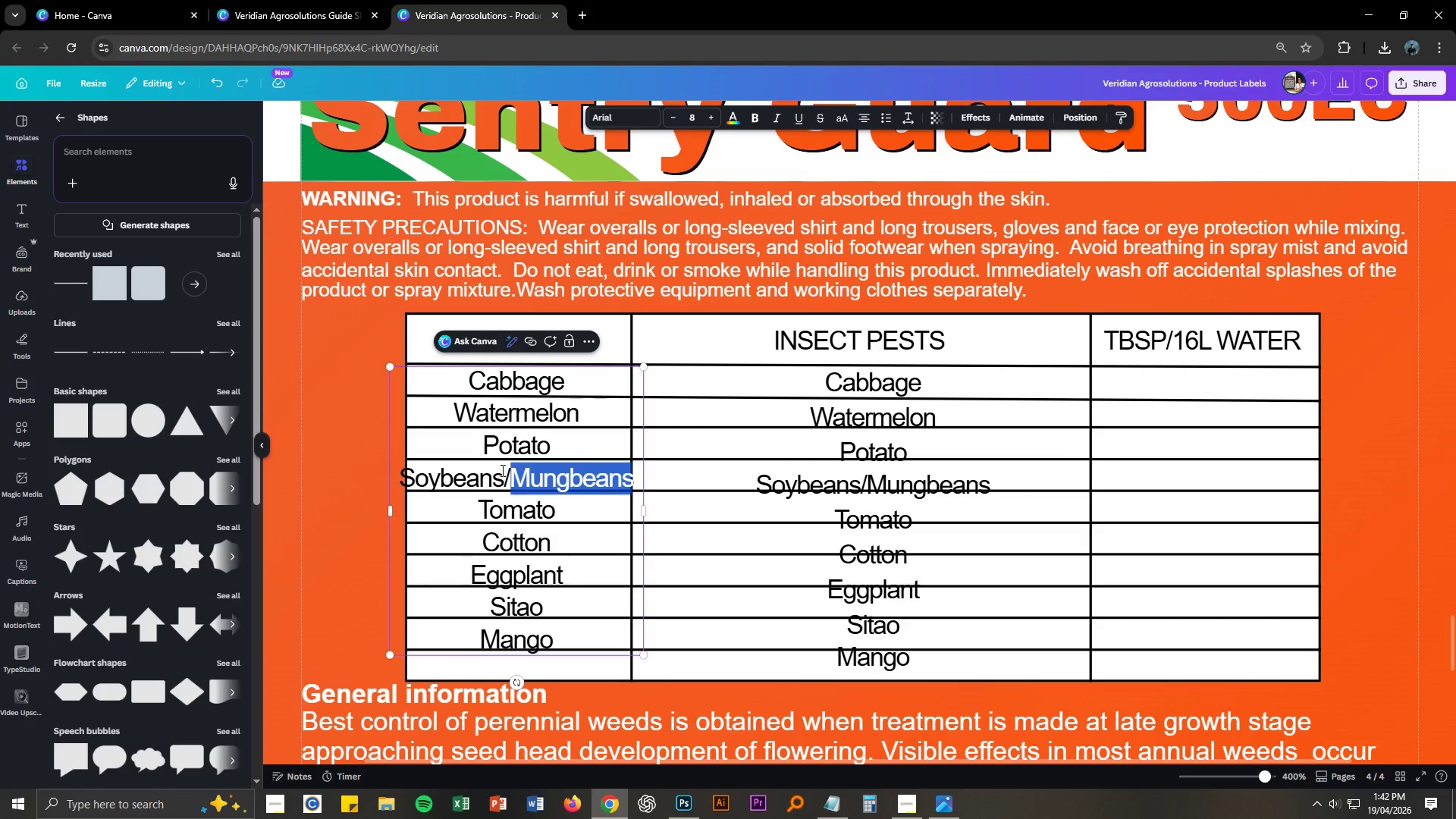 
left_click_drag(start_coordinate=[501, 470], to_coordinate=[650, 465])
 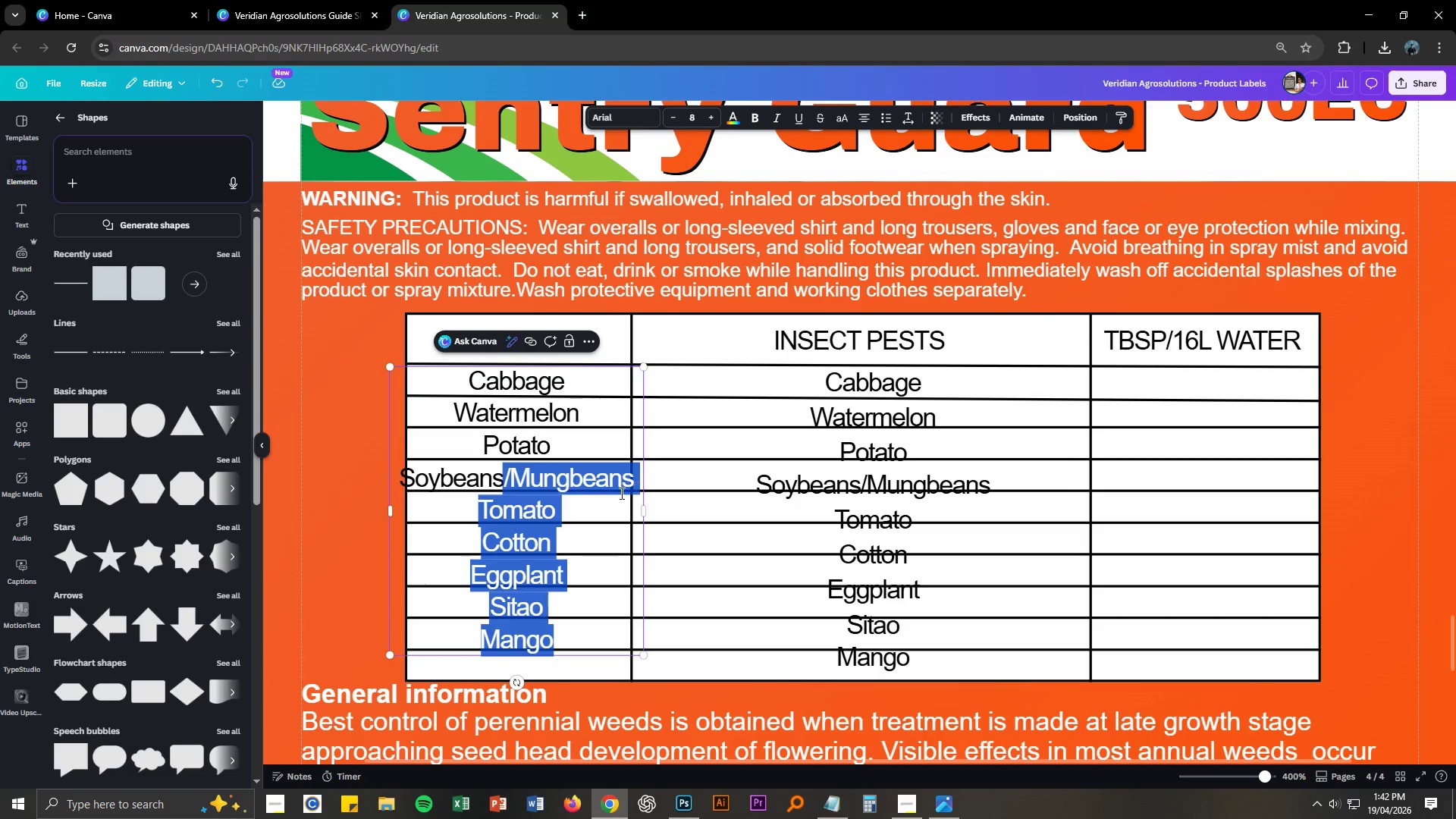 
left_click([595, 457])
 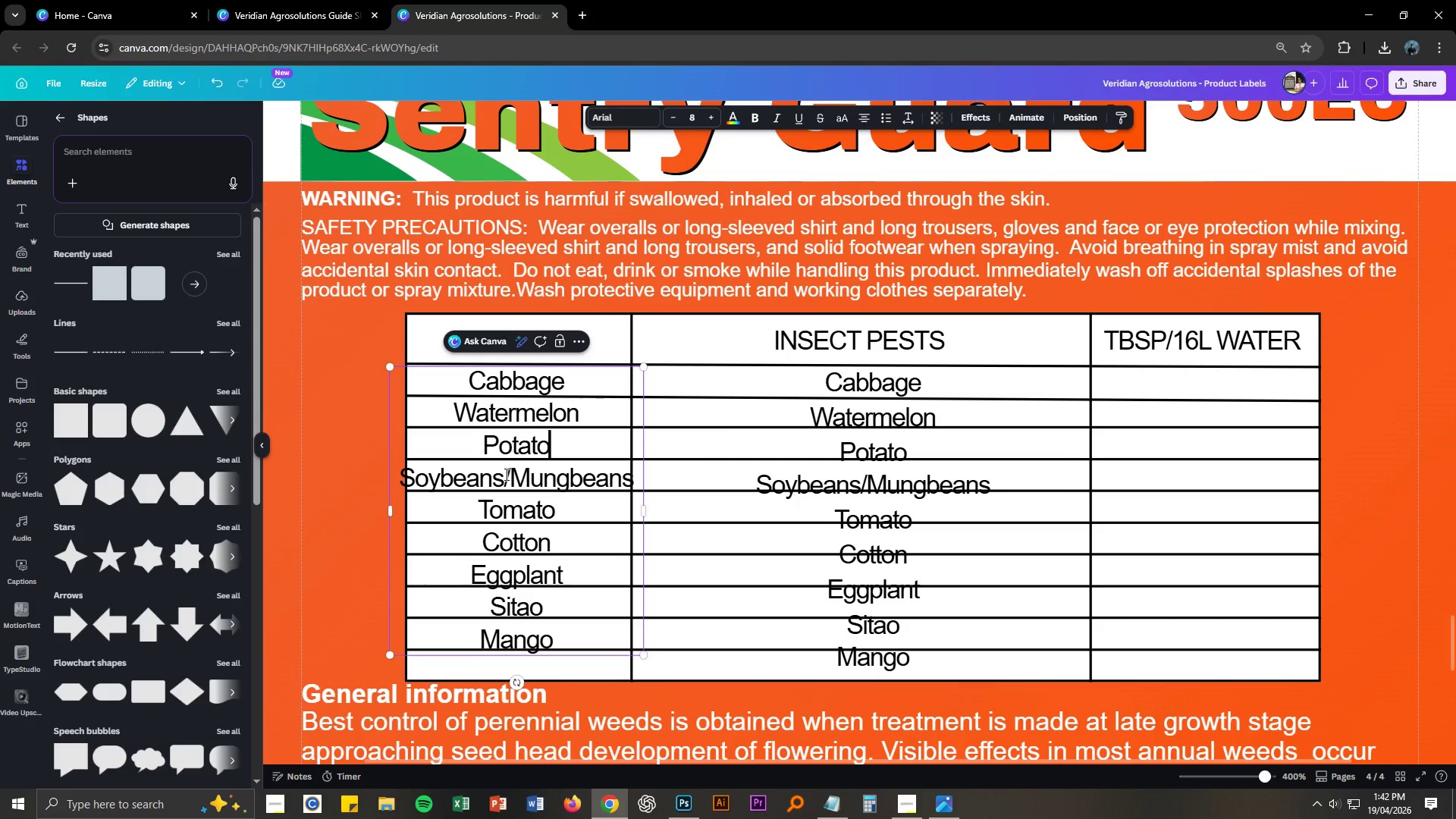 
left_click_drag(start_coordinate=[503, 474], to_coordinate=[652, 479])
 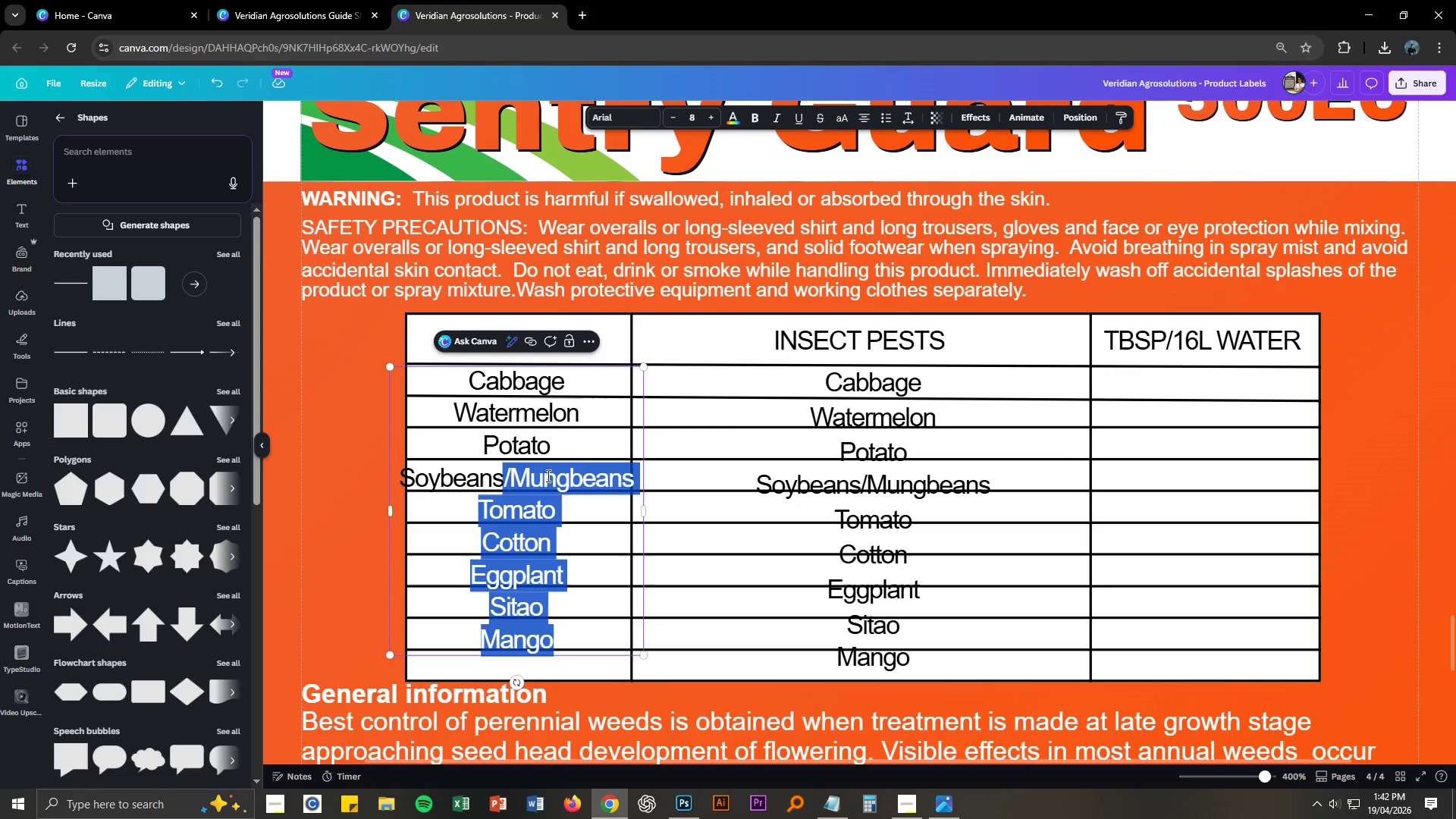 
left_click([510, 479])
 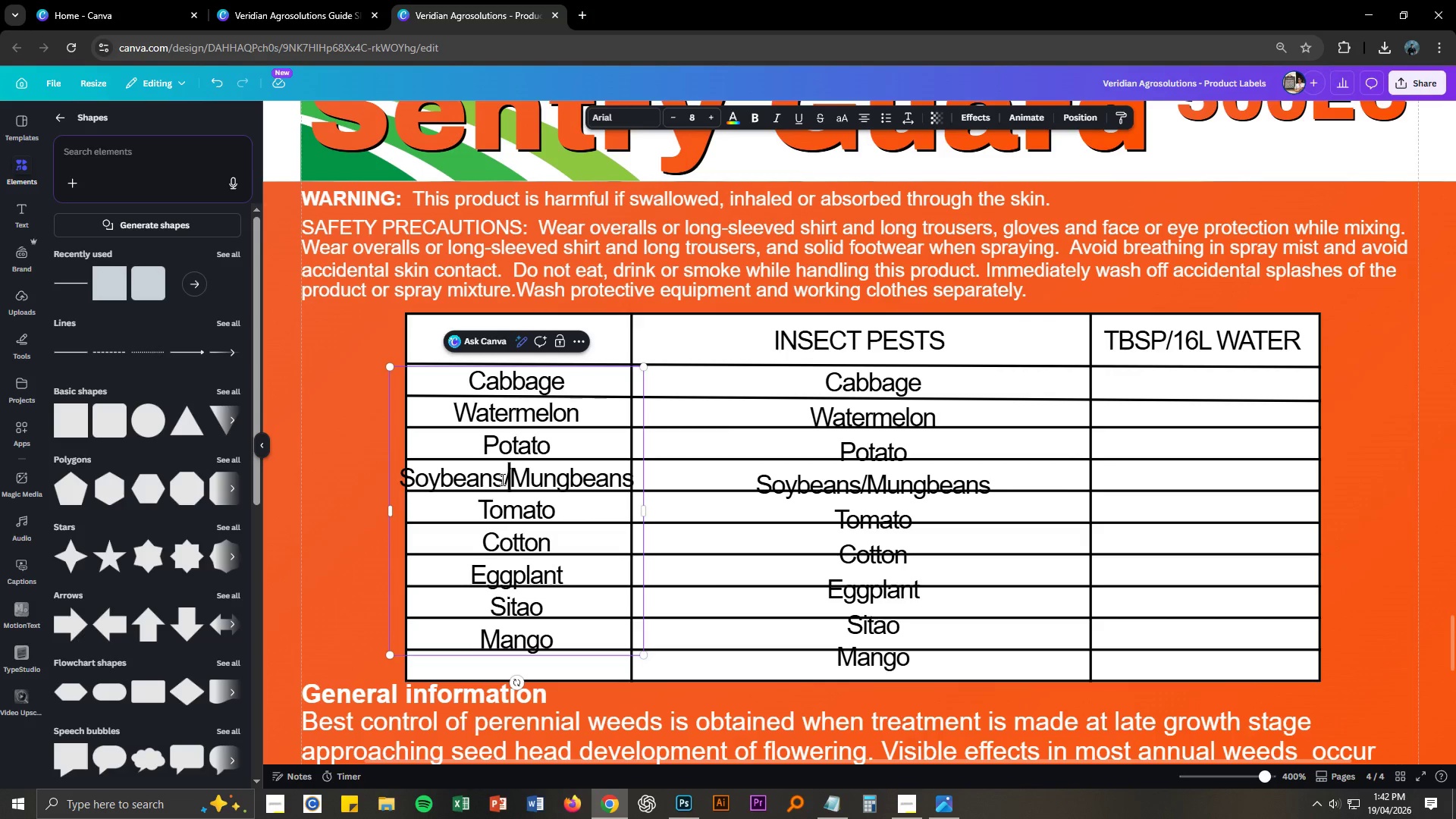 
left_click_drag(start_coordinate=[501, 478], to_coordinate=[632, 477])
 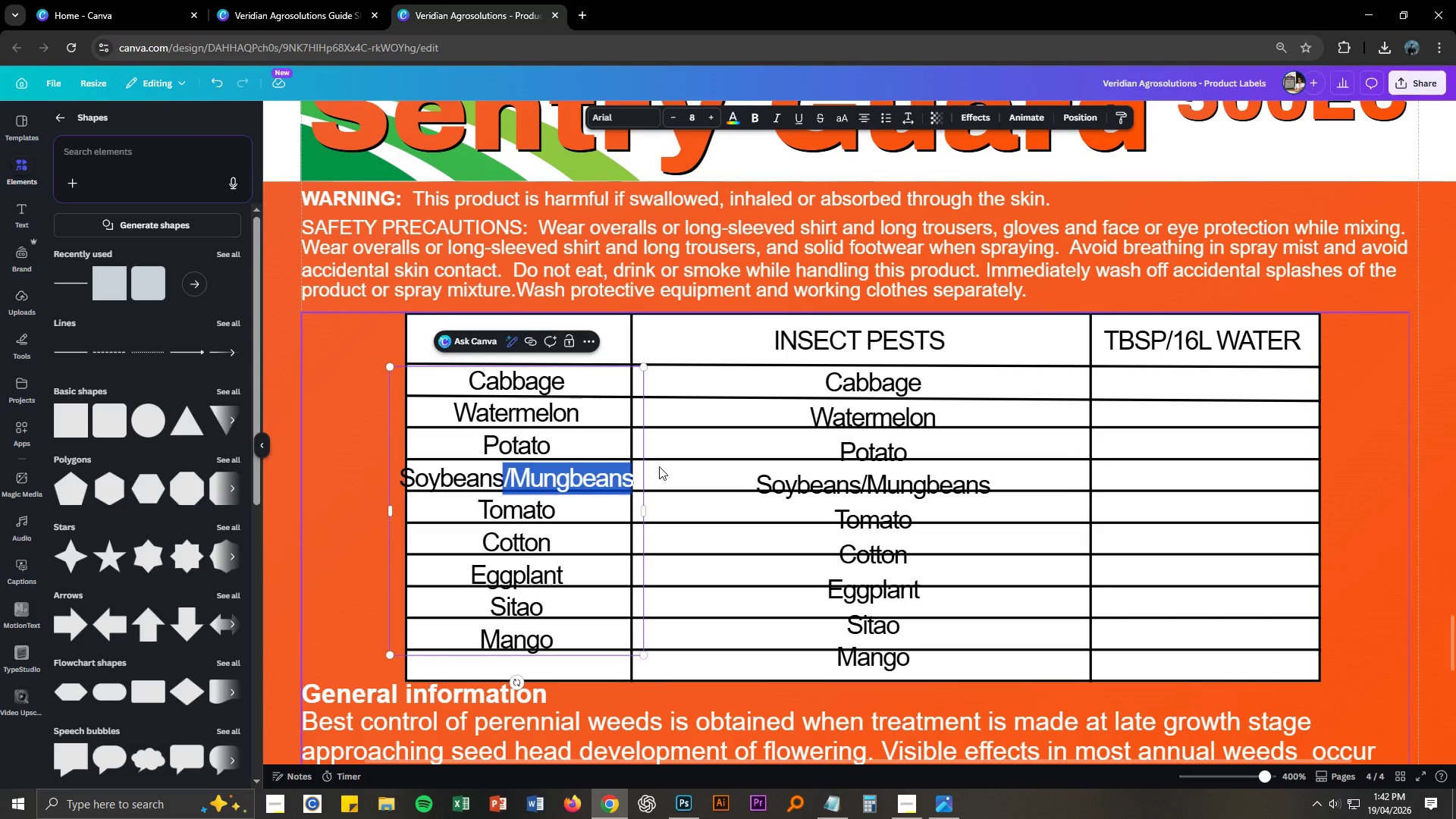 
key(Backspace)
 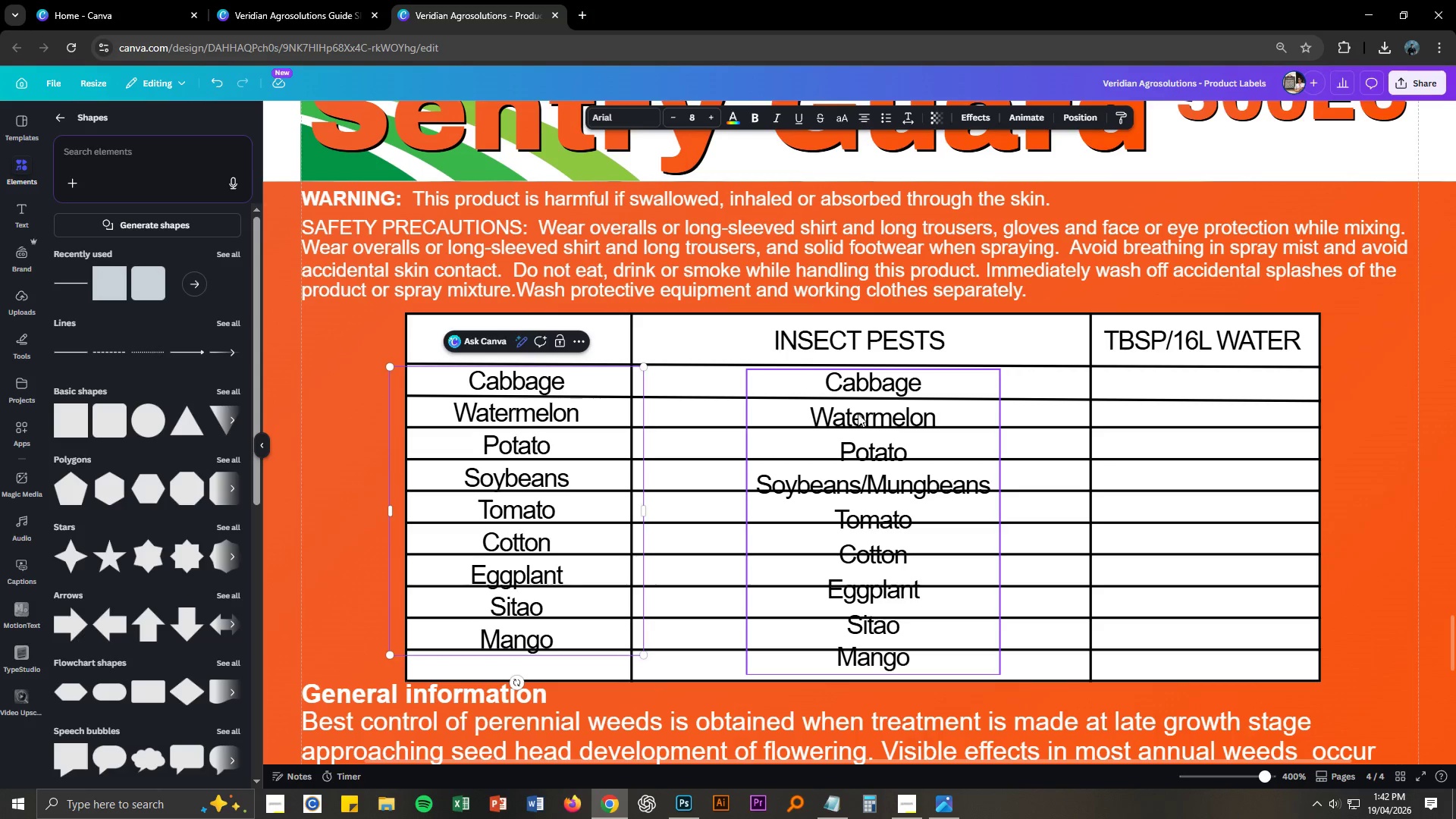 
left_click([864, 413])
 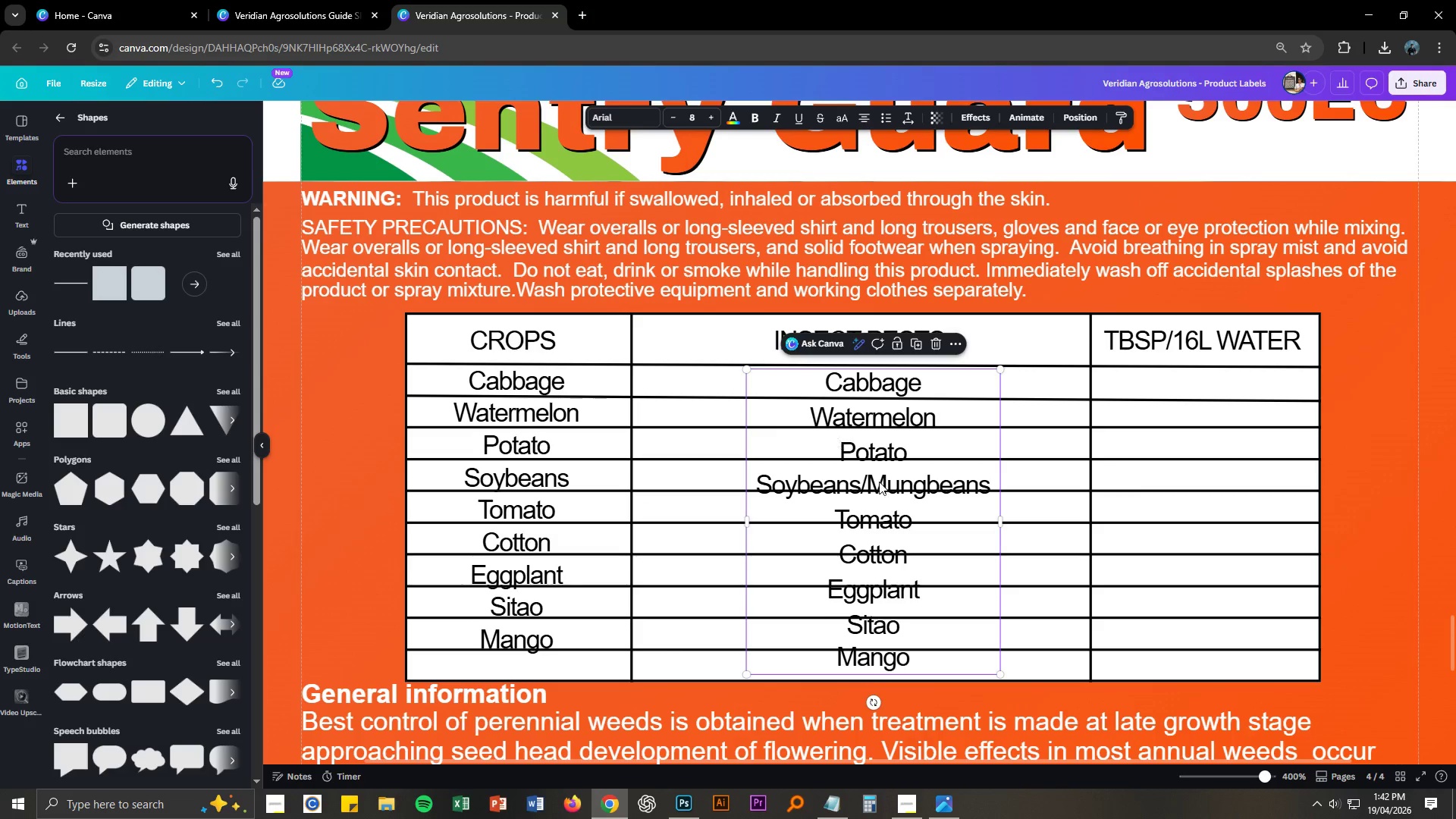 
key(Control+NumpadSubtract)
 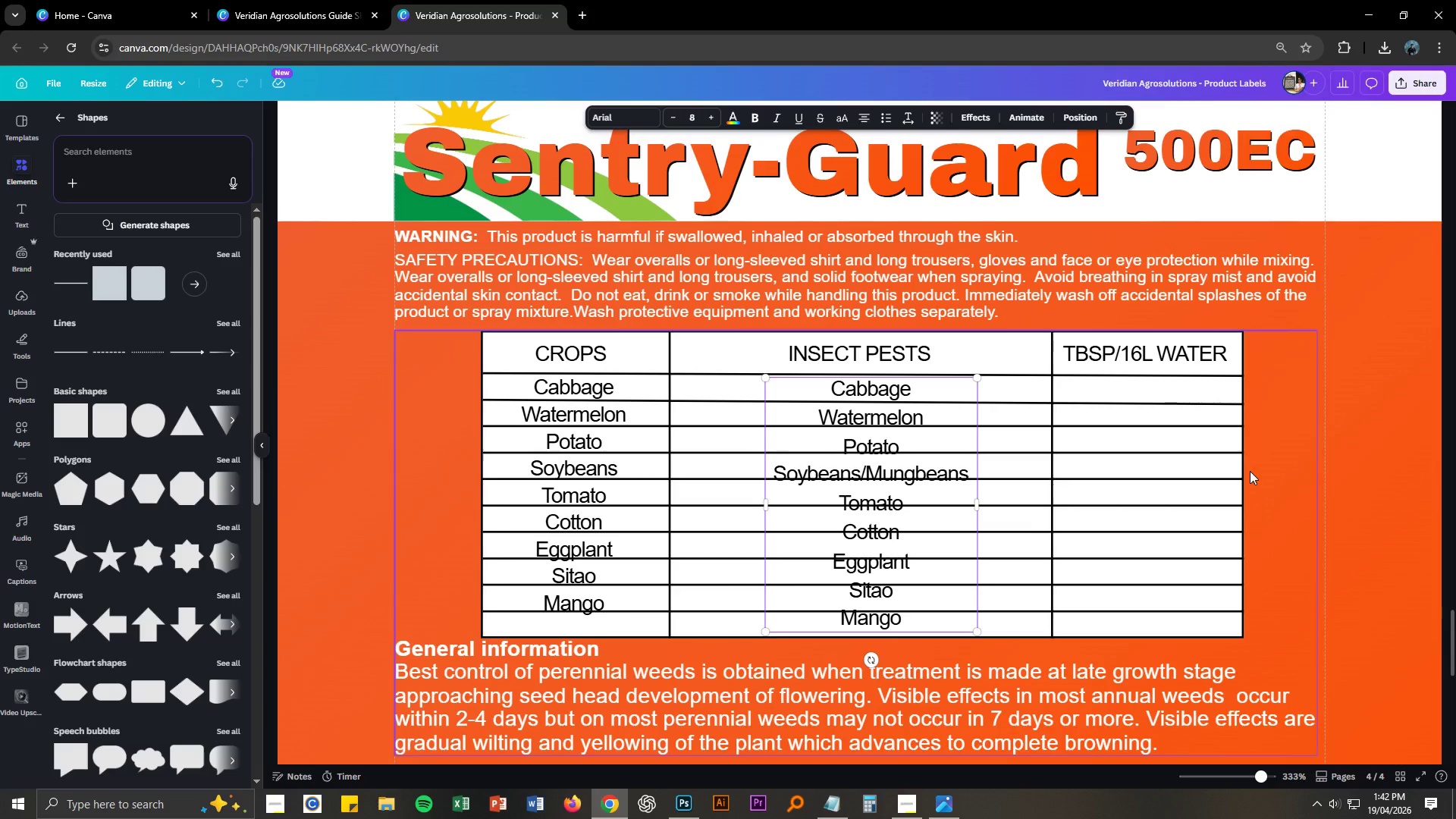 
key(Control+NumpadSubtract)
 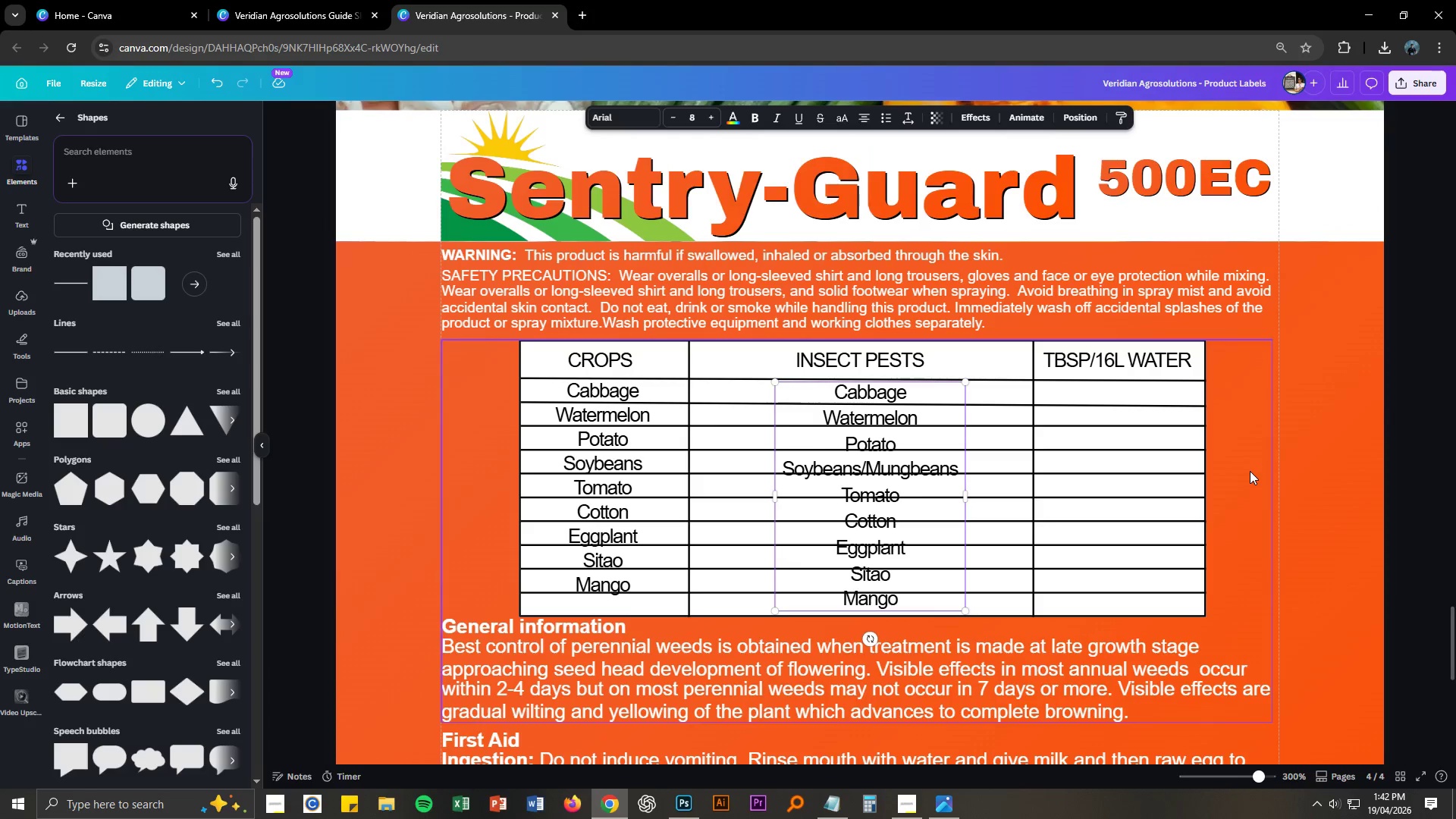 
key(Control+NumpadSubtract)
 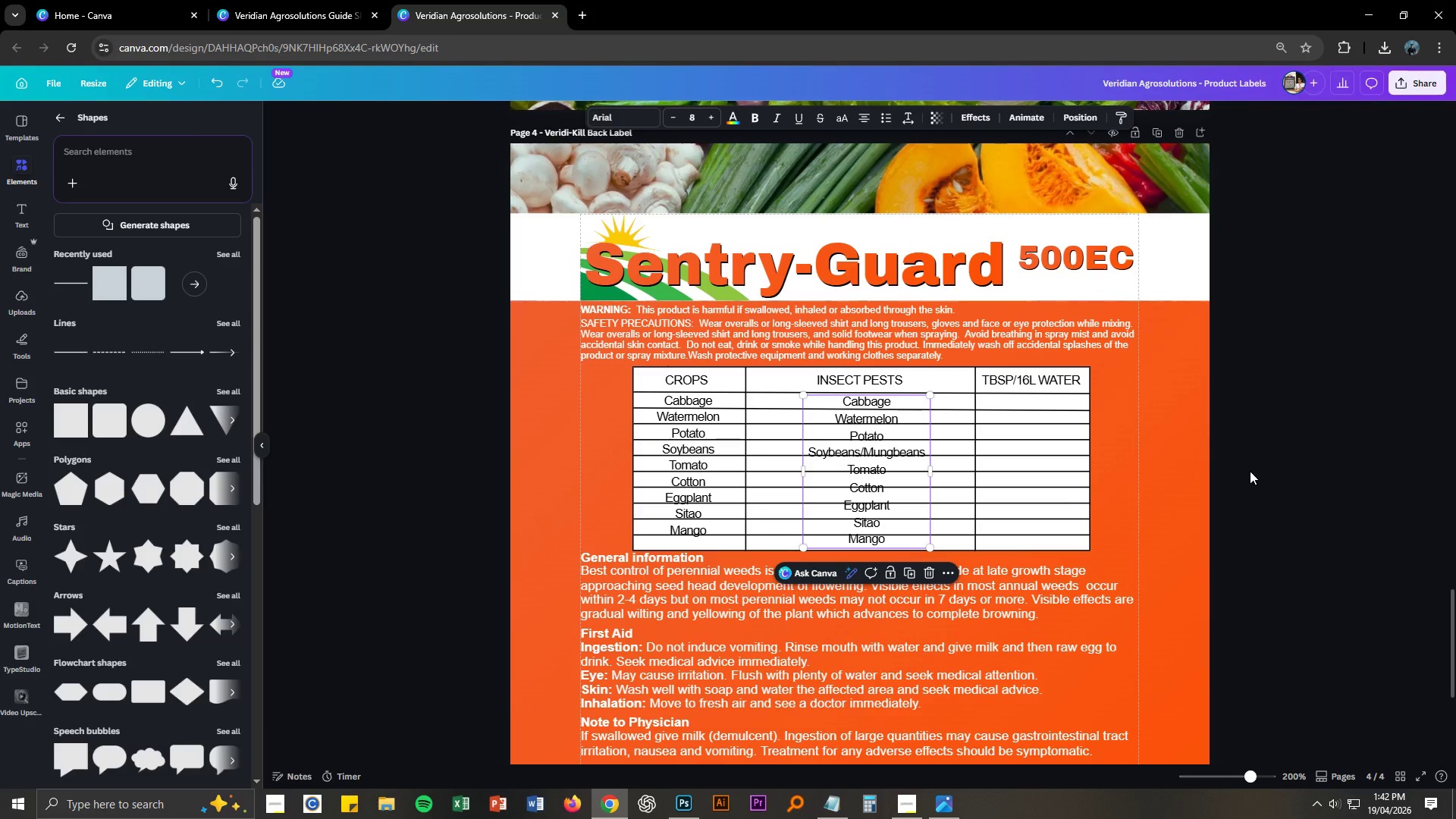 
key(Control+NumpadAdd)
 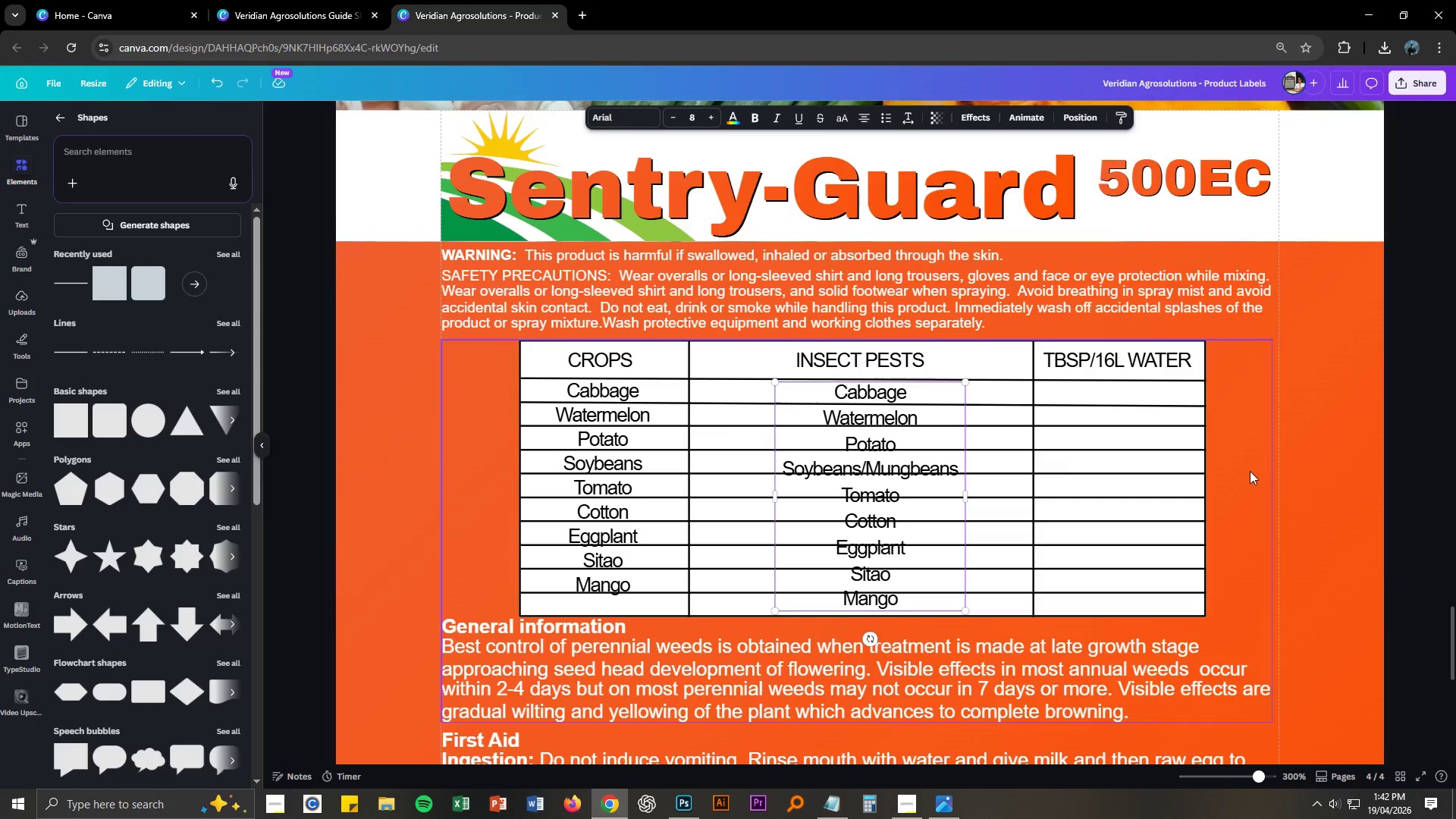 
key(Control+NumpadAdd)
 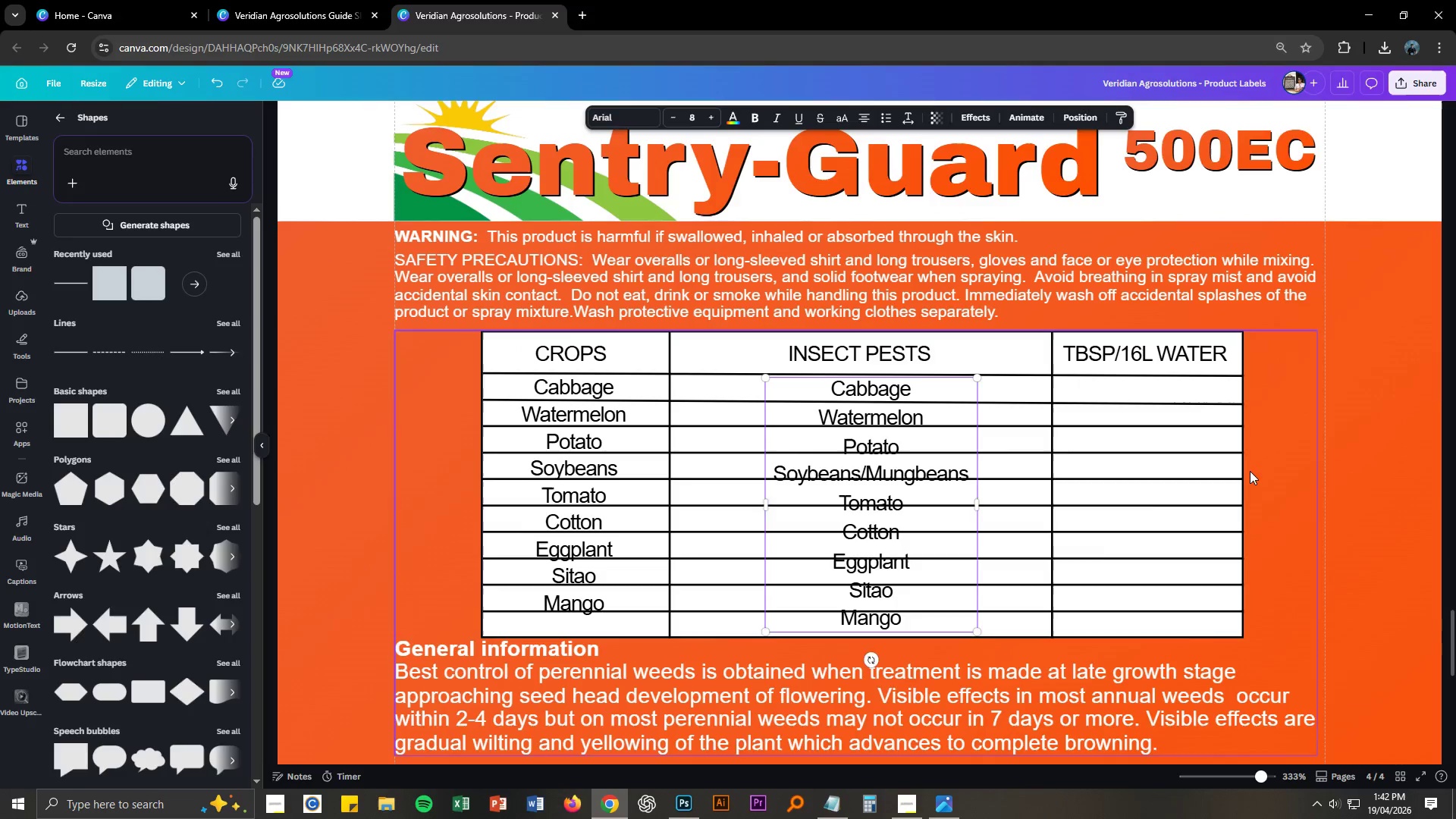 
key(Alt+AltLeft)
 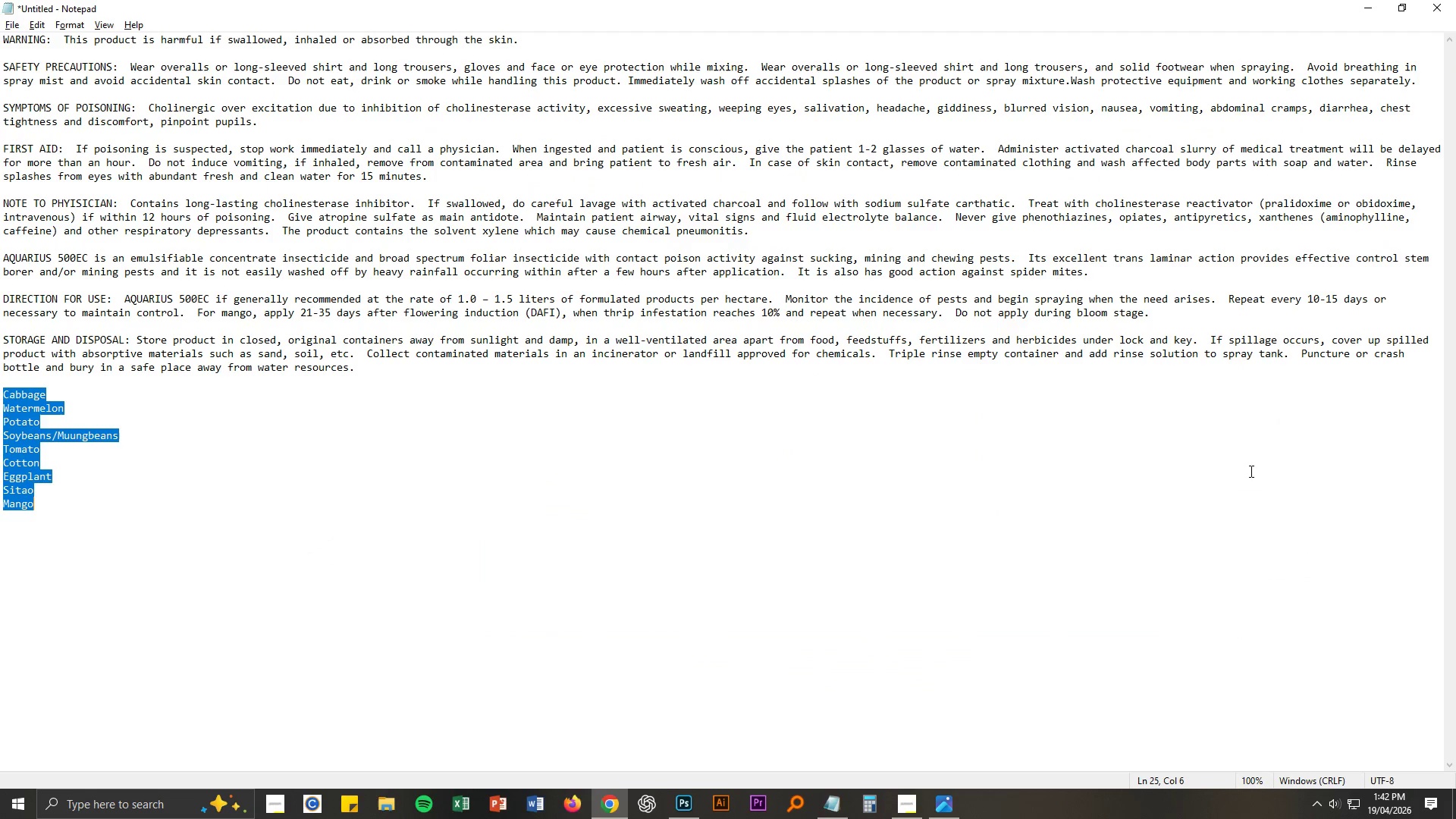 
key(Alt+Tab)
 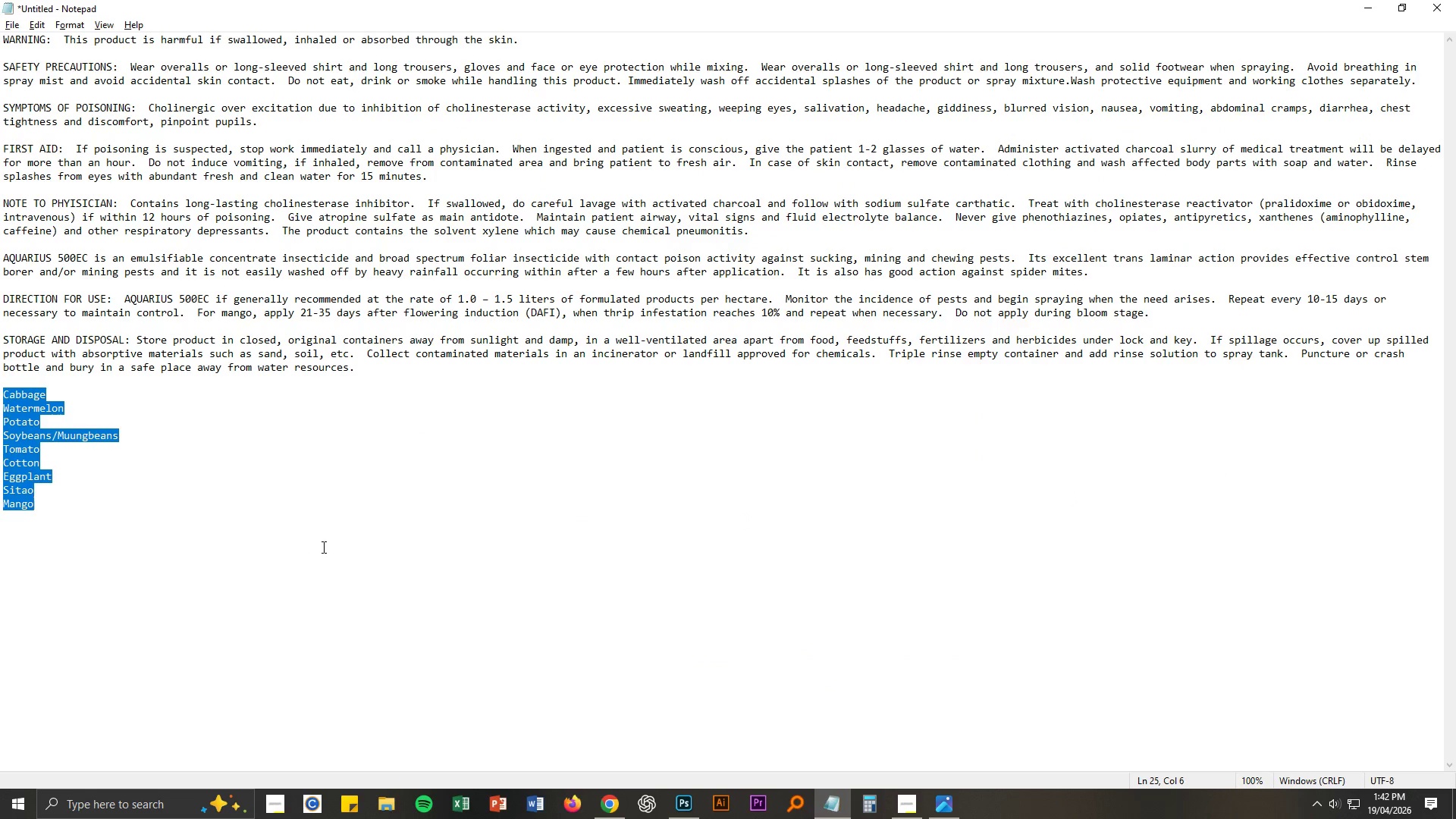 
key(Alt+AltLeft)
 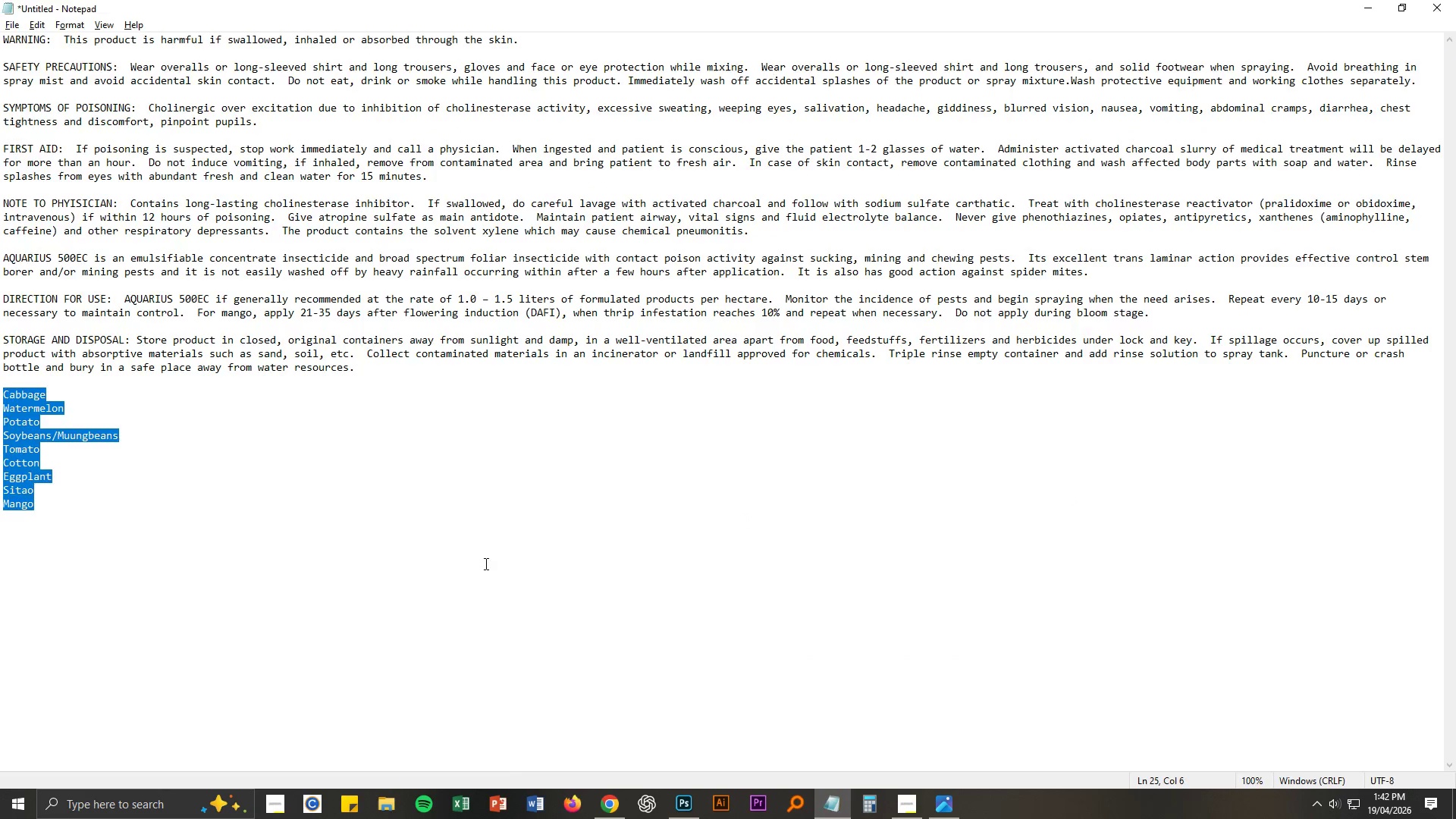 
key(Alt+Tab)
 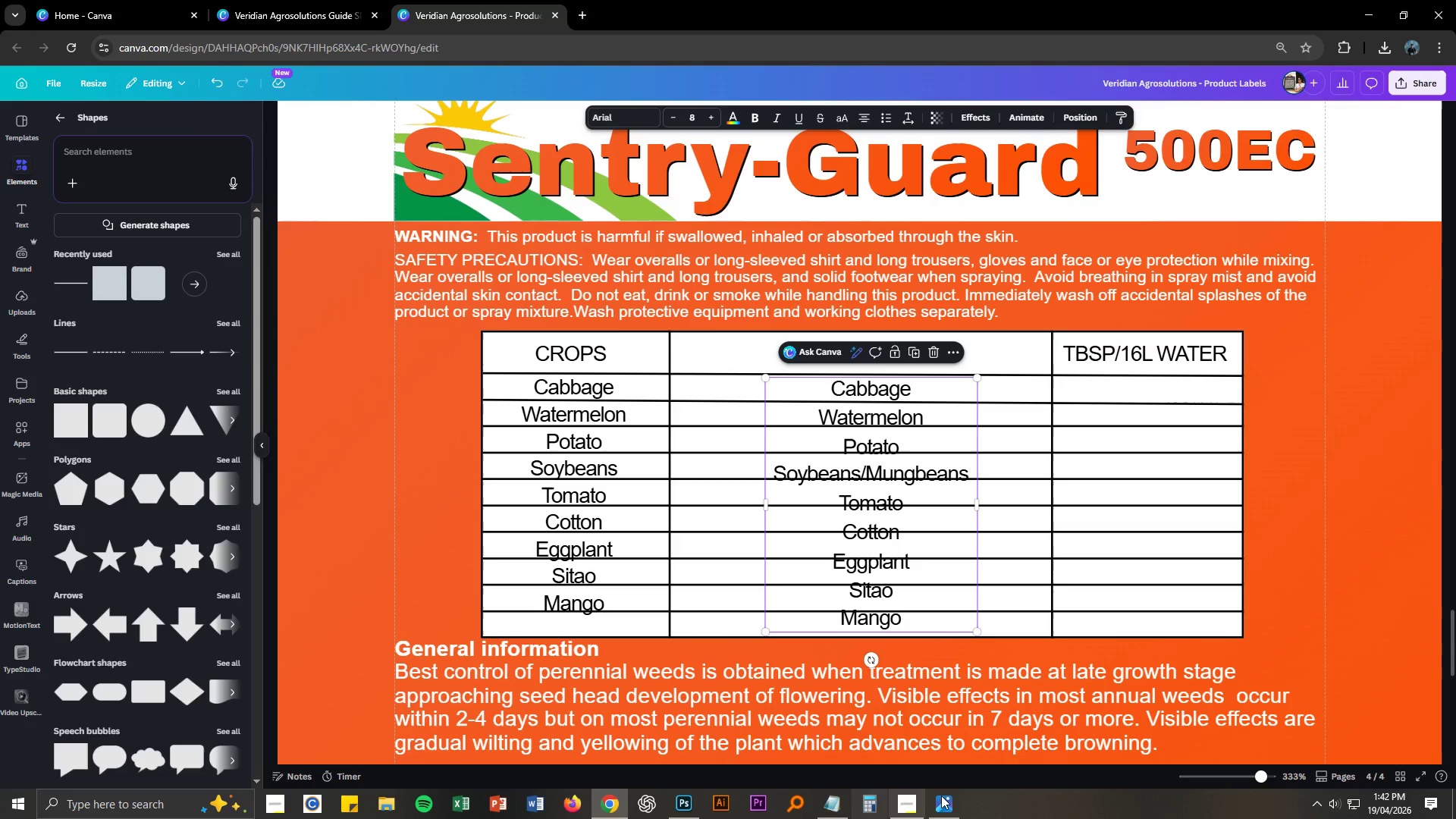 
left_click([950, 798])
 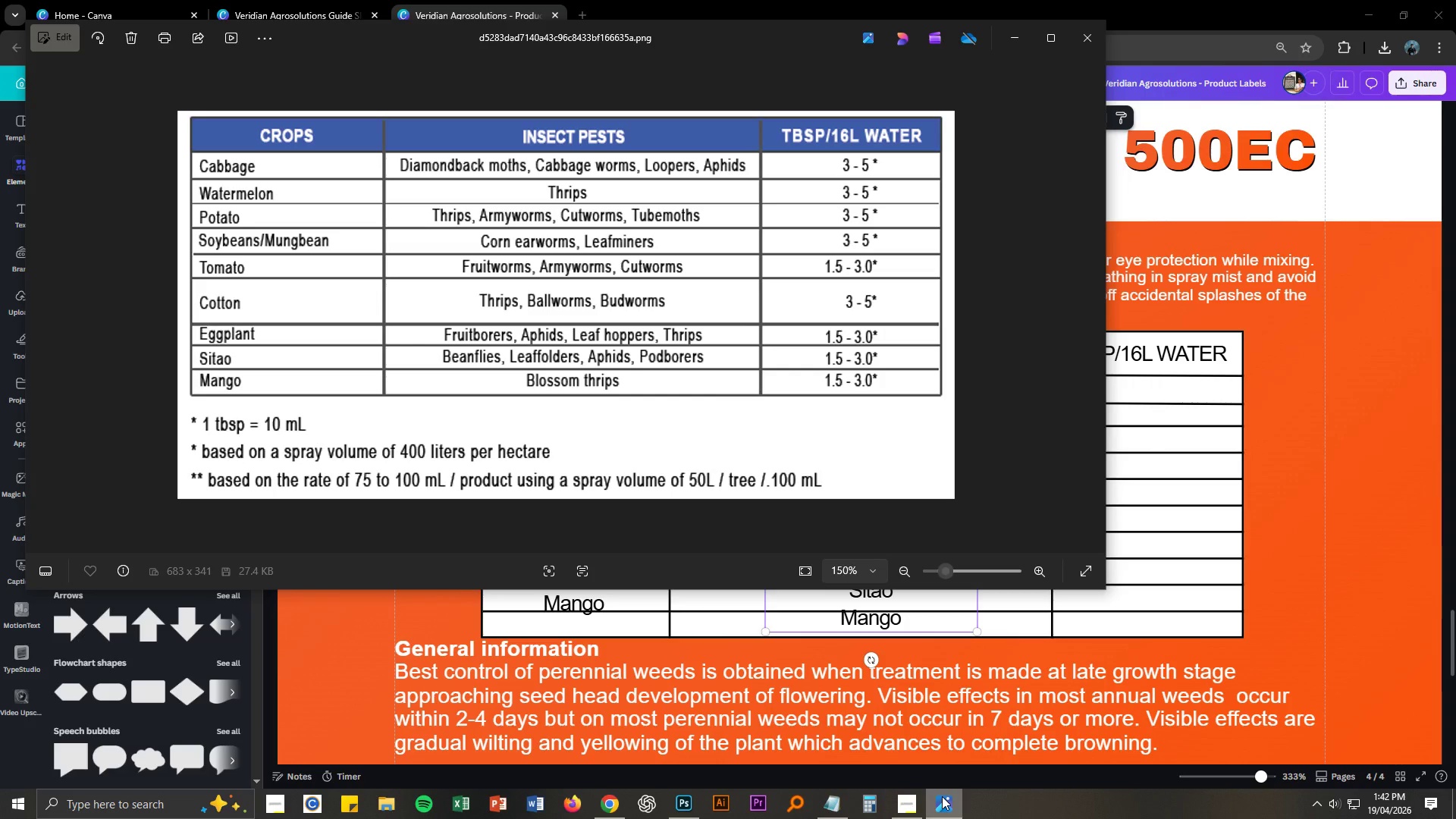 
key(Alt+AltLeft)
 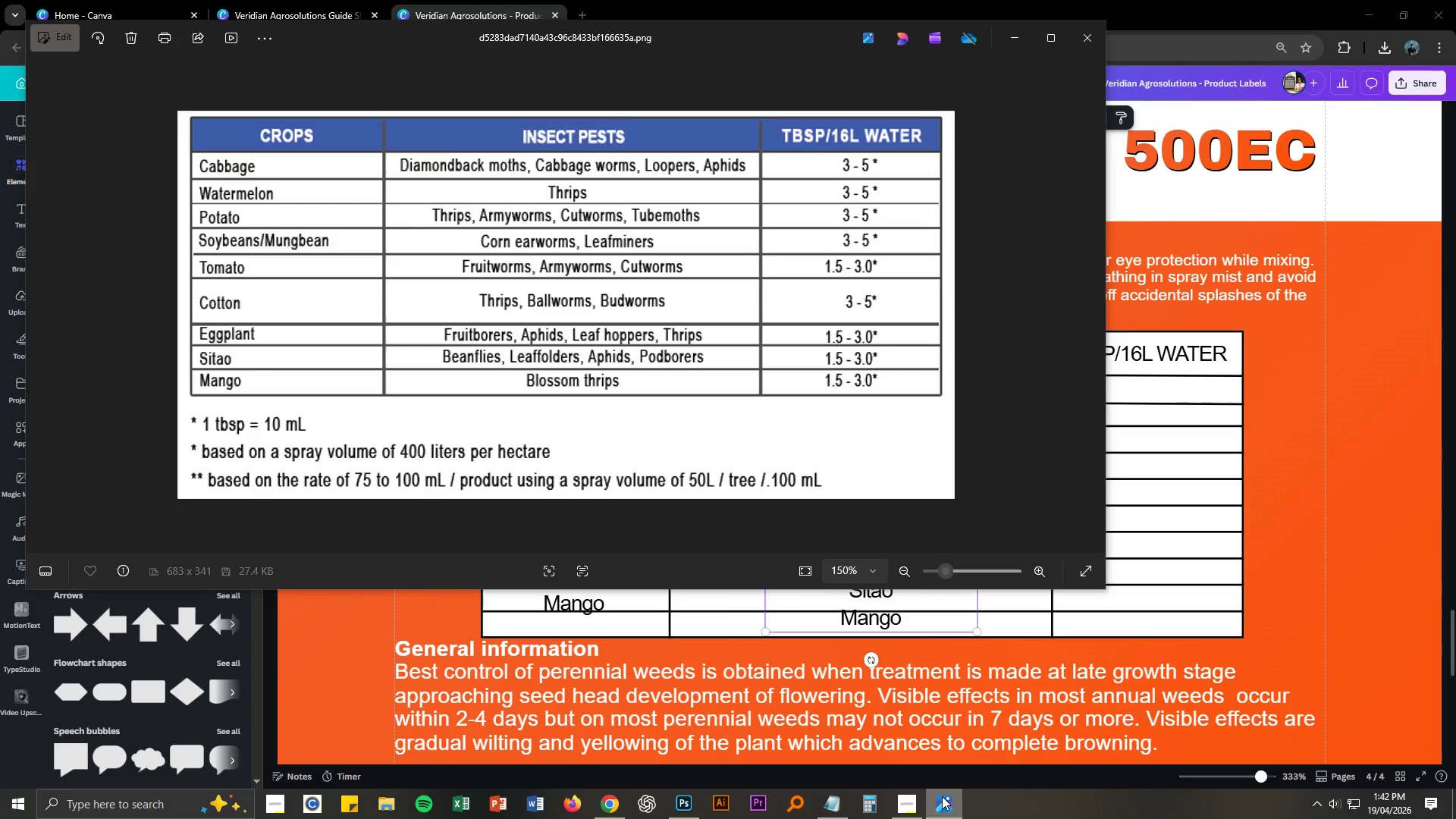 
key(Alt+Tab)
 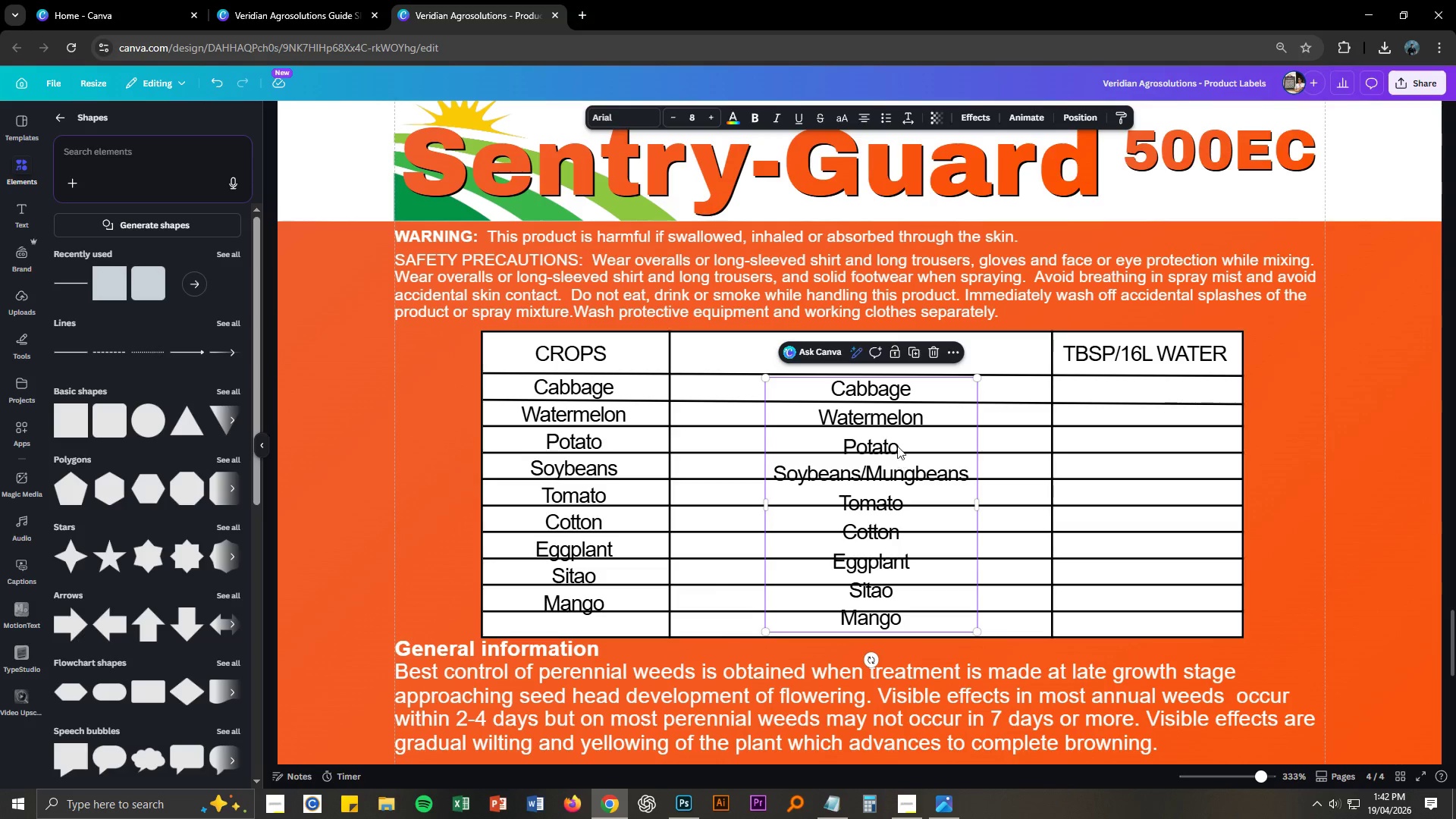 
double_click([896, 420])
 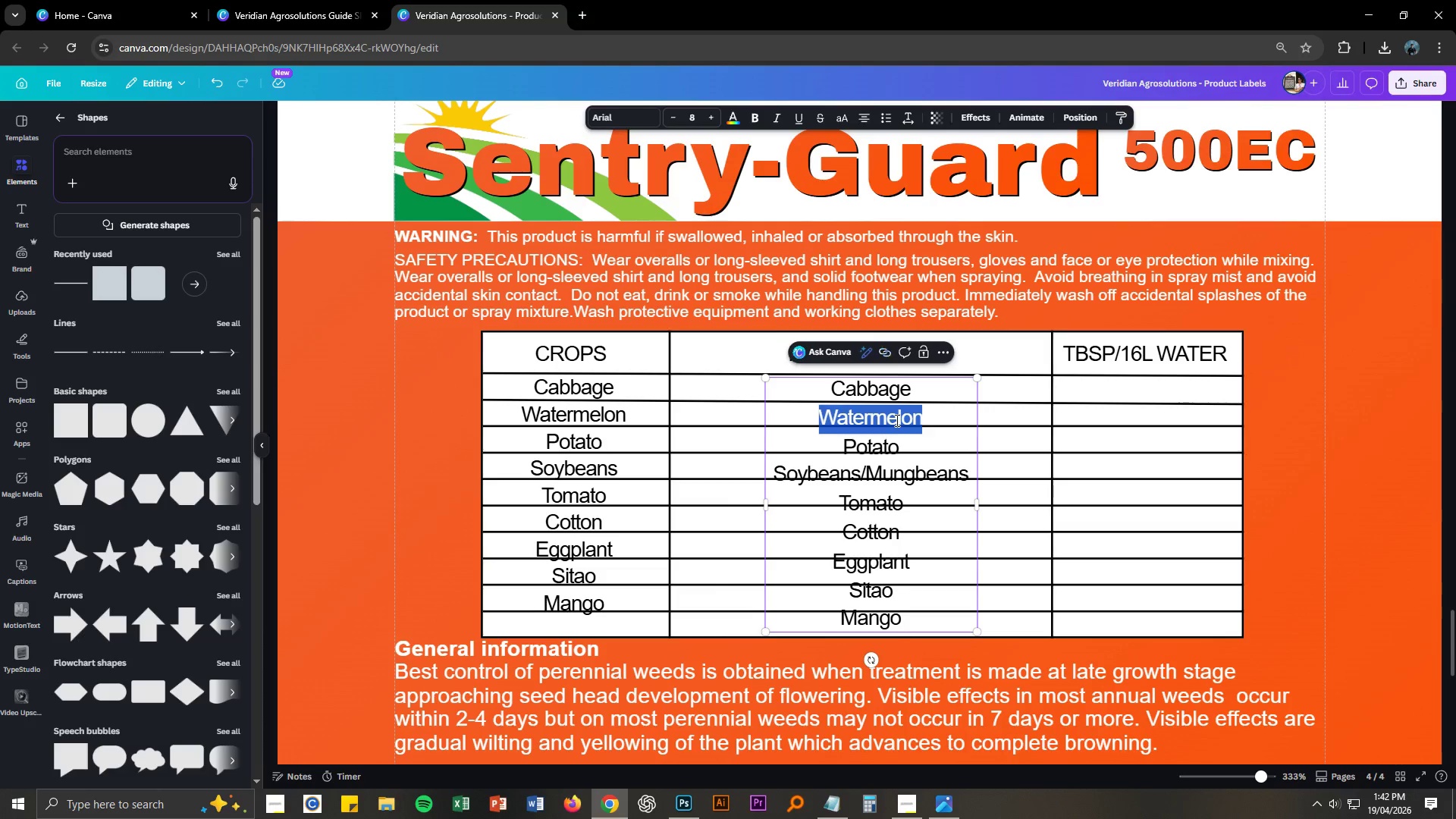 
key(Control+A)
 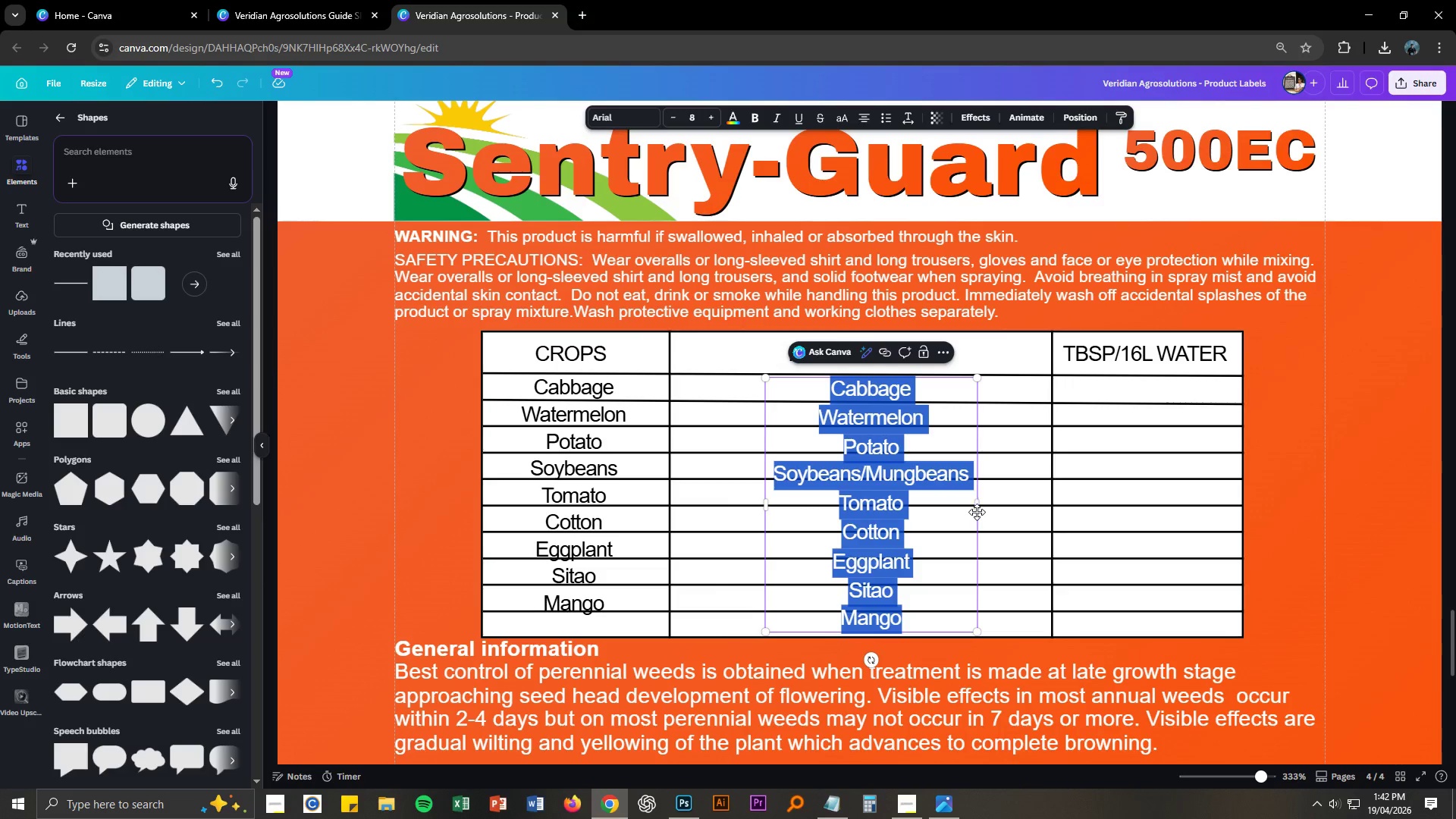 
left_click_drag(start_coordinate=[978, 507], to_coordinate=[1053, 504])
 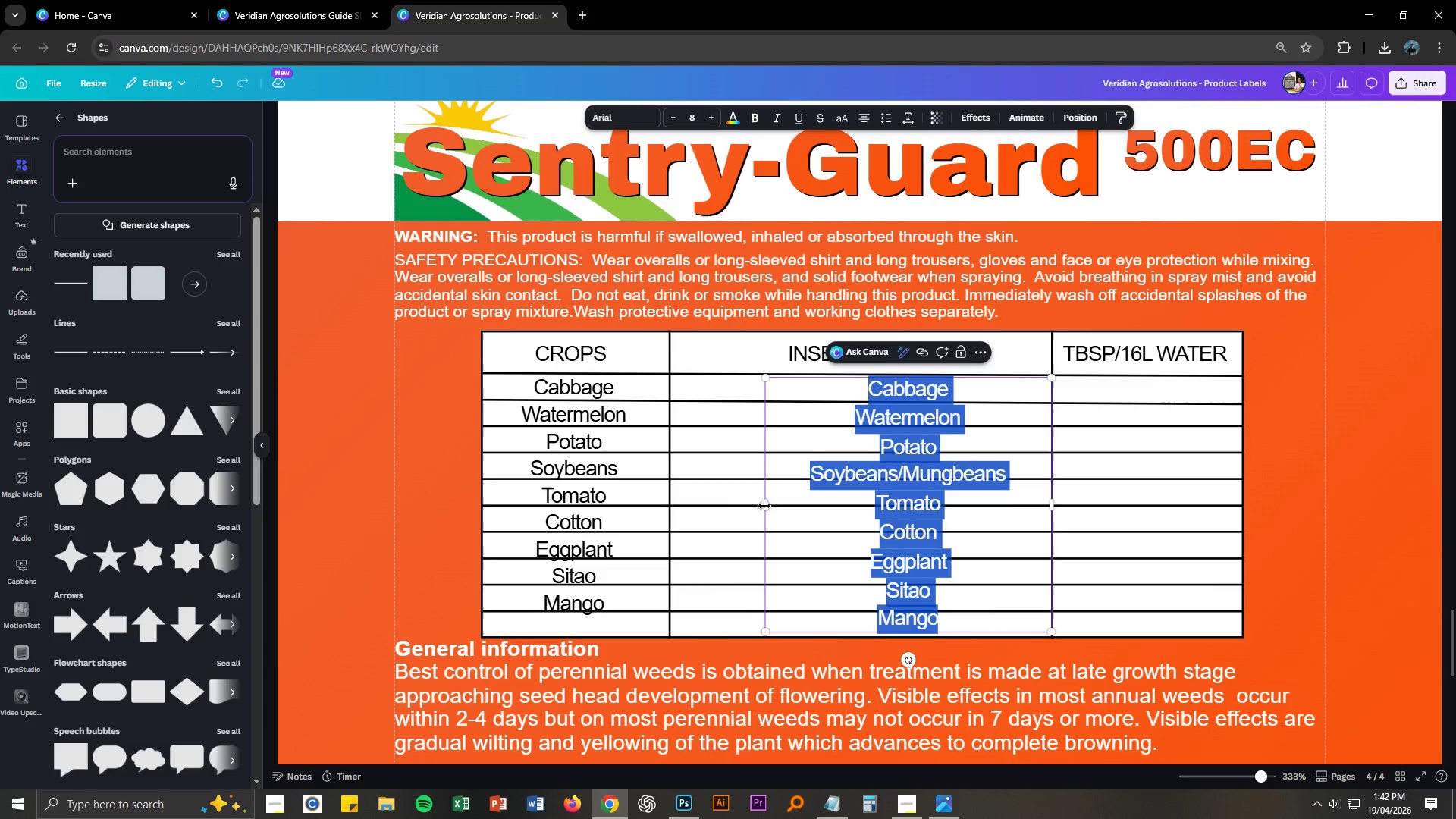 
left_click_drag(start_coordinate=[763, 505], to_coordinate=[670, 500])
 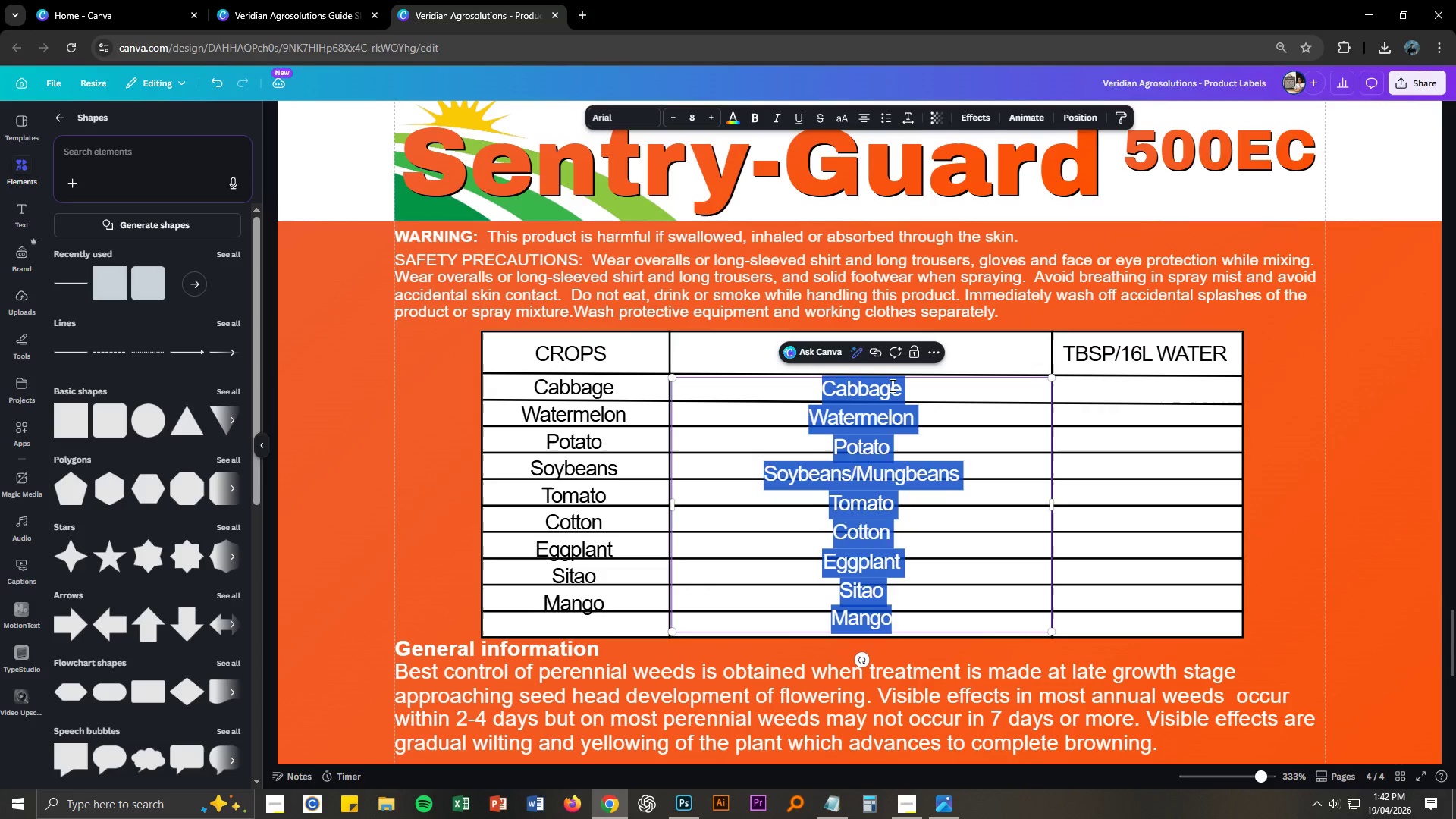 
key(Alt+AltLeft)
 